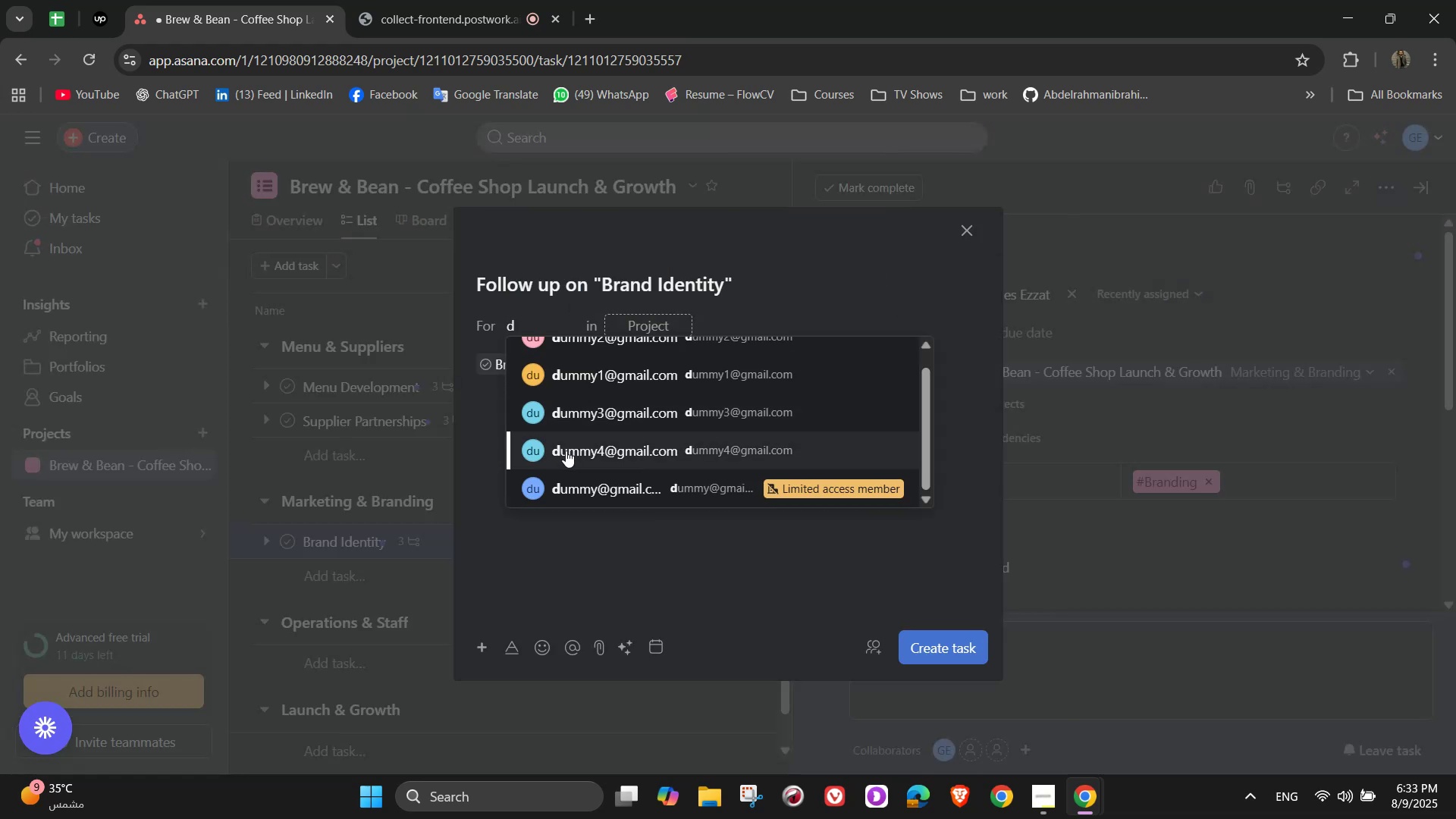 
left_click([566, 450])
 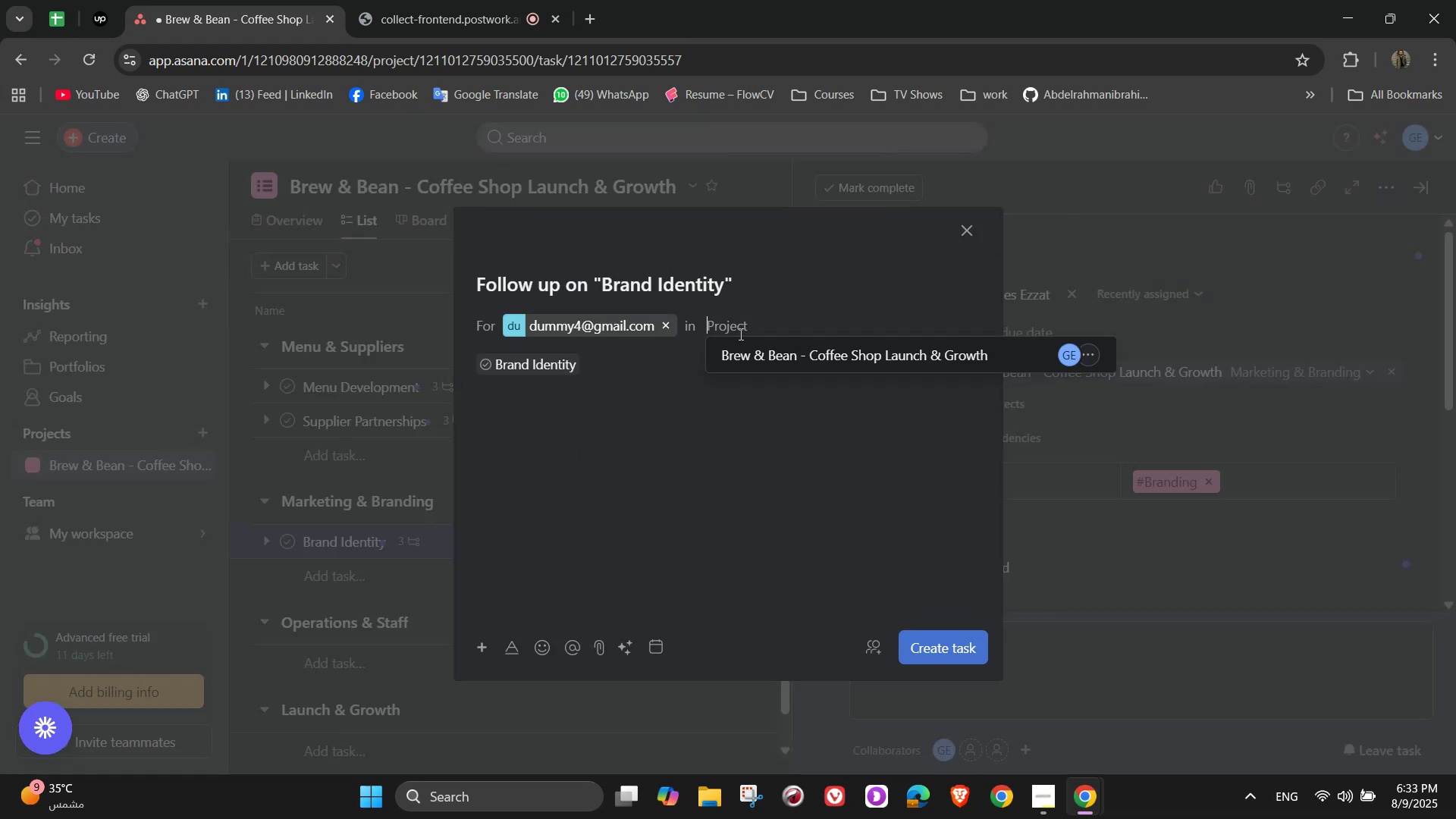 
double_click([741, 347])
 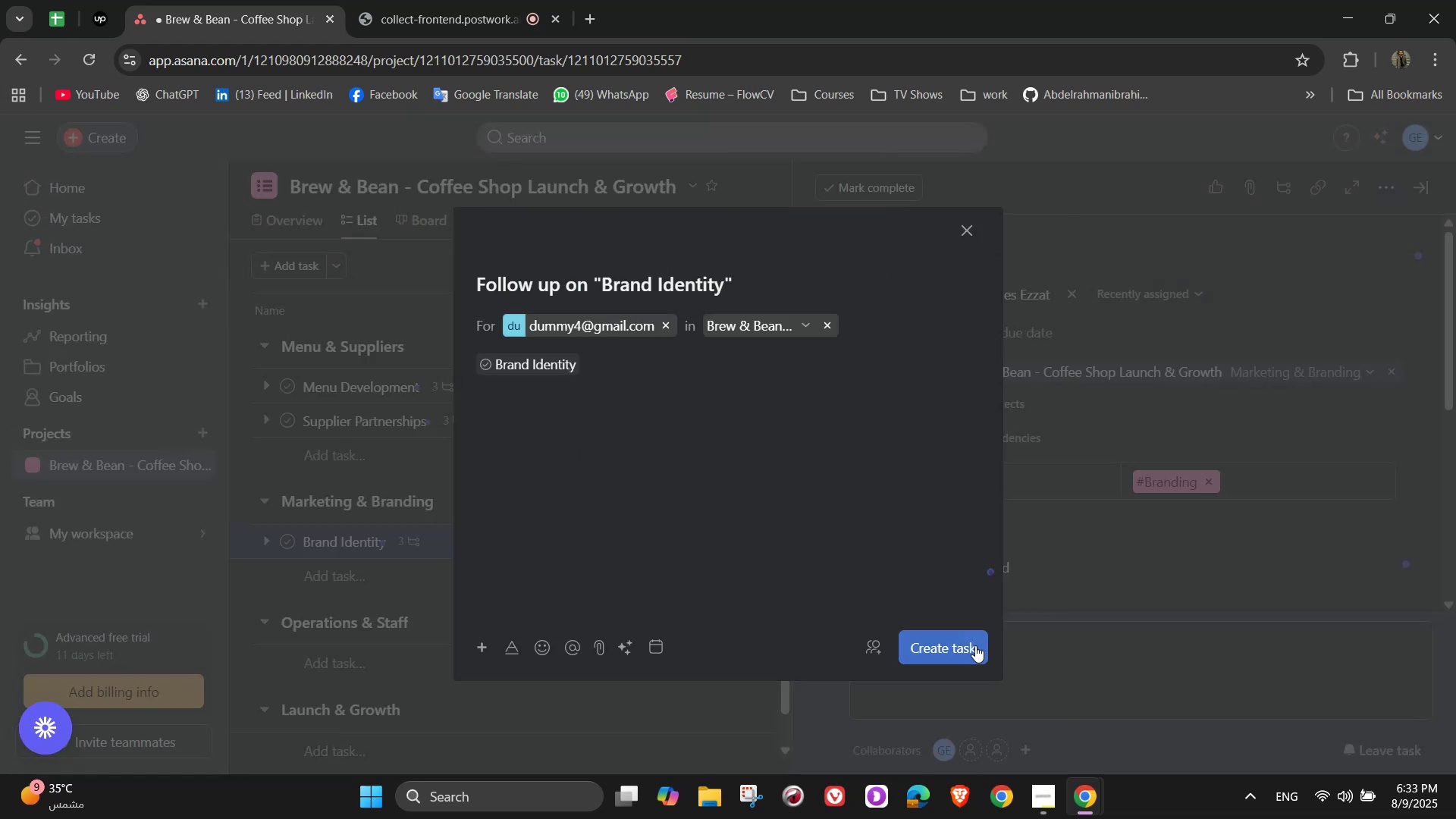 
left_click([975, 645])
 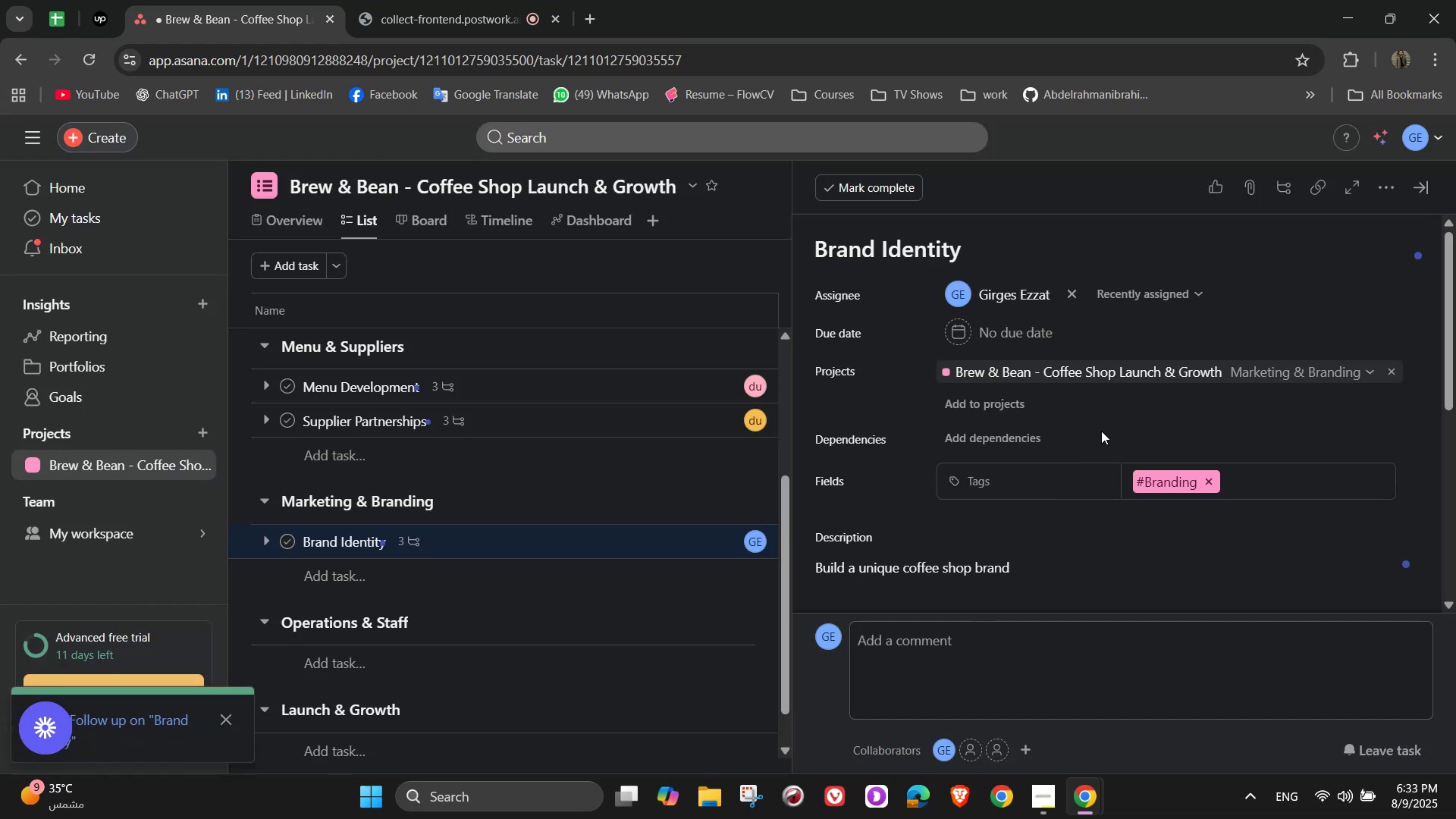 
scroll: coordinate [1103, 435], scroll_direction: down, amount: 2.0
 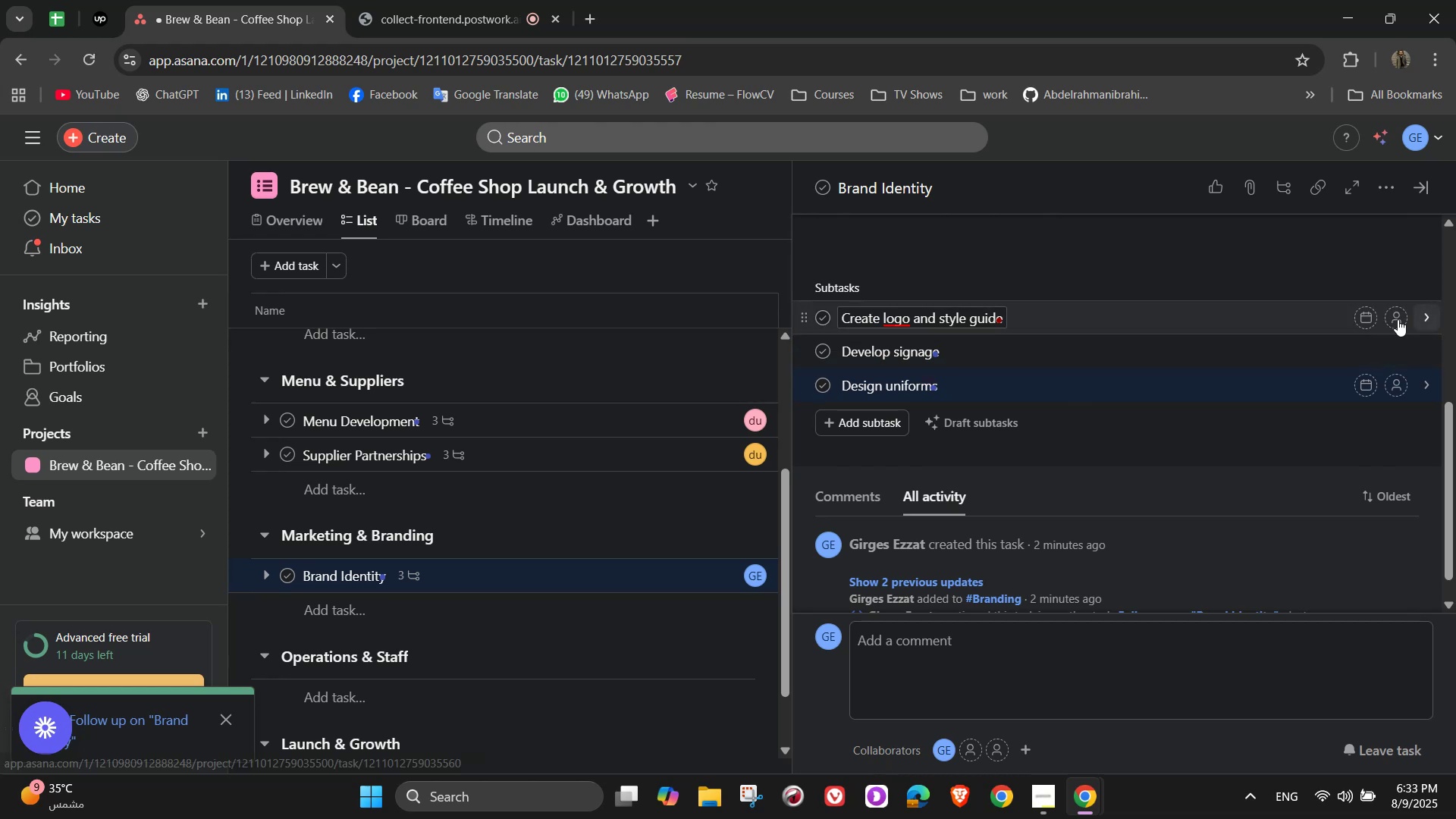 
left_click([1394, 319])
 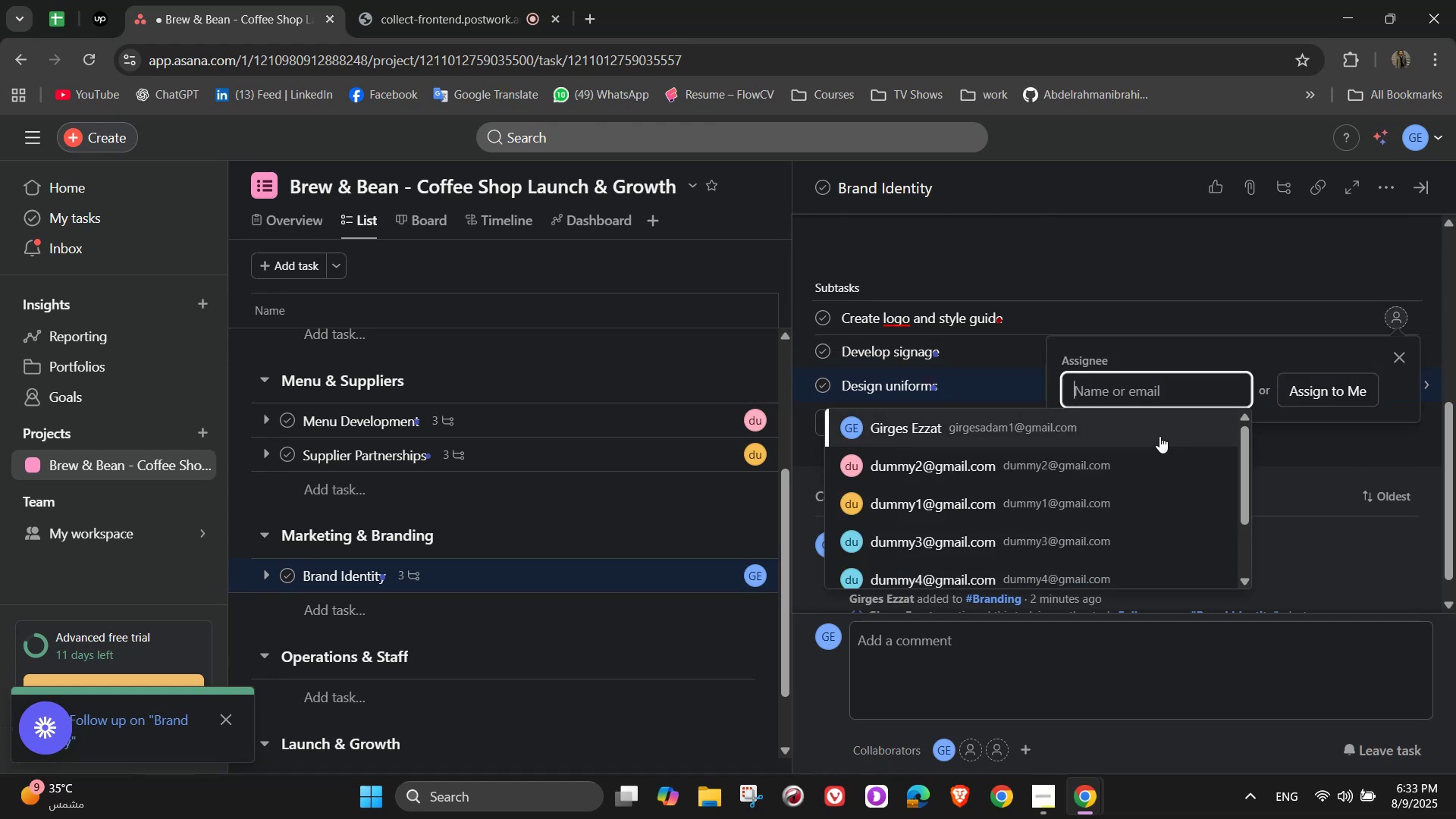 
left_click([1159, 436])
 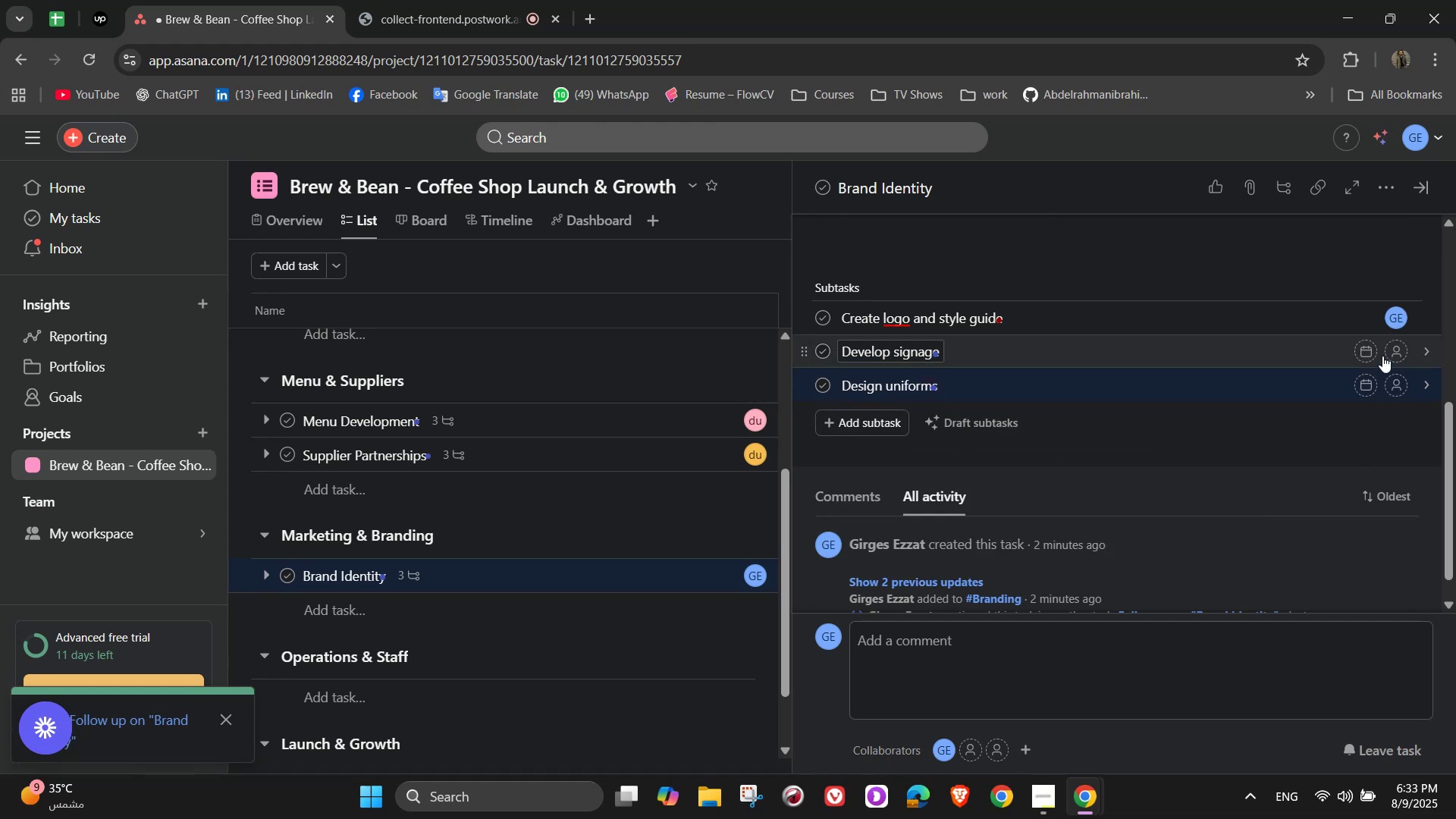 
left_click([1394, 350])
 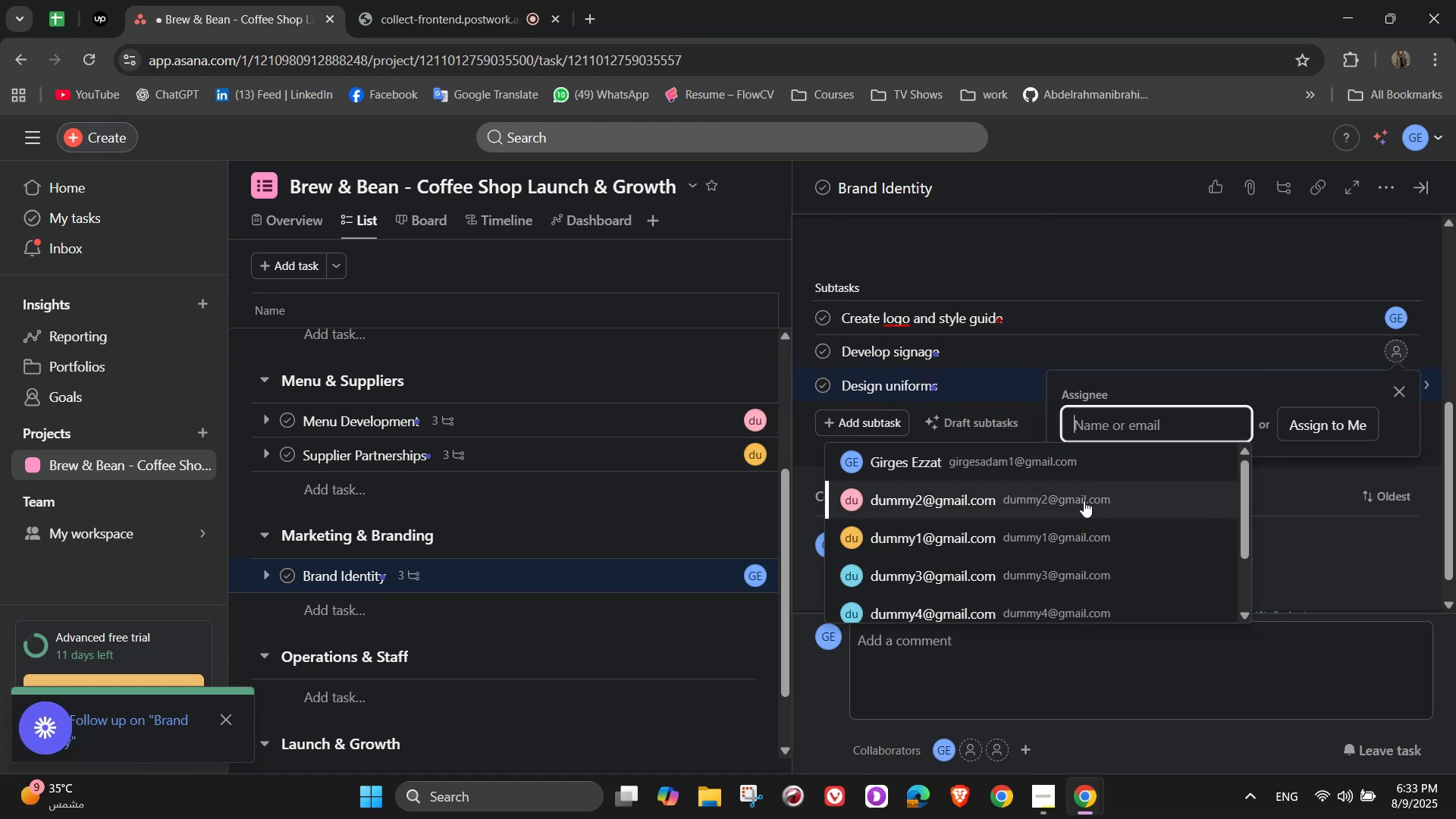 
left_click([1090, 472])
 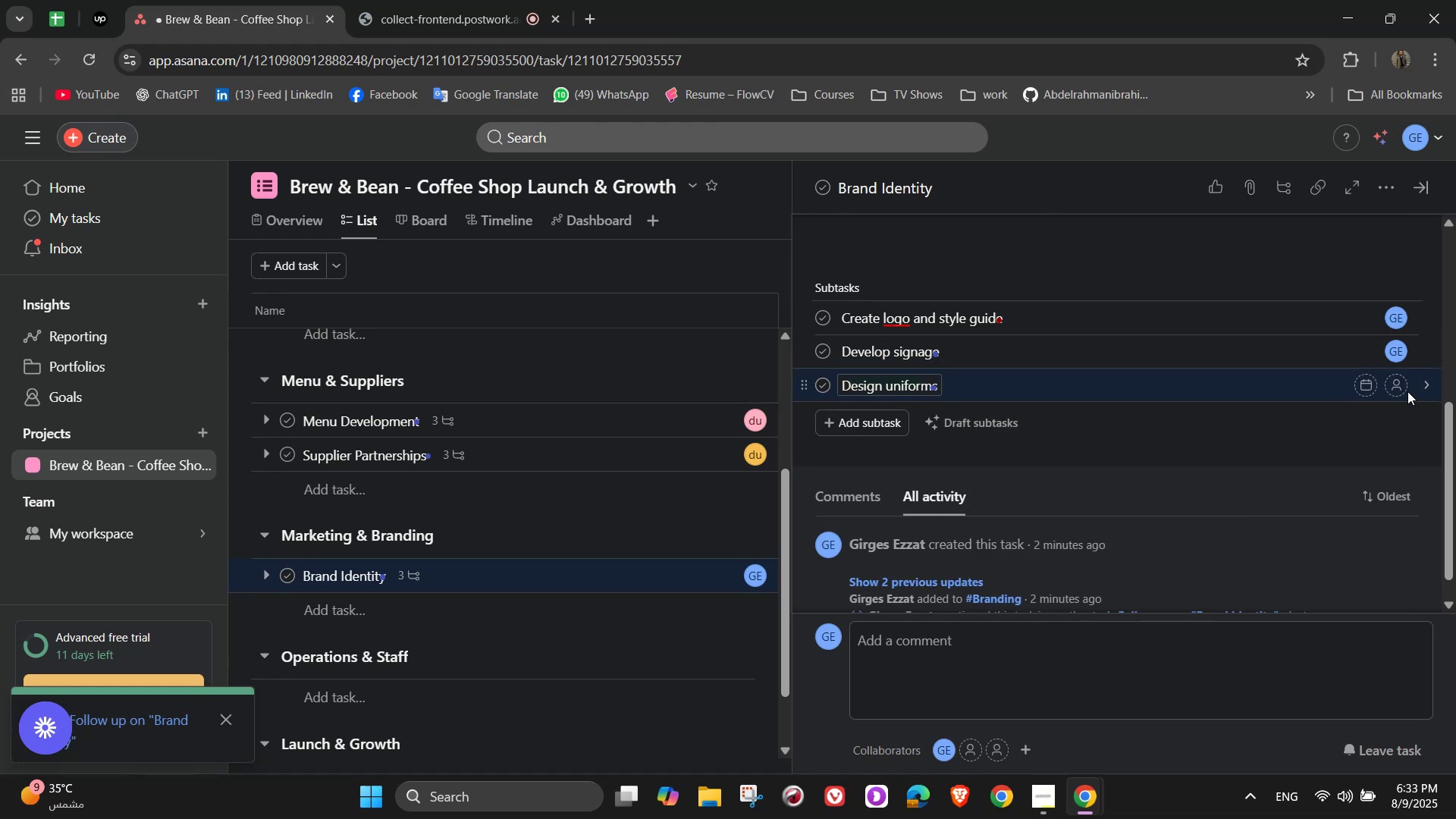 
left_click([1400, 388])
 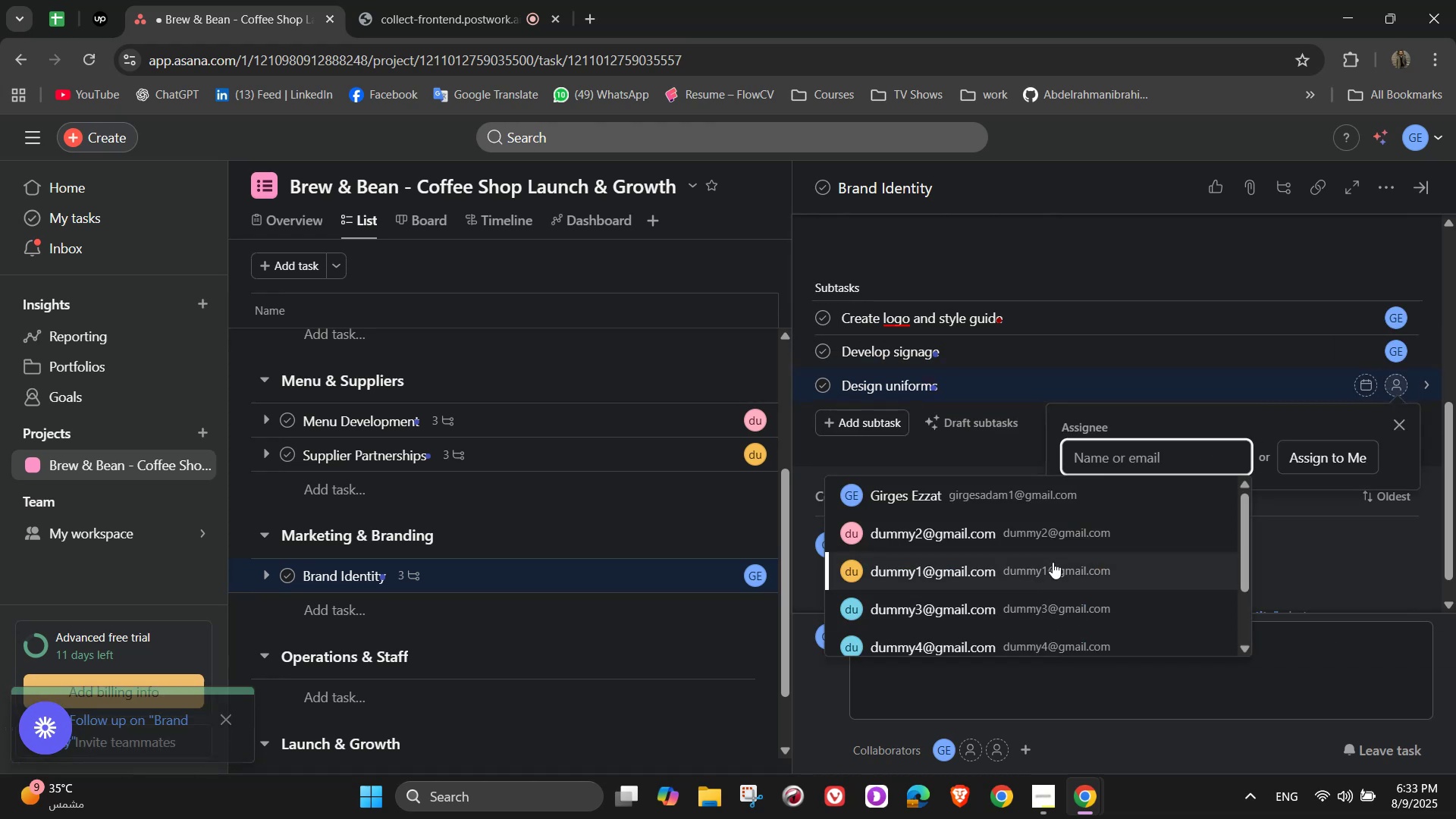 
left_click([1050, 543])
 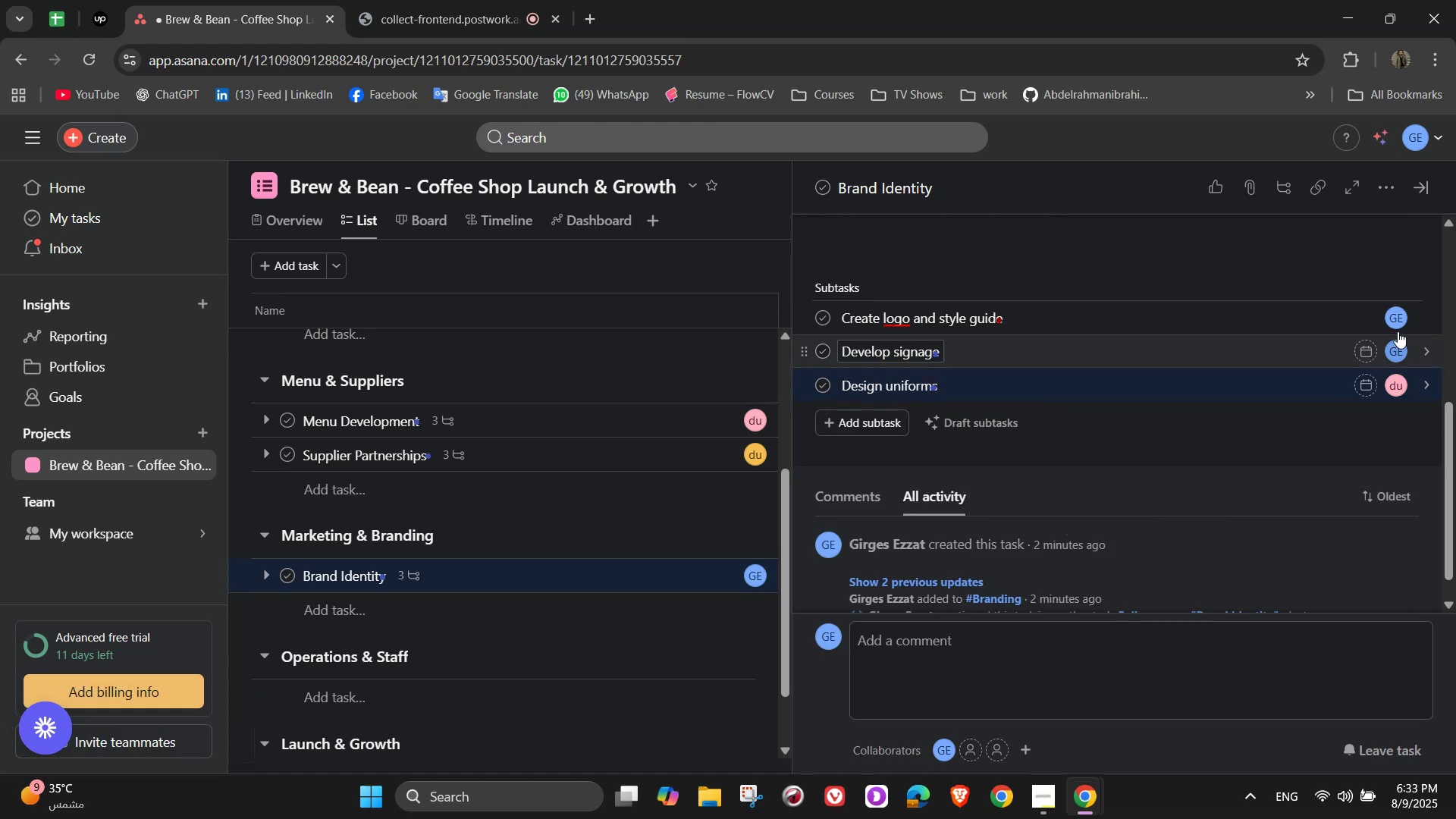 
scroll: coordinate [1406, 375], scroll_direction: up, amount: 6.0
 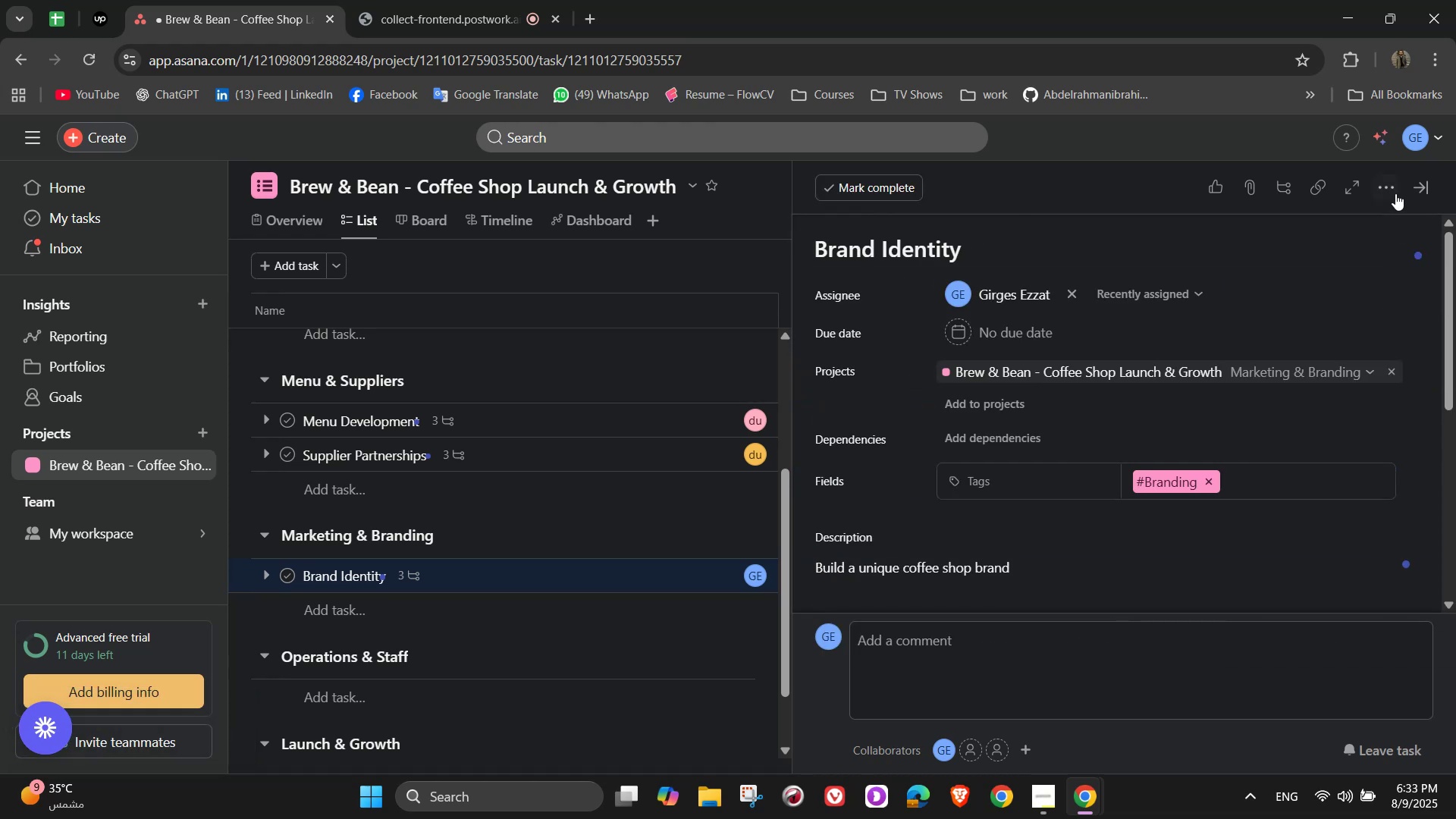 
left_click([1429, 201])
 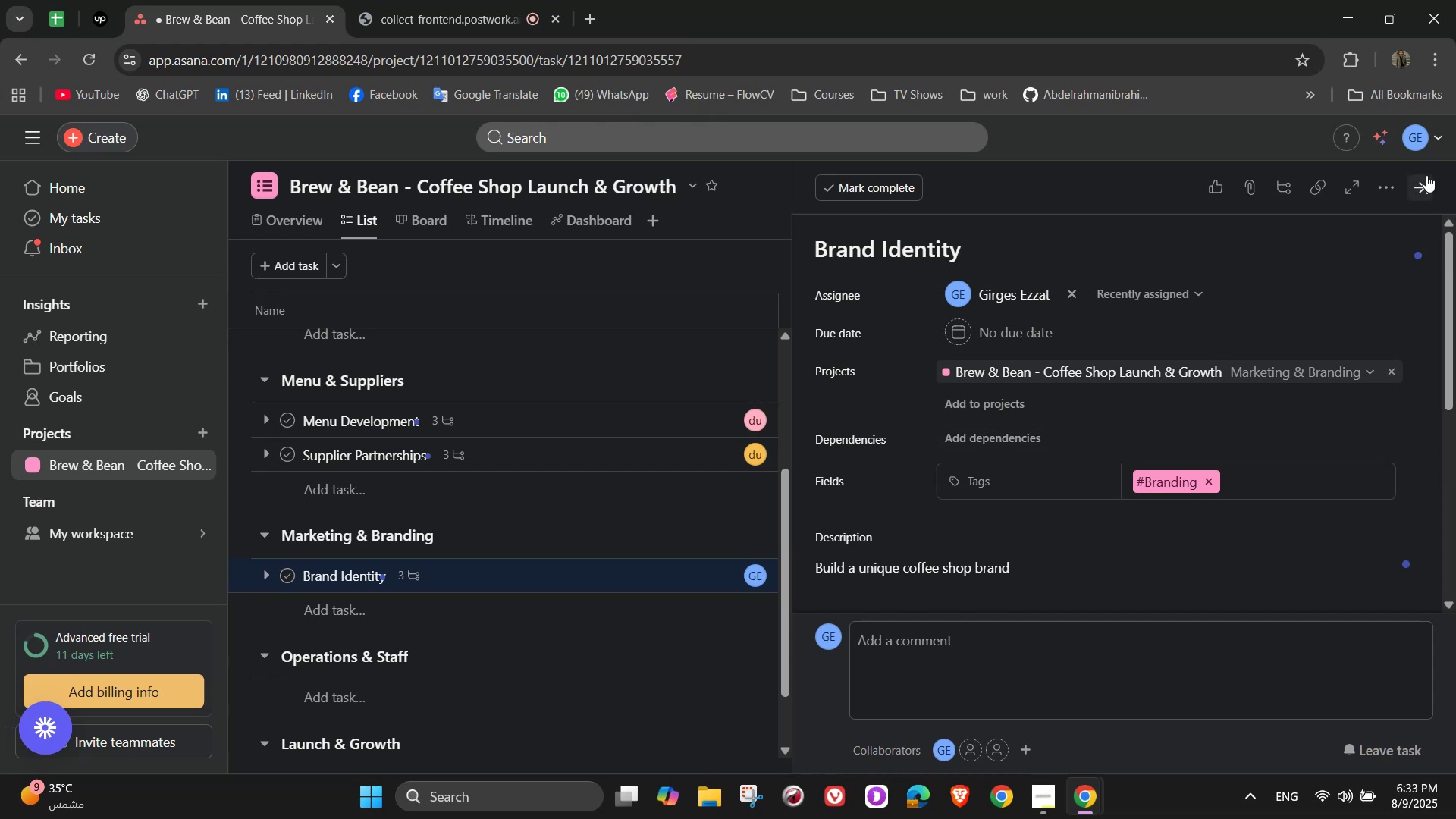 
left_click([1428, 184])
 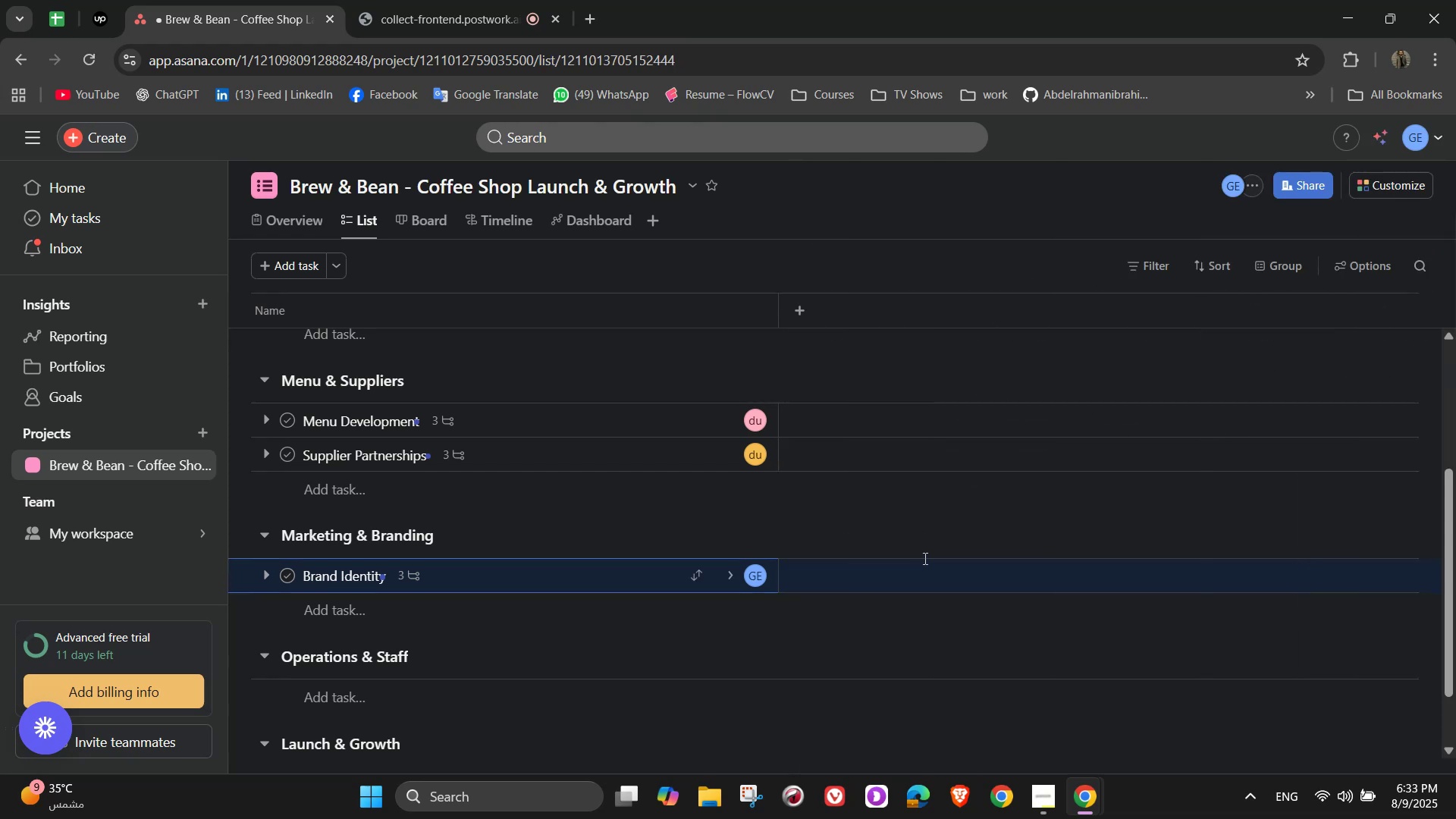 
scroll: coordinate [877, 581], scroll_direction: down, amount: 1.0
 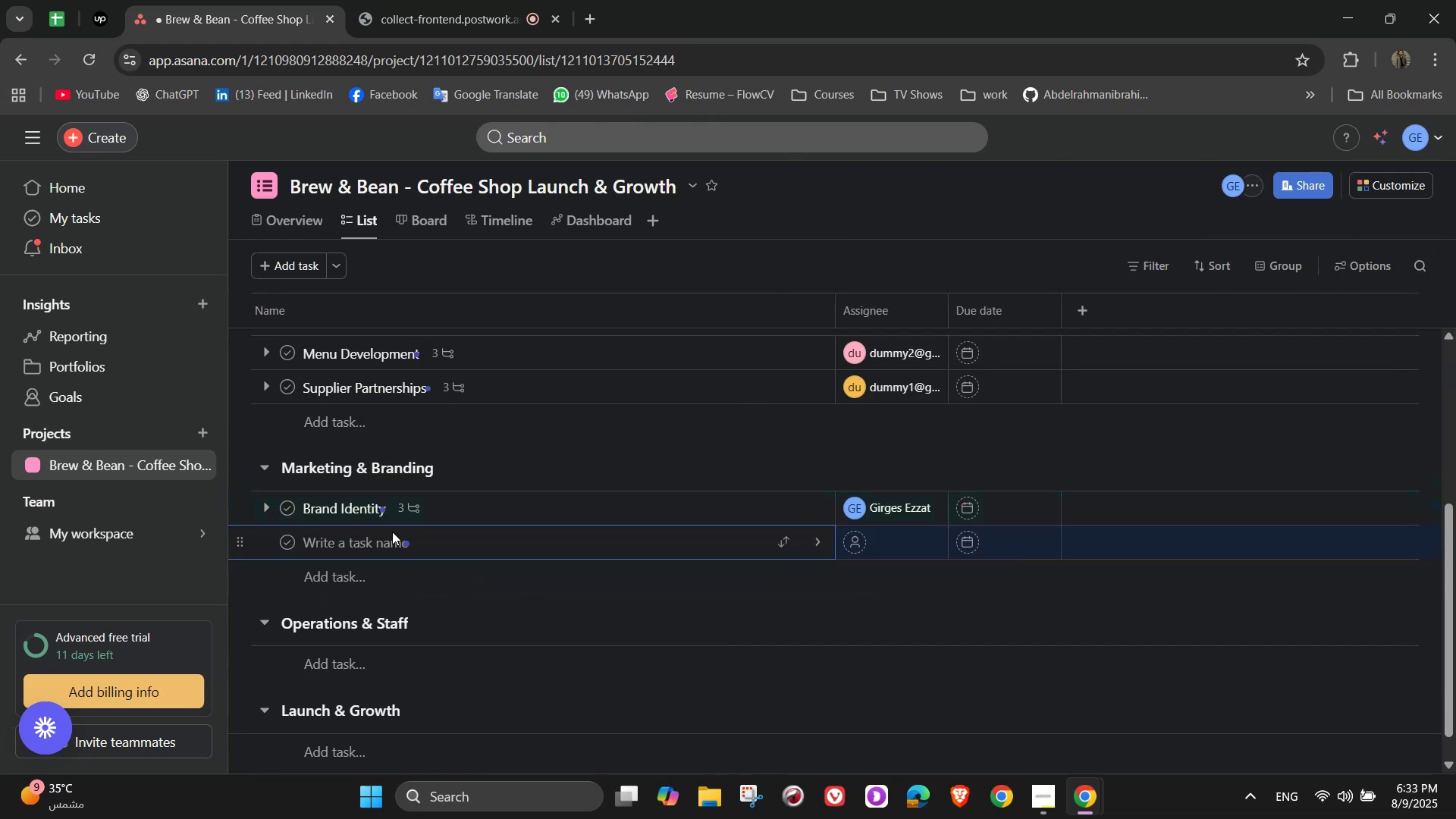 
type(Social Media Launch)
 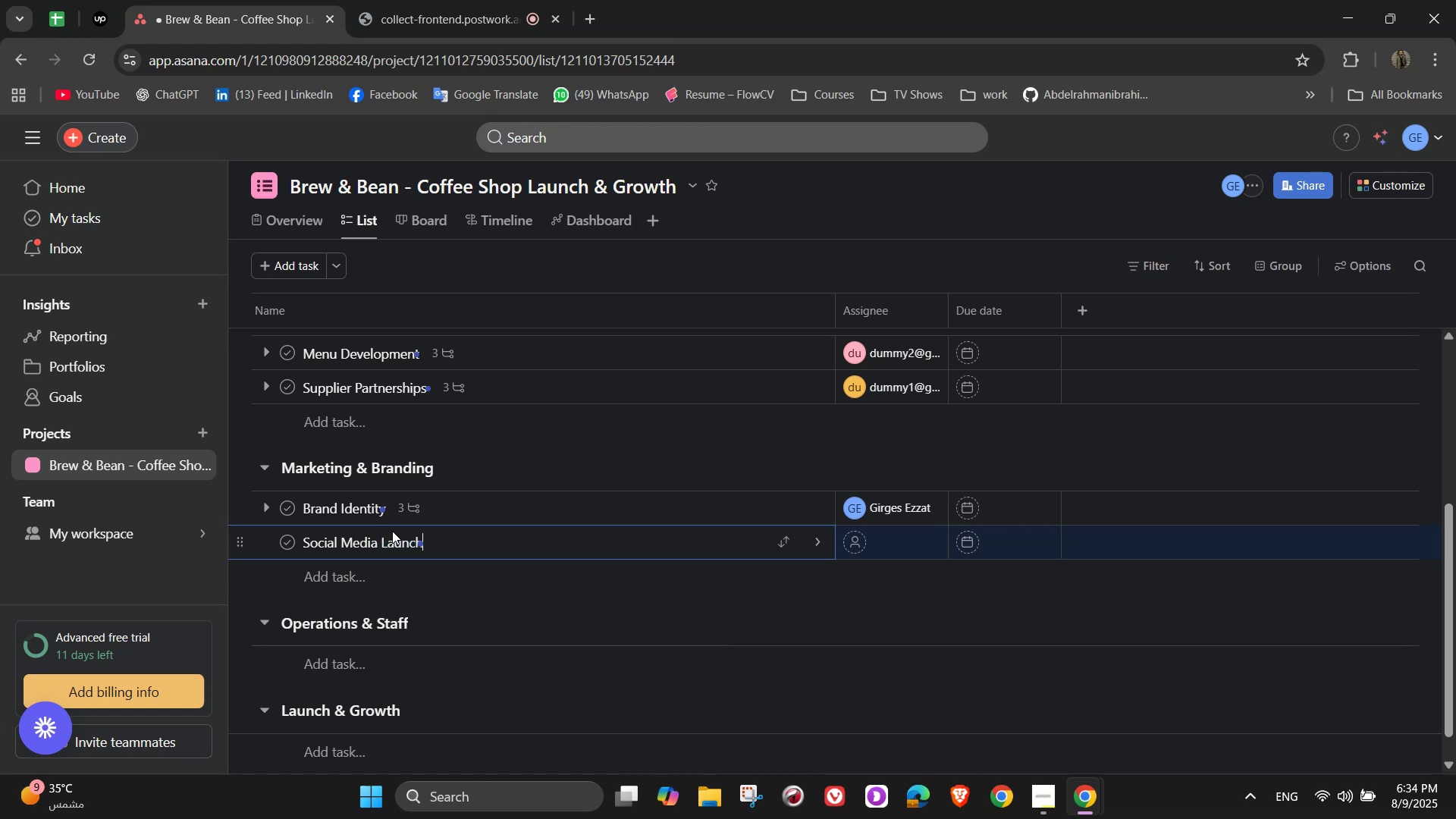 
left_click([822, 546])
 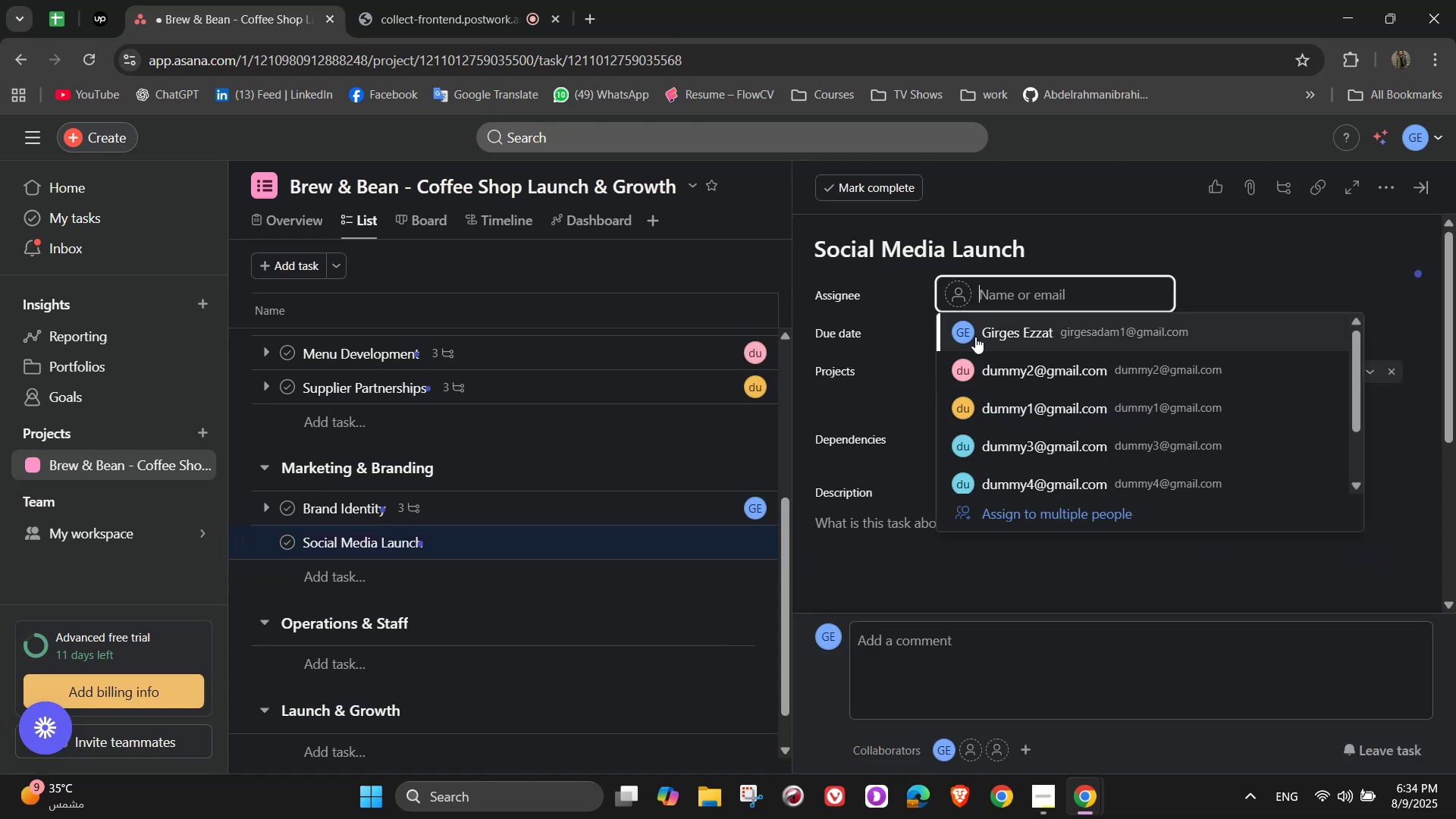 
left_click([991, 377])
 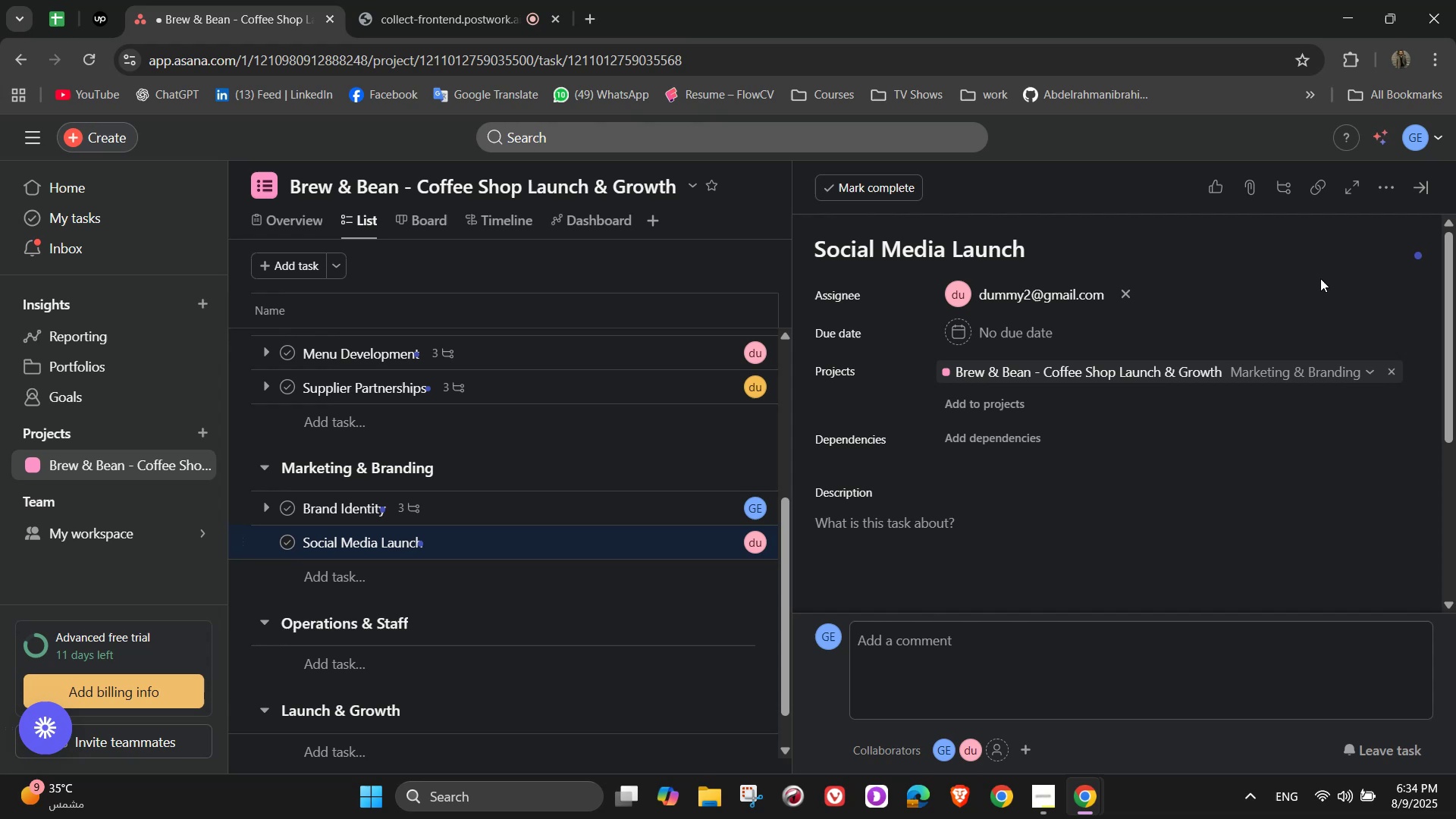 
scroll: coordinate [1262, 369], scroll_direction: down, amount: 1.0
 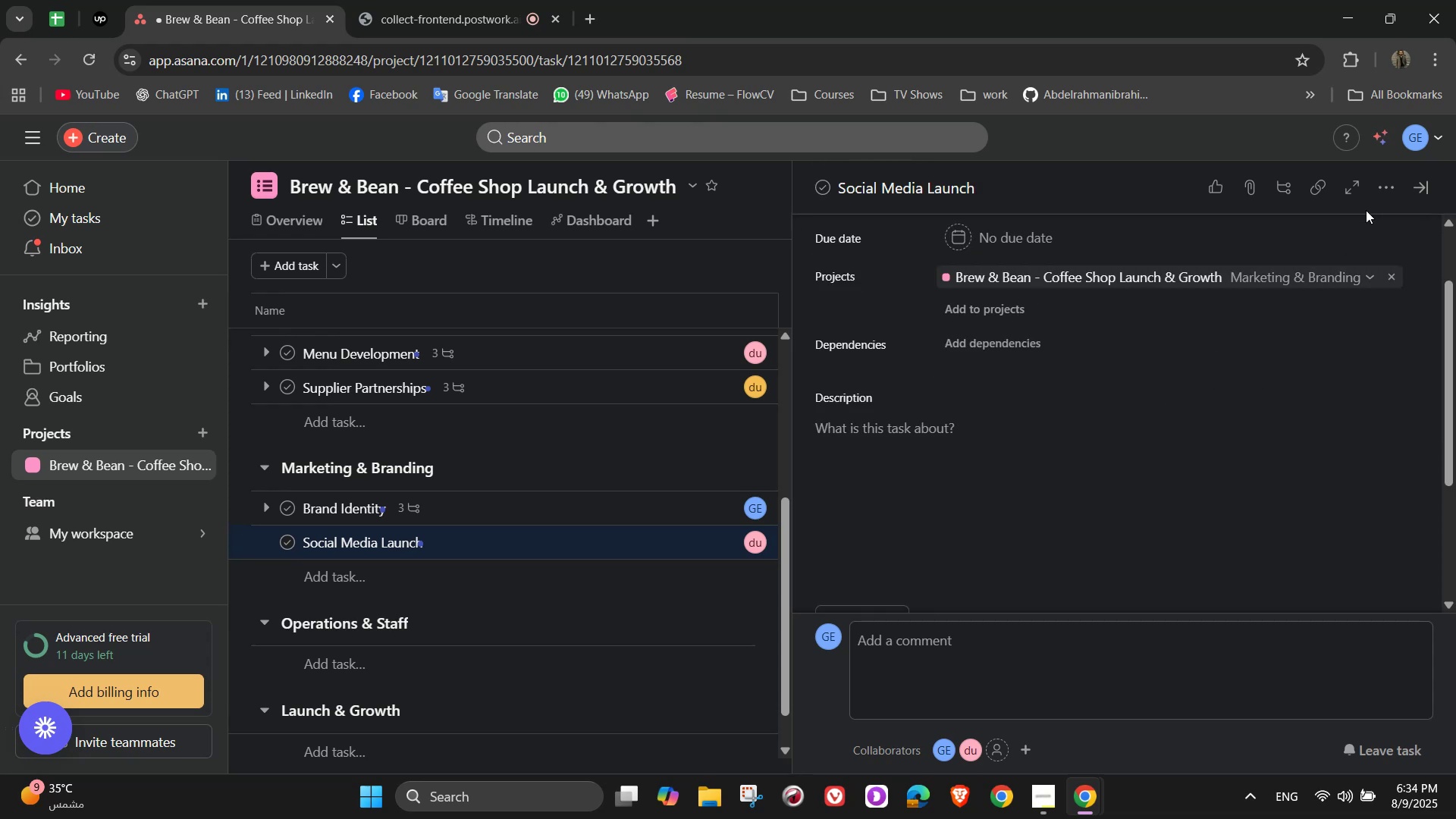 
left_click([1385, 184])
 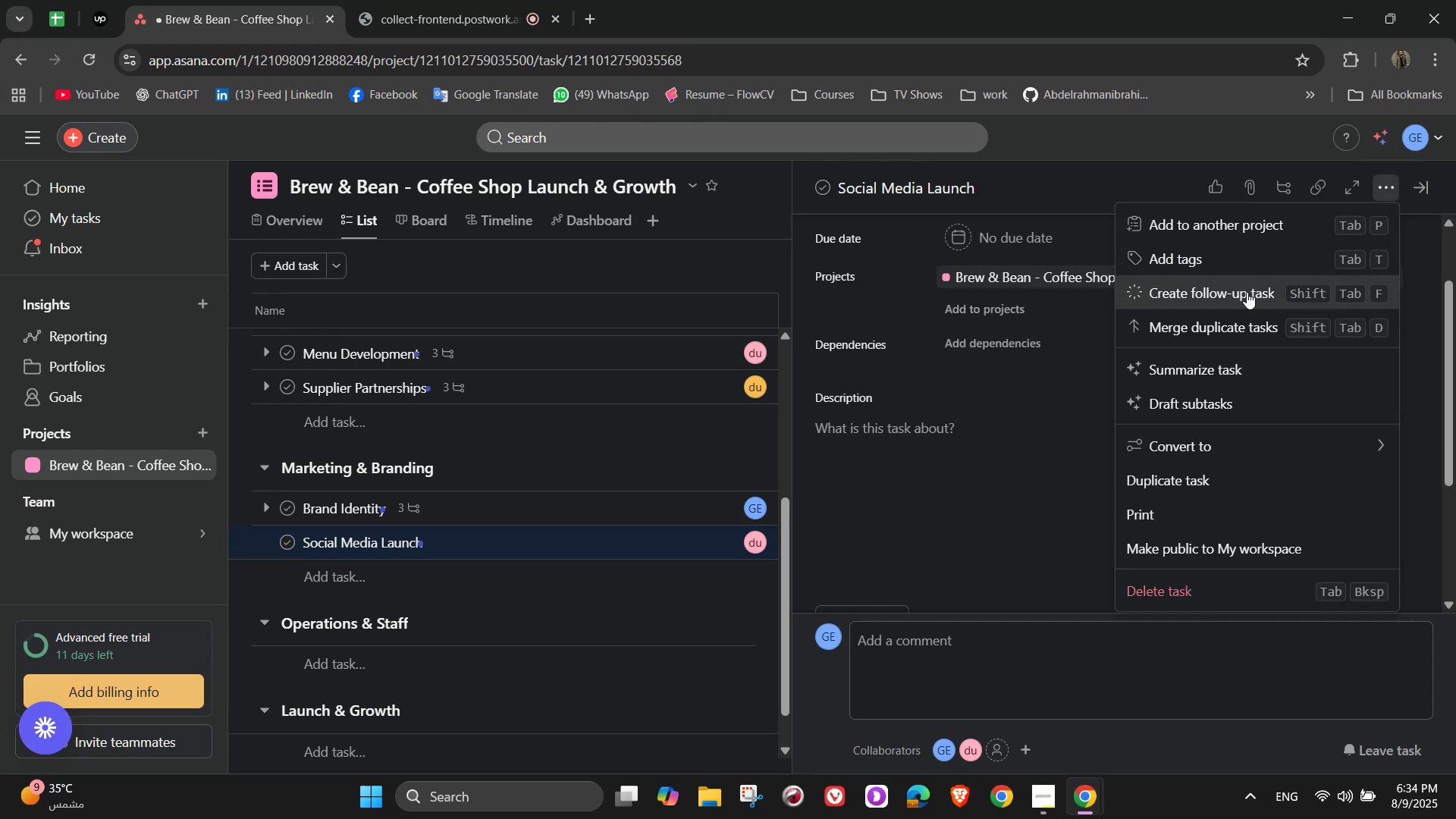 
left_click([1237, 265])
 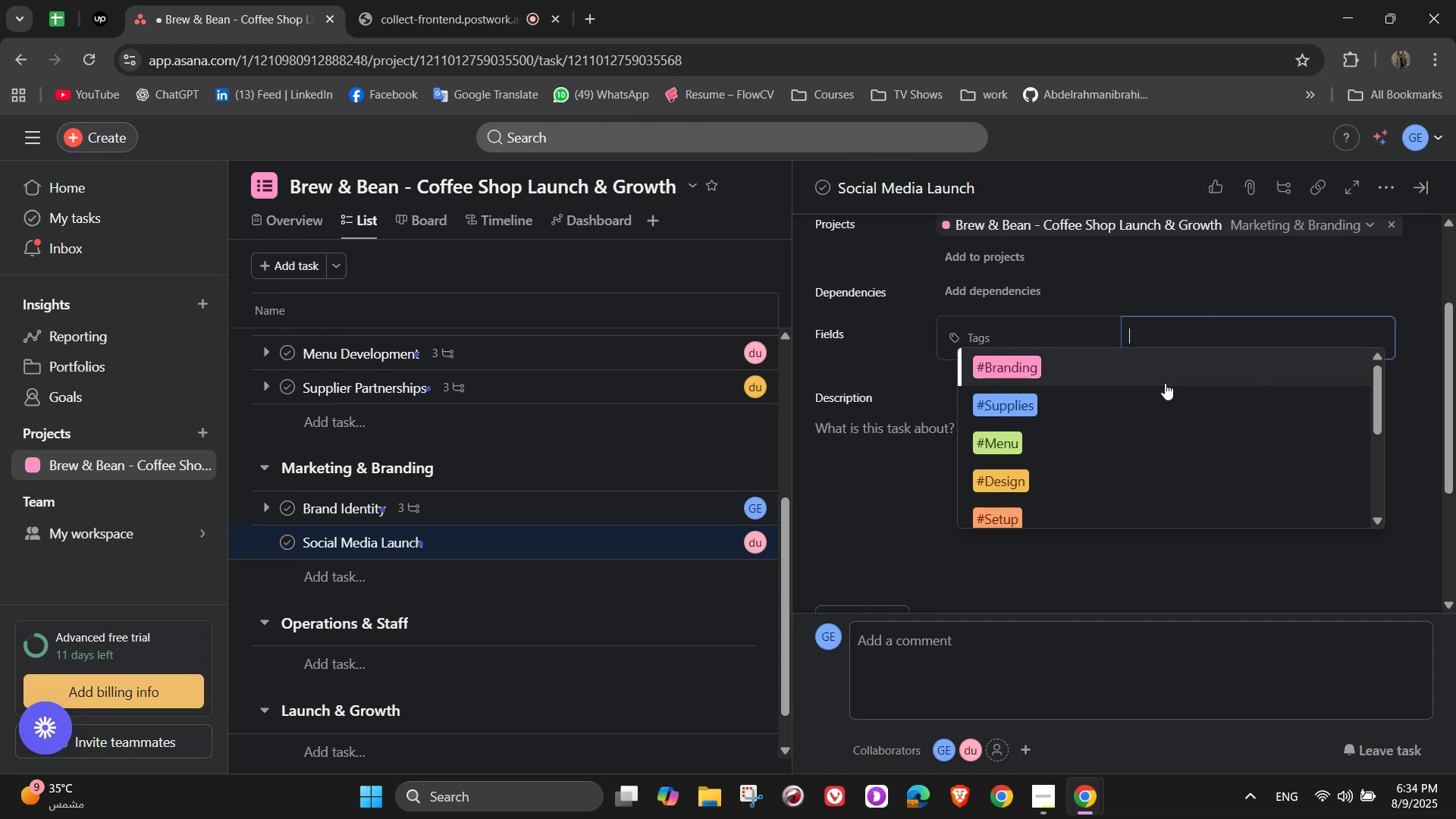 
key(M)
 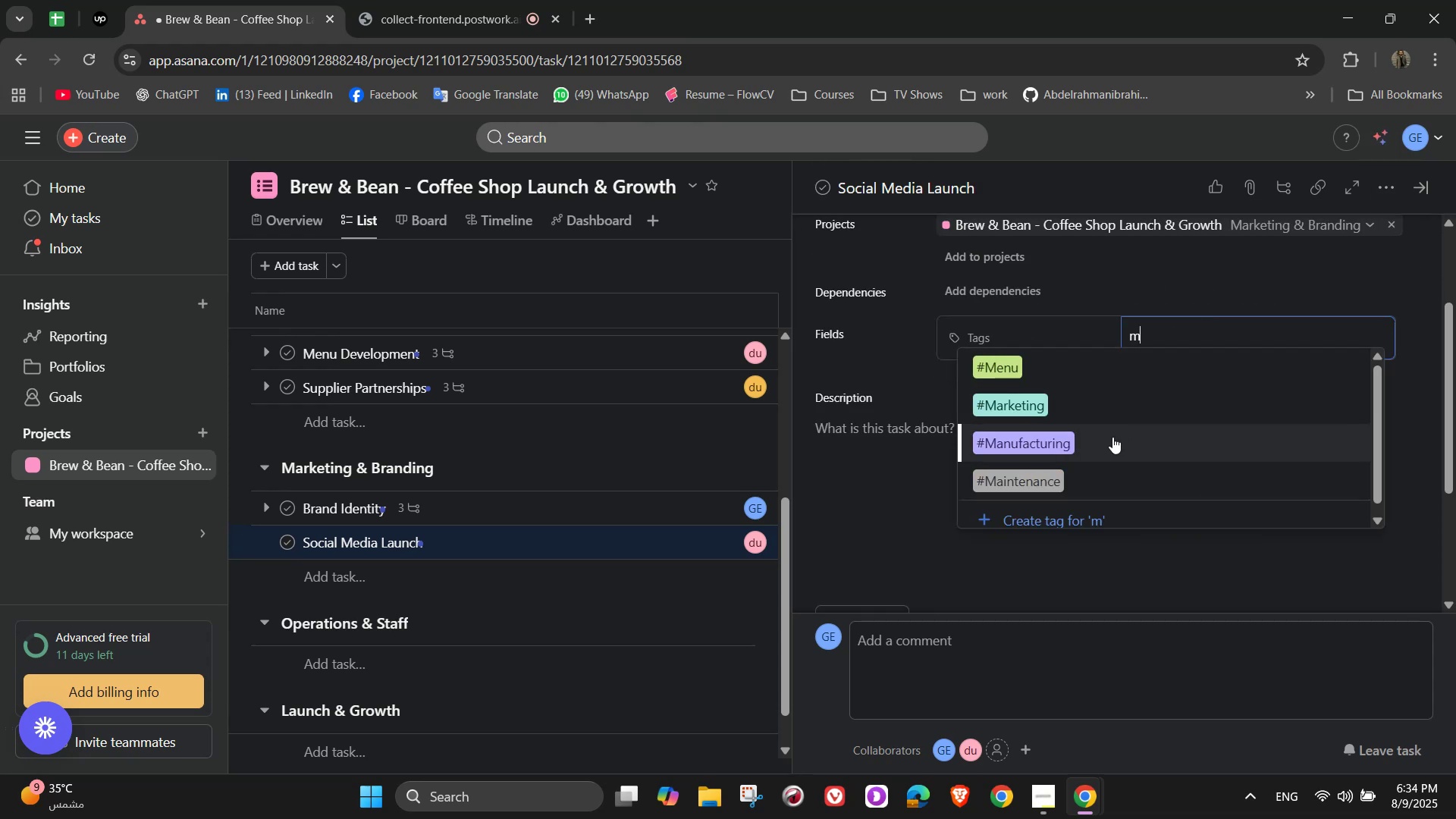 
left_click([1085, 406])
 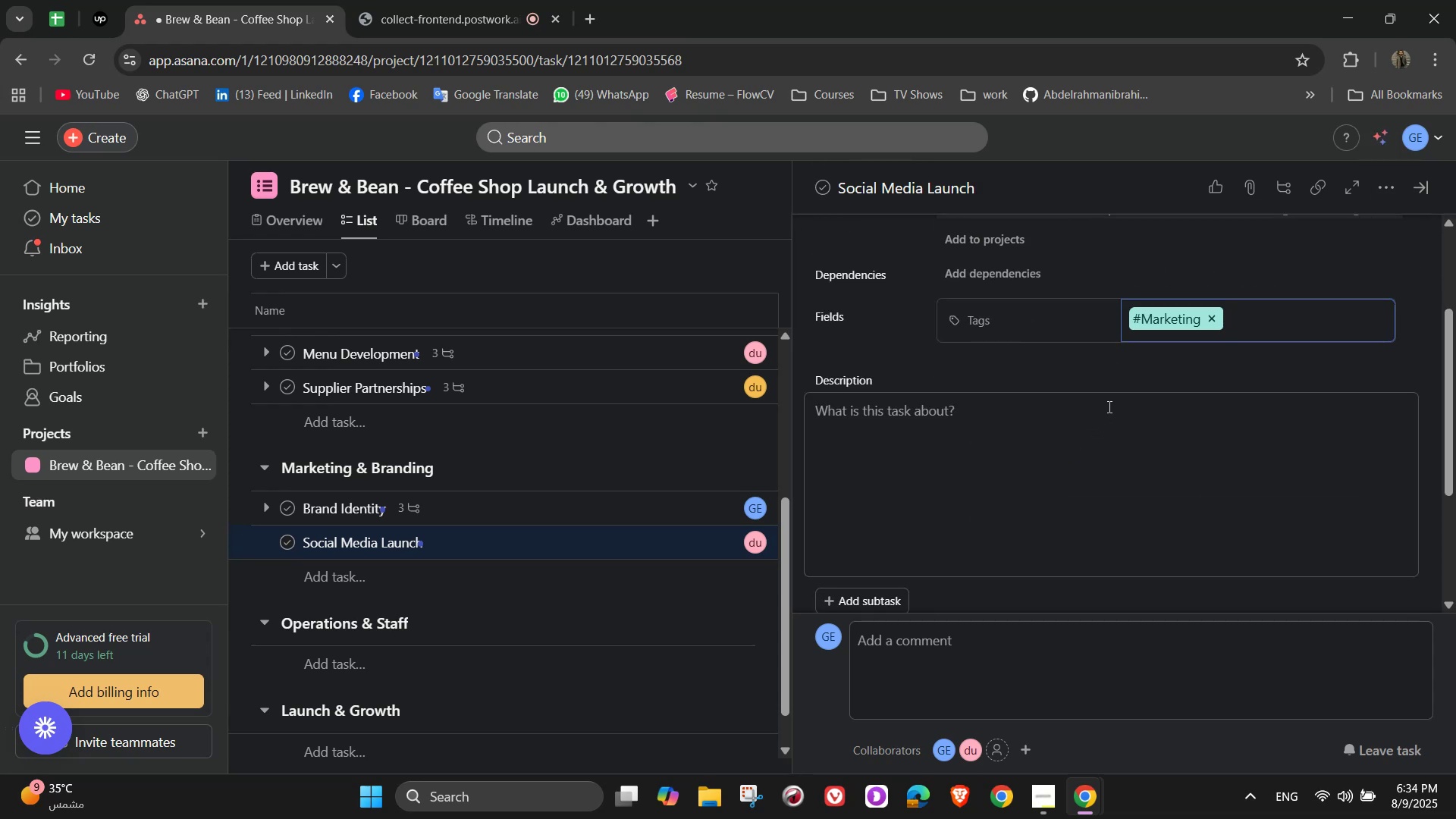 
left_click([1113, 428])
 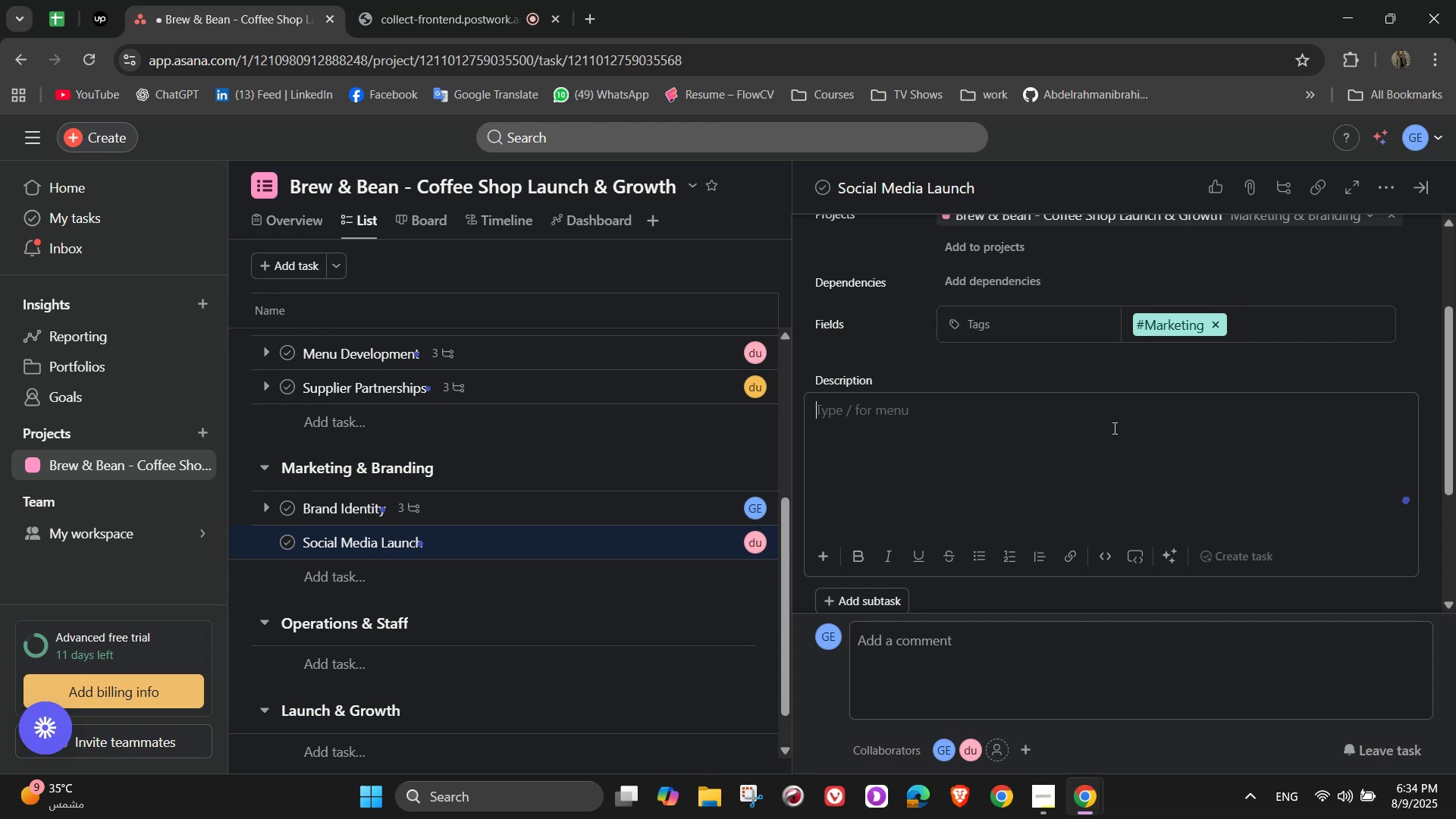 
type(Start building a local audience online)
 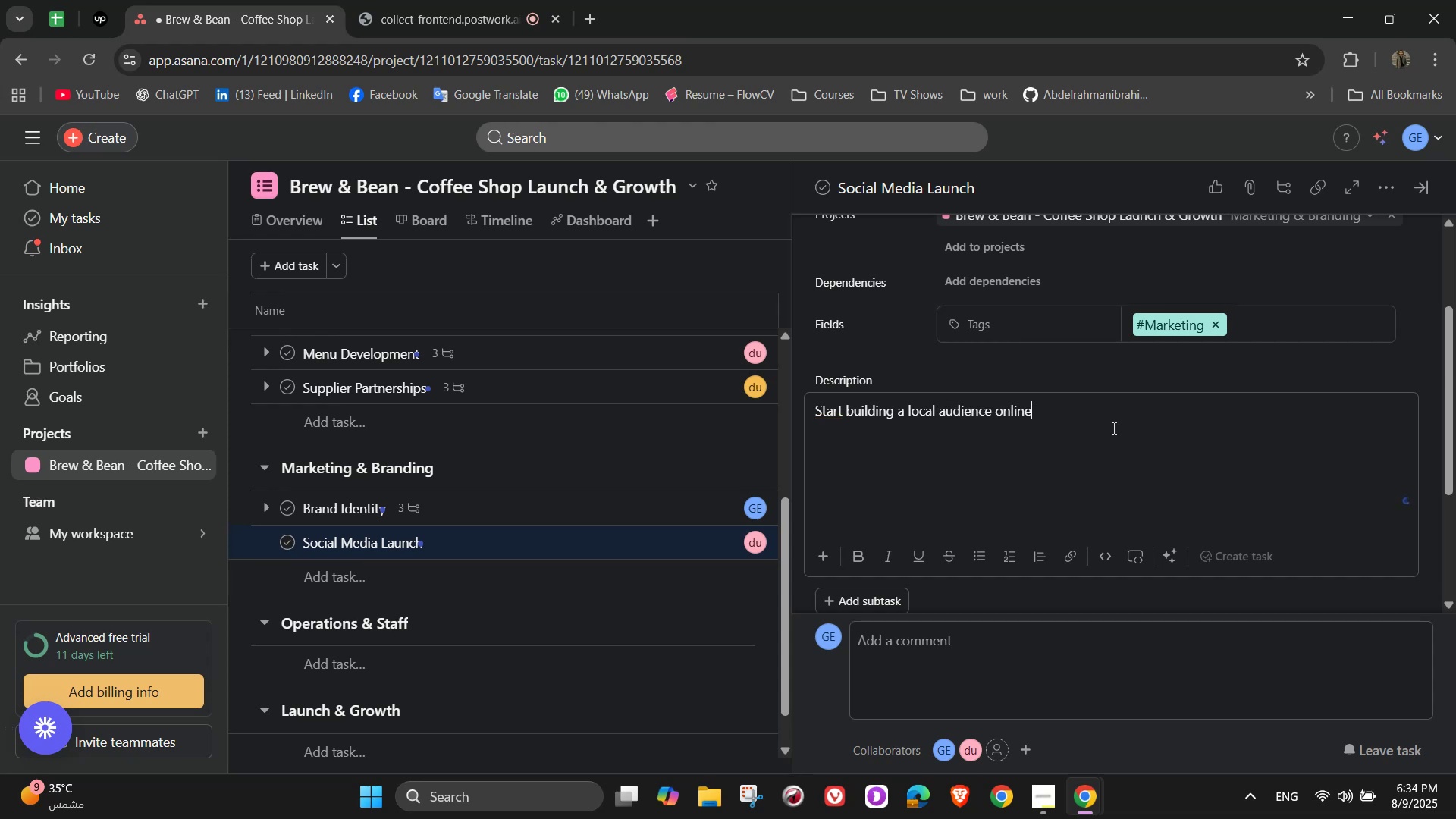 
scroll: coordinate [1112, 428], scroll_direction: down, amount: 3.0
 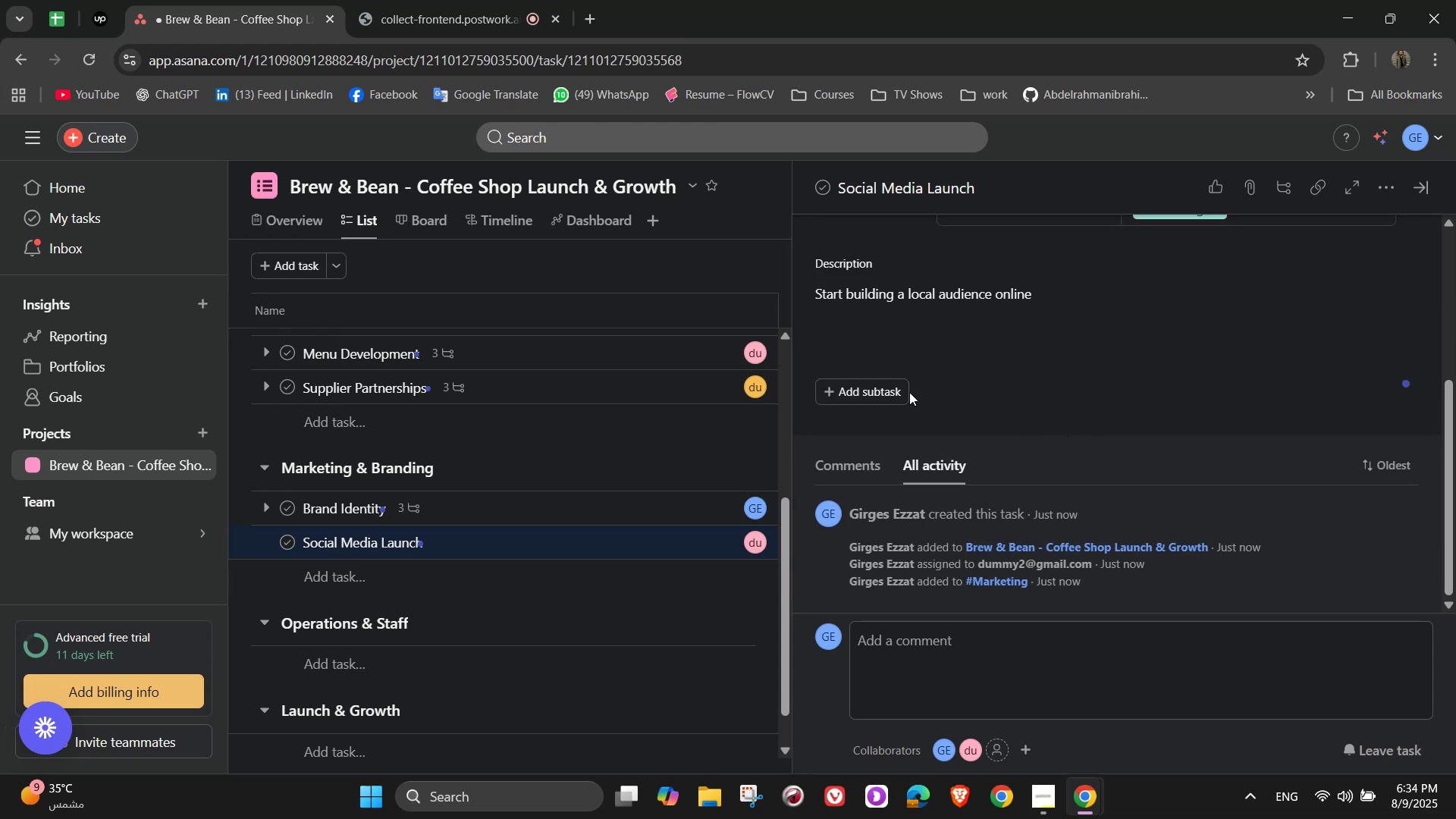 
double_click([864, 380])
 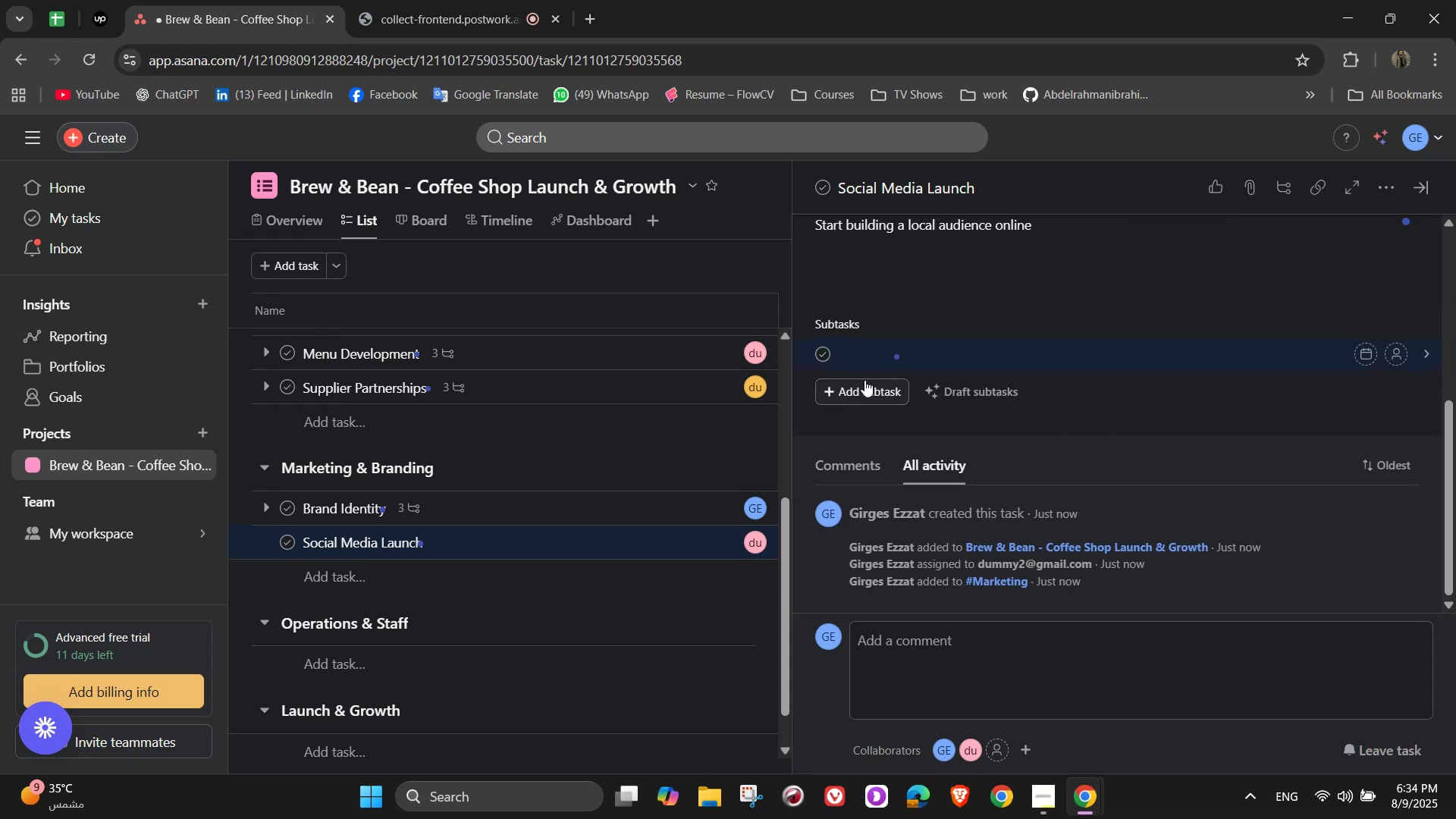 
type(Post behind-the-scenes updates)
 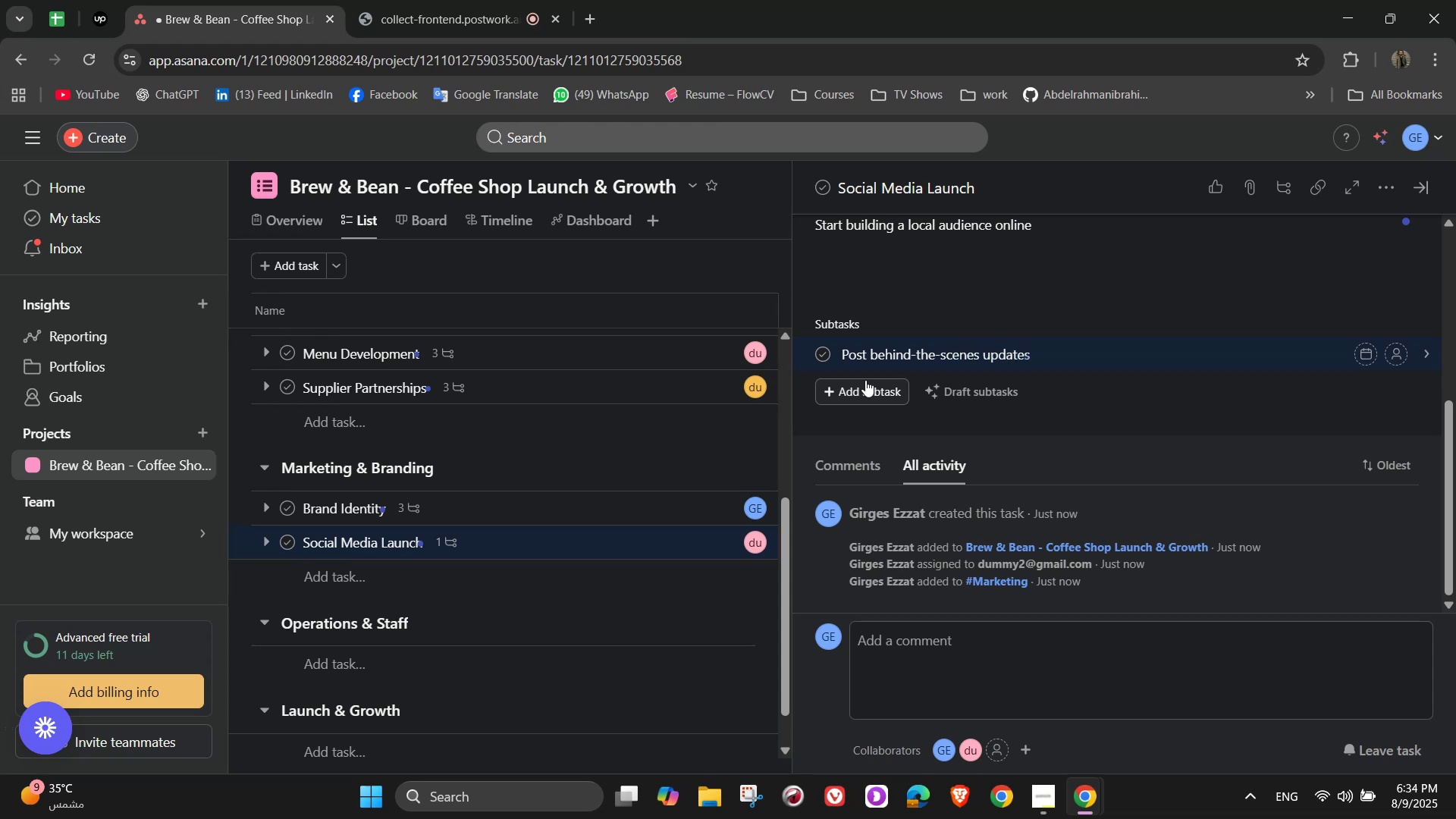 
key(Enter)
 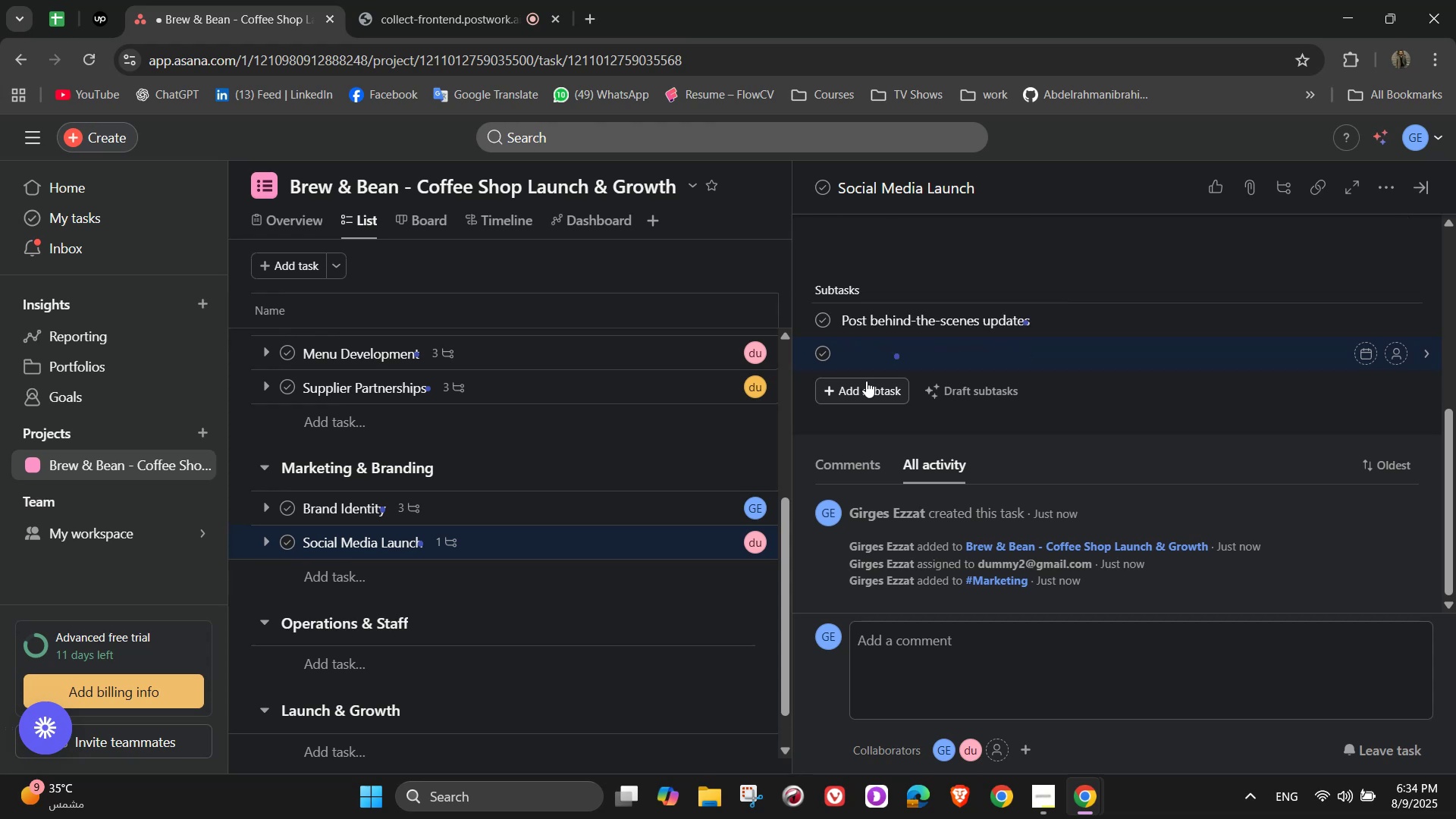 
type(Announce opening date)
 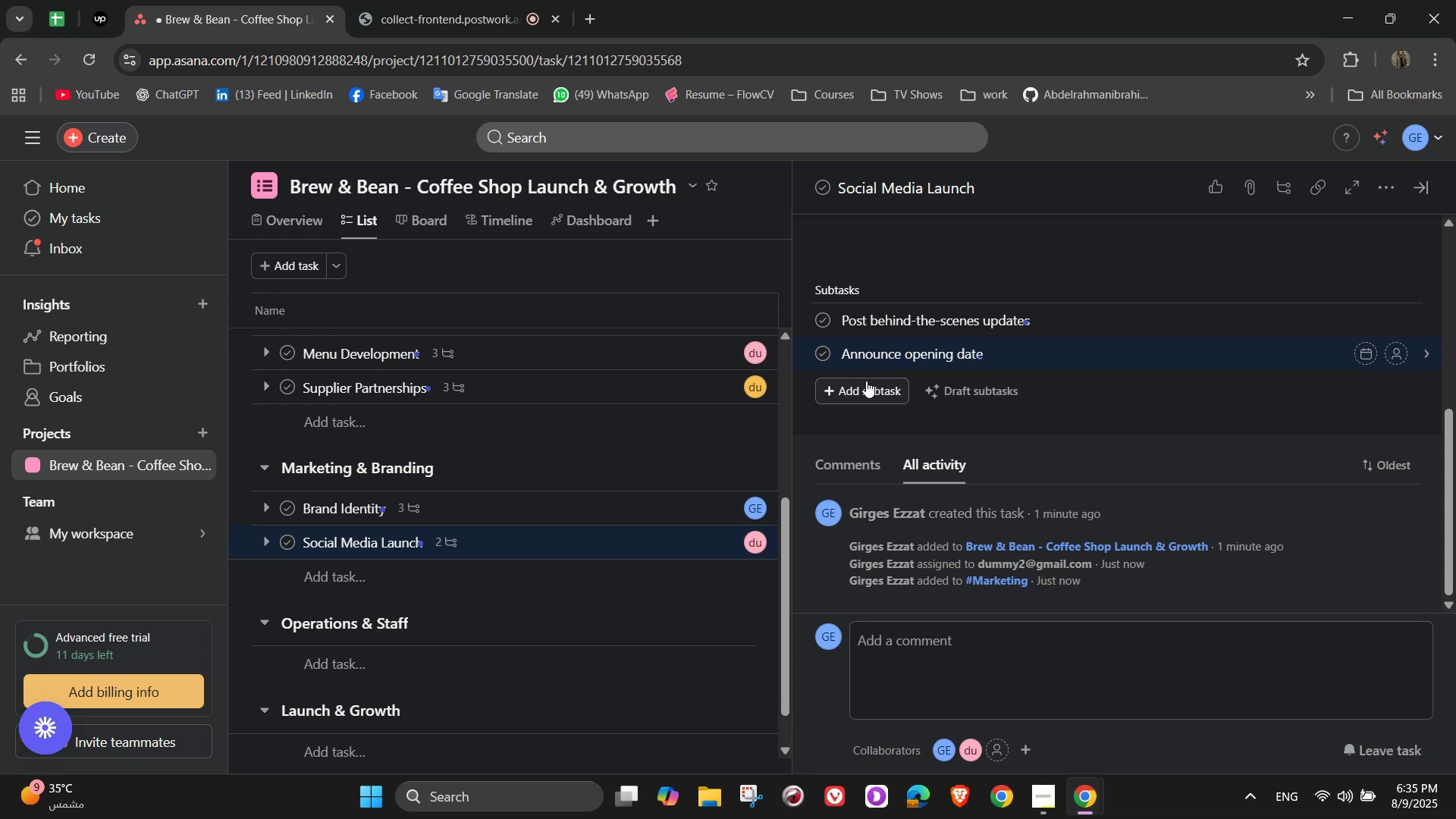 
key(Enter)
 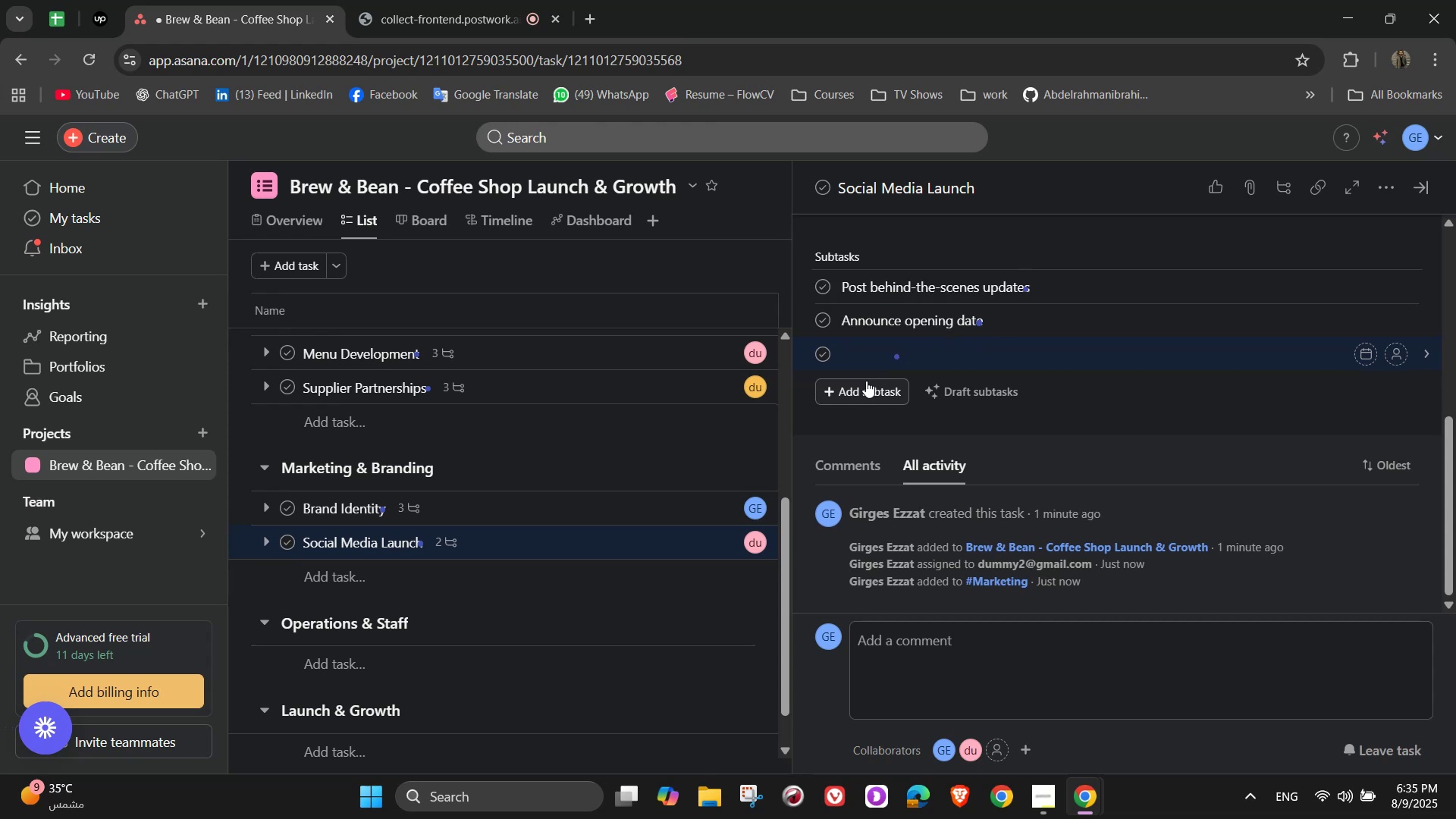 
type(Promote grand opening event)
 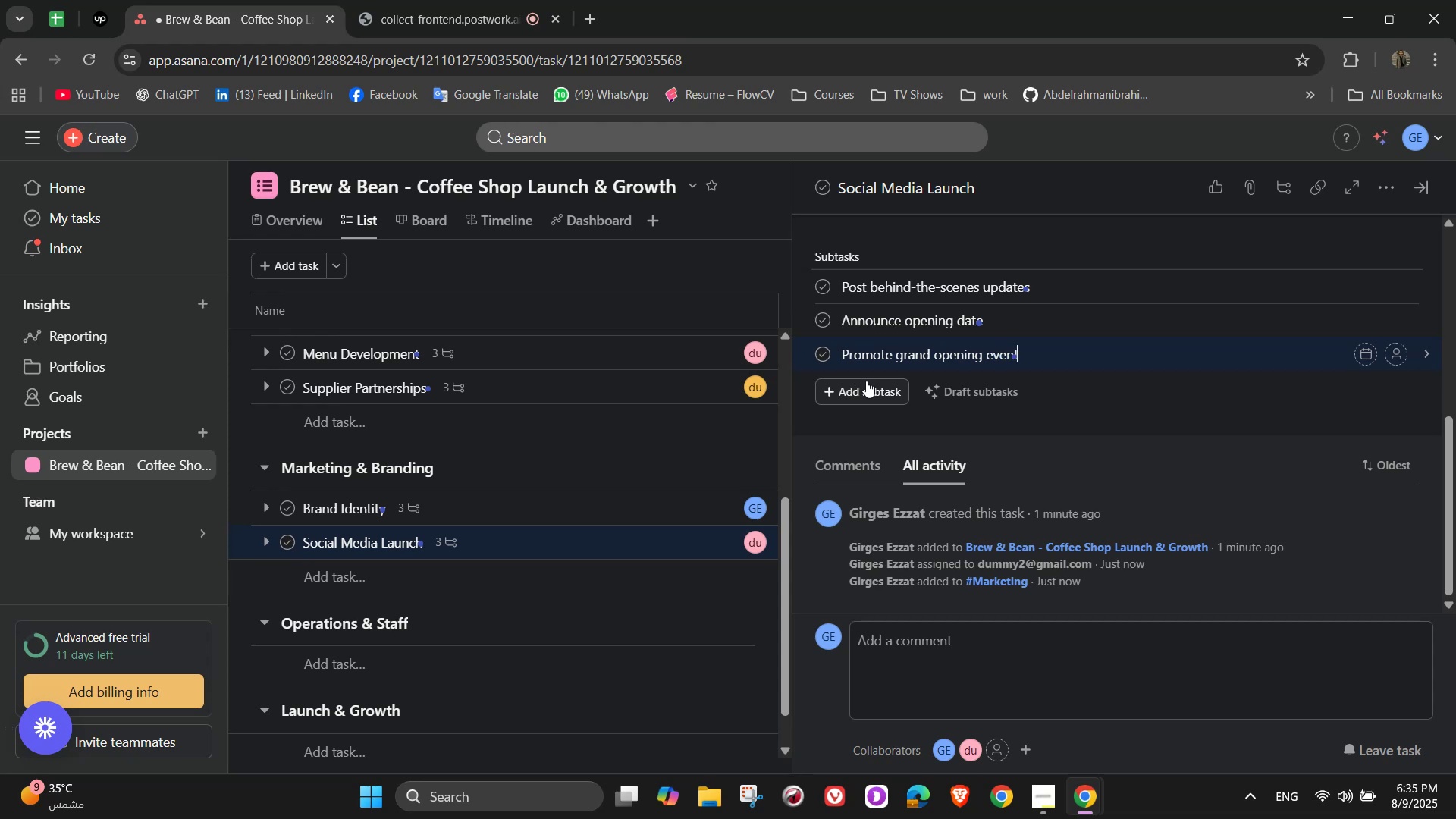 
wait(14.67)
 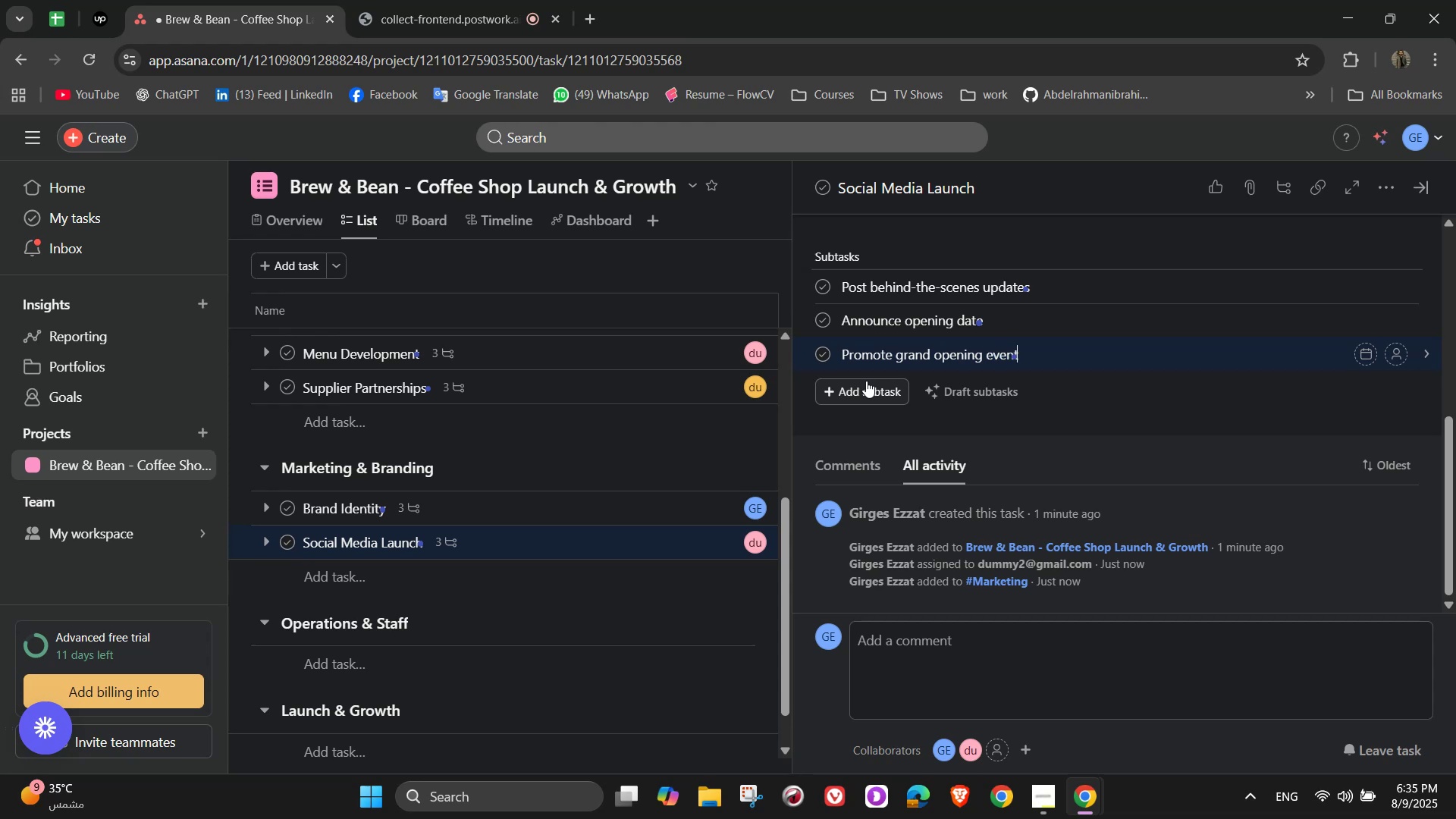 
left_click([1396, 285])
 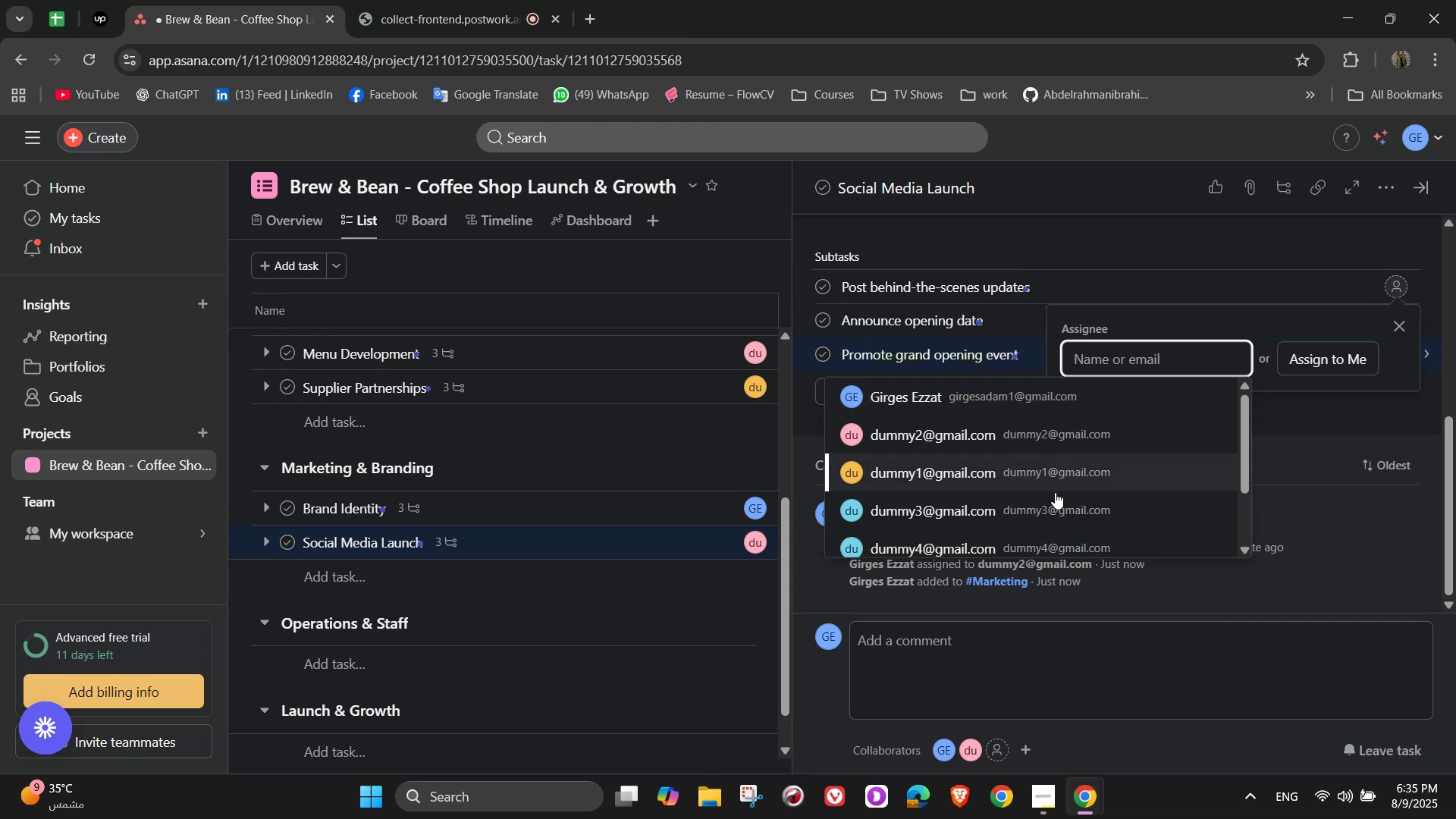 
left_click([1050, 500])
 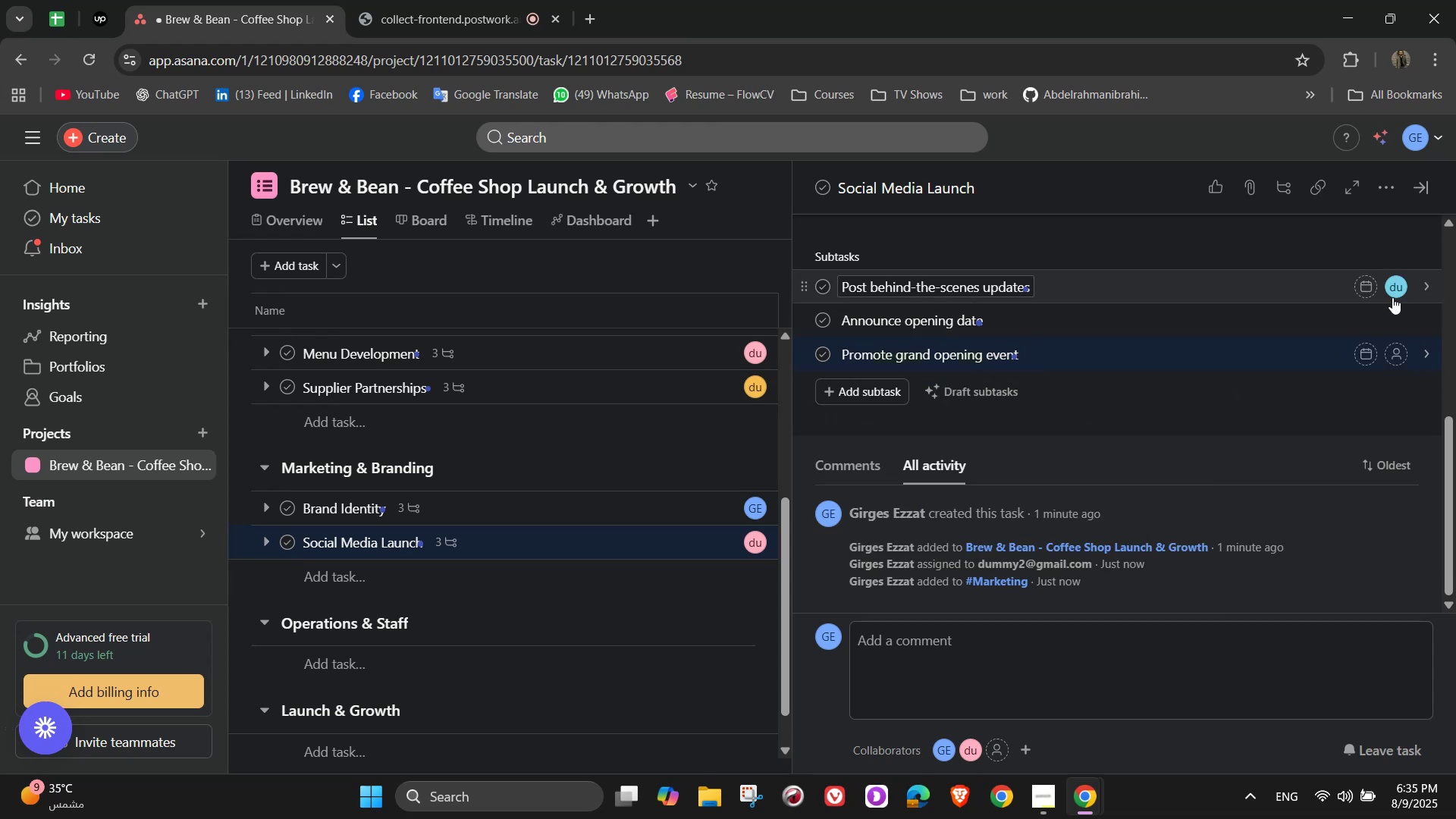 
left_click([1398, 317])
 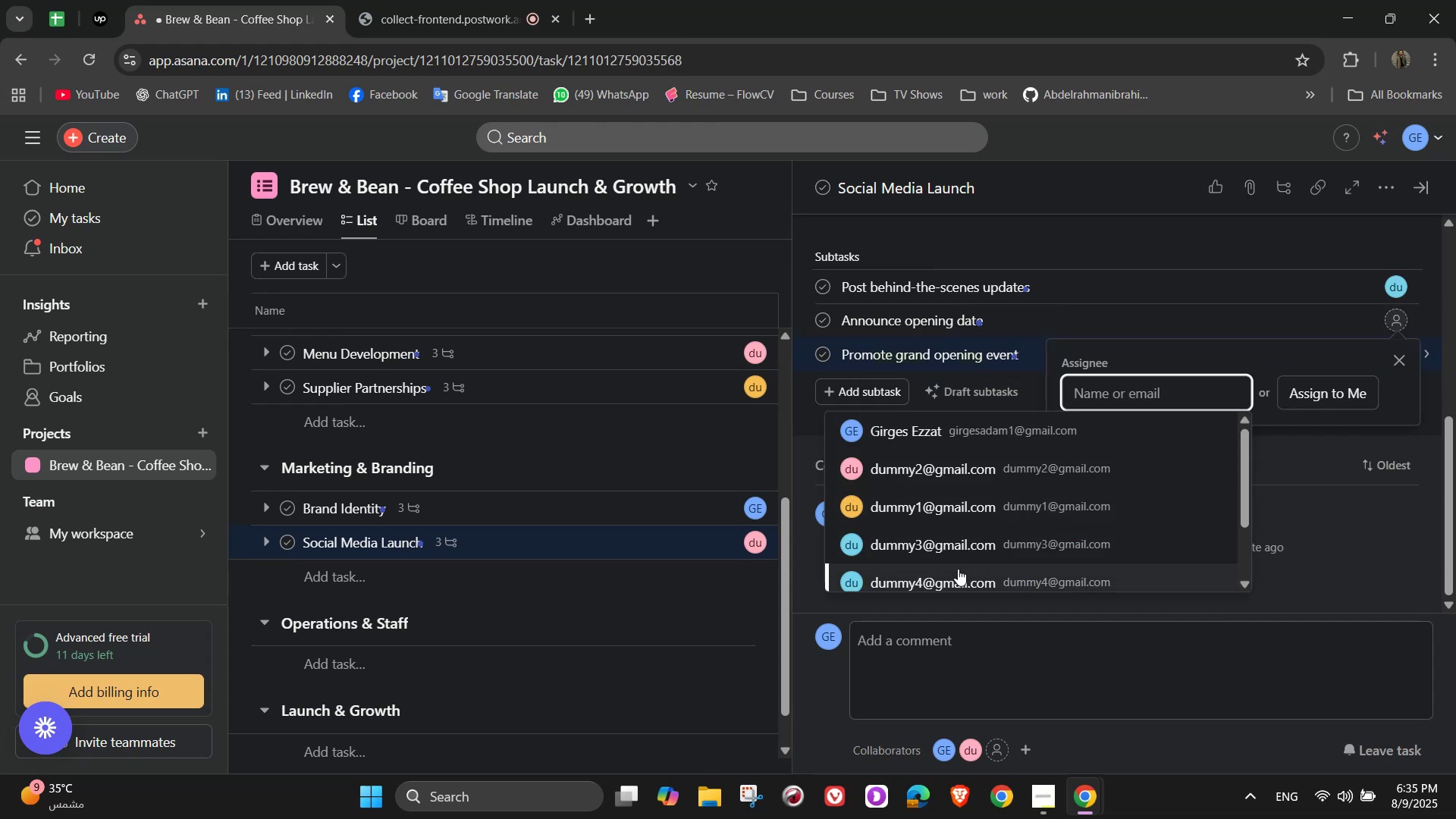 
left_click([947, 575])
 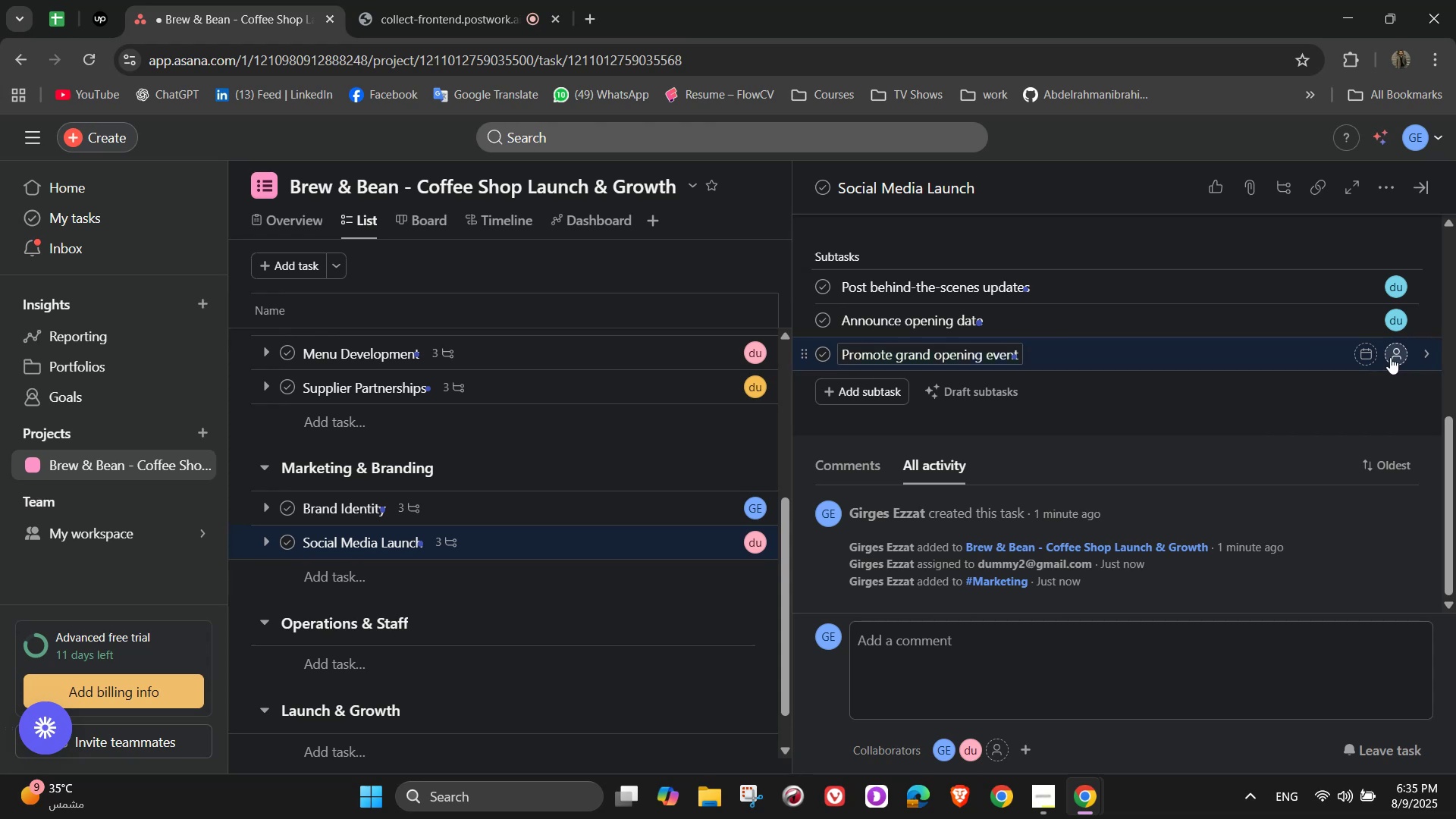 
left_click([1392, 354])
 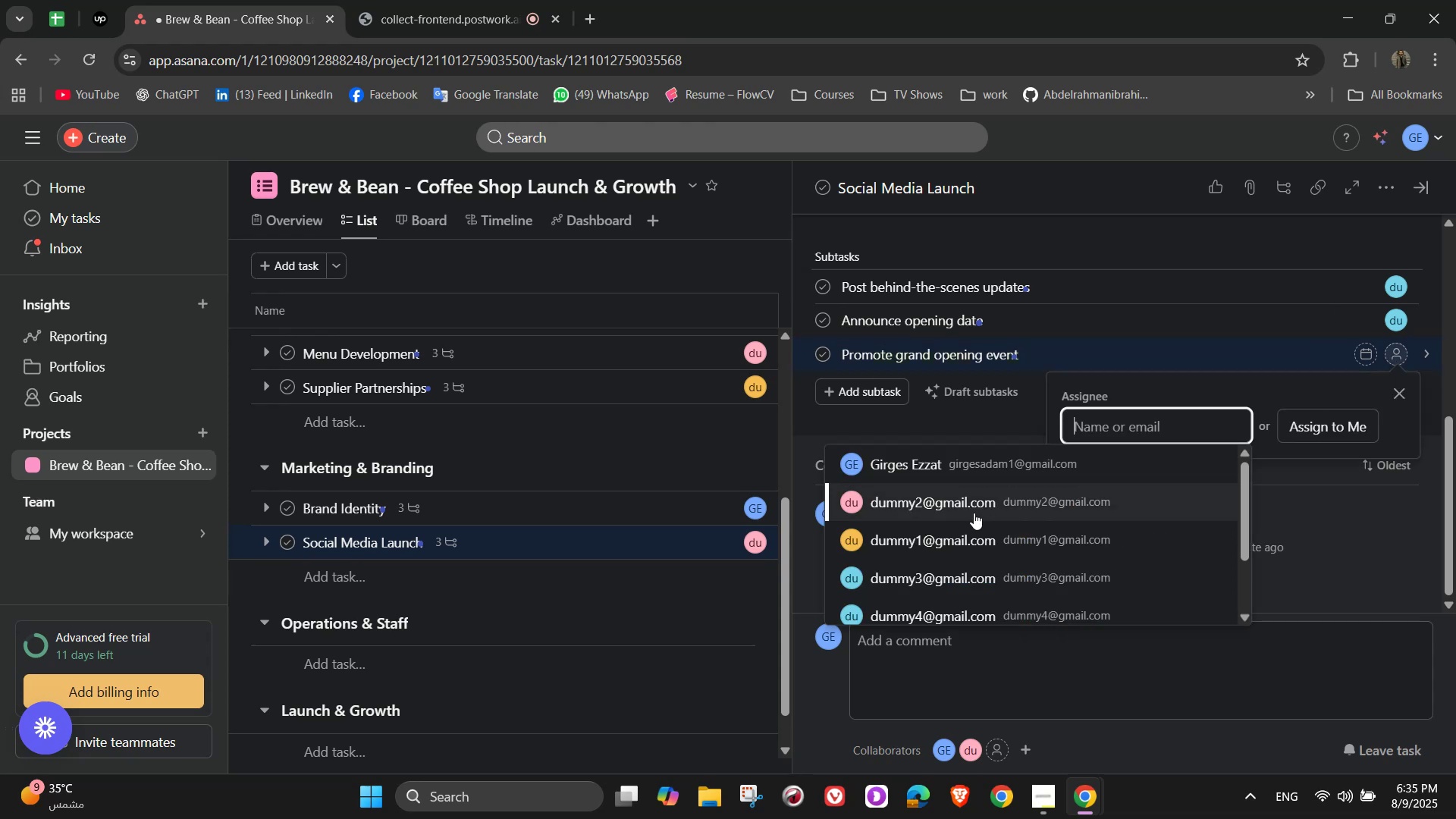 
left_click([968, 510])
 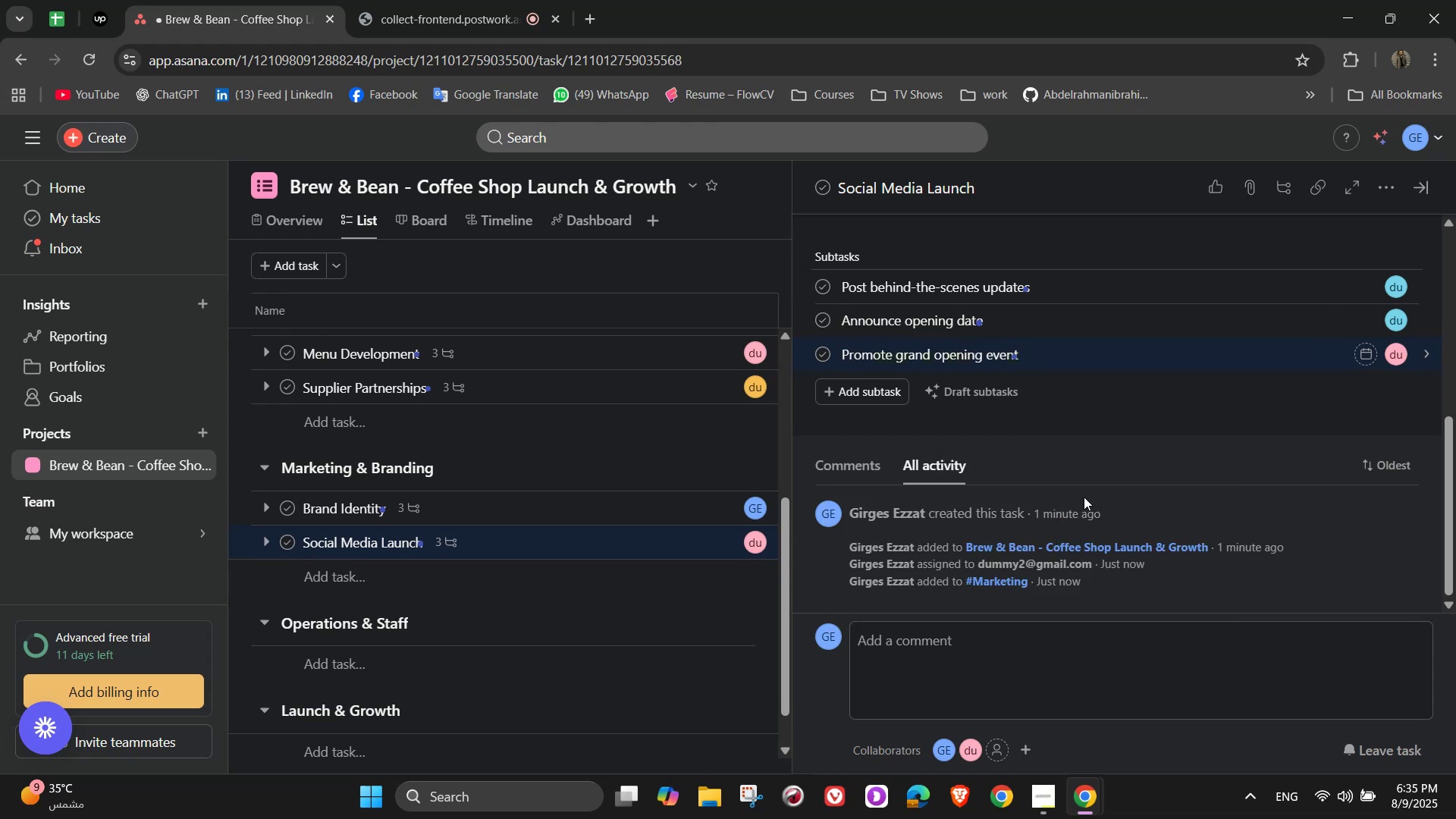 
scroll: coordinate [1302, 449], scroll_direction: up, amount: 6.0
 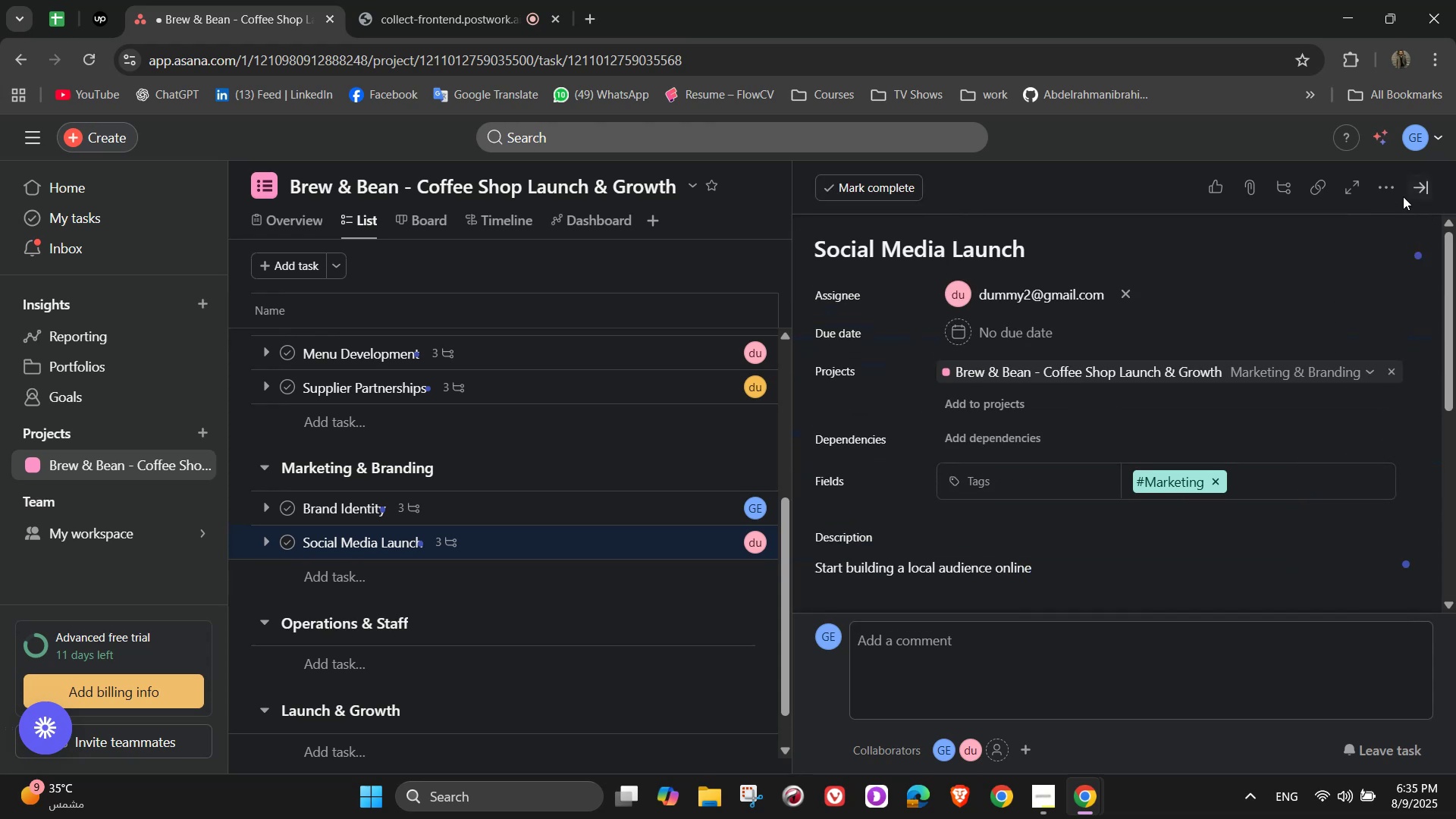 
left_click([1379, 195])
 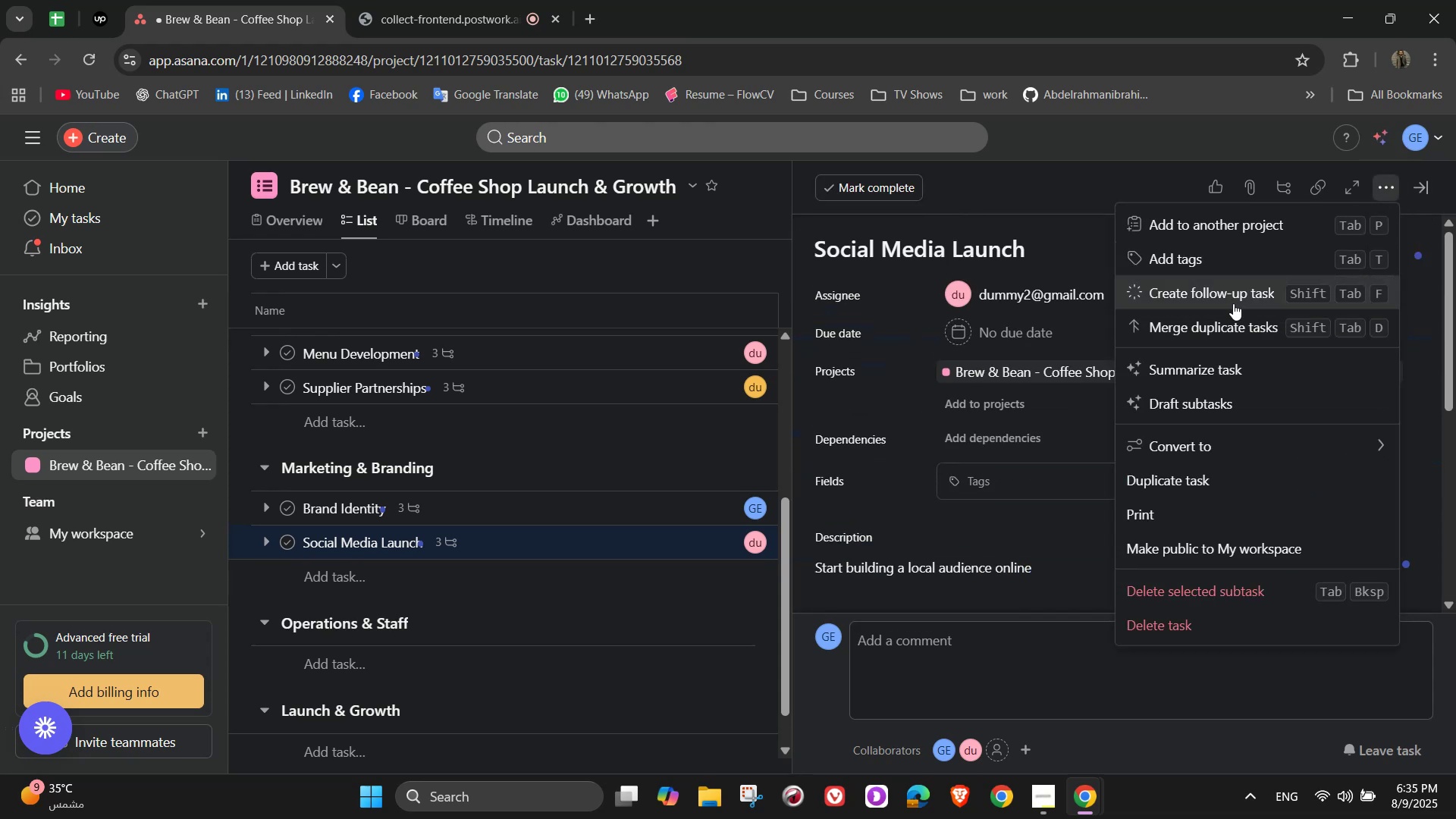 
left_click([1231, 300])
 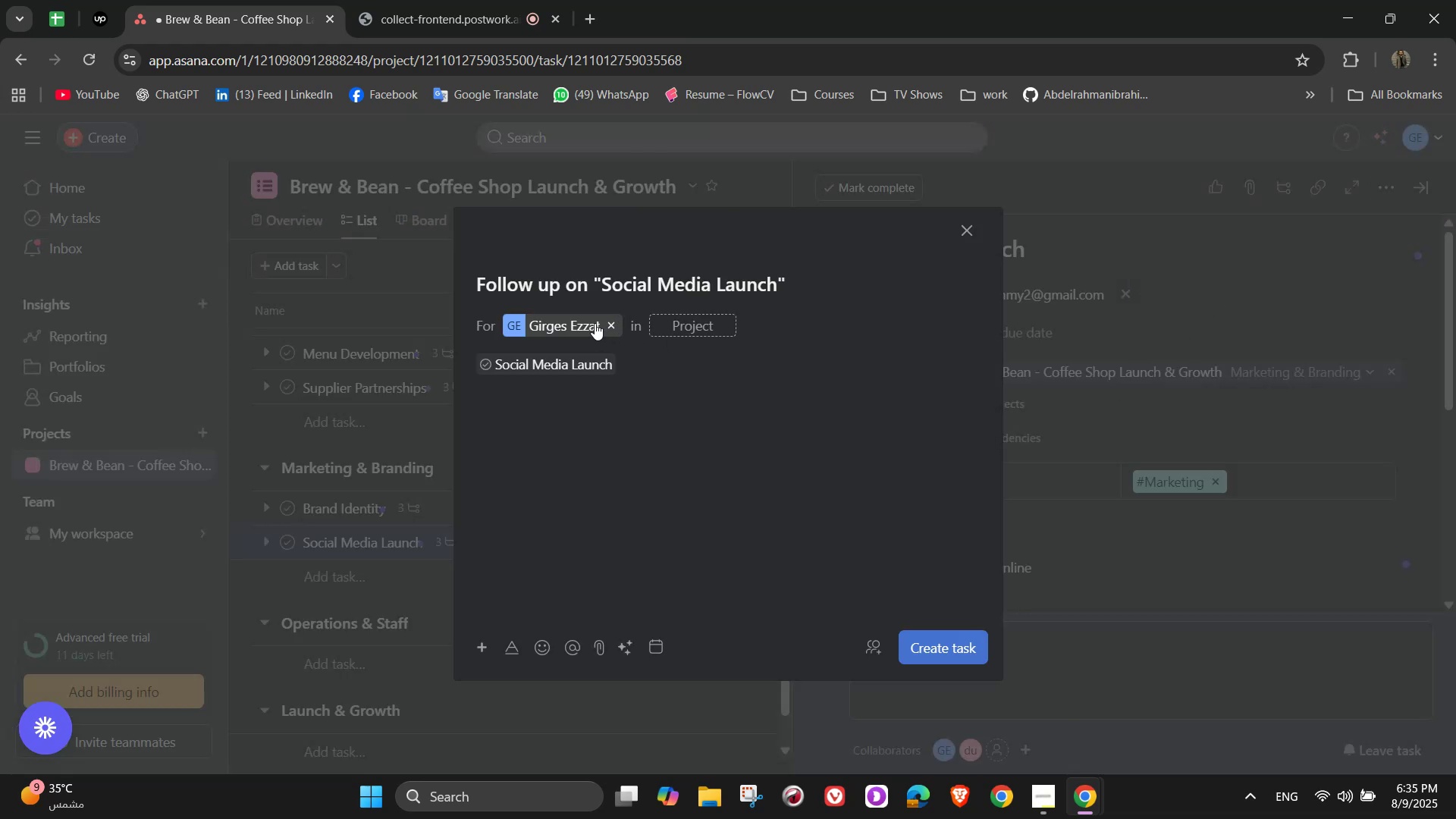 
left_click([664, 314])
 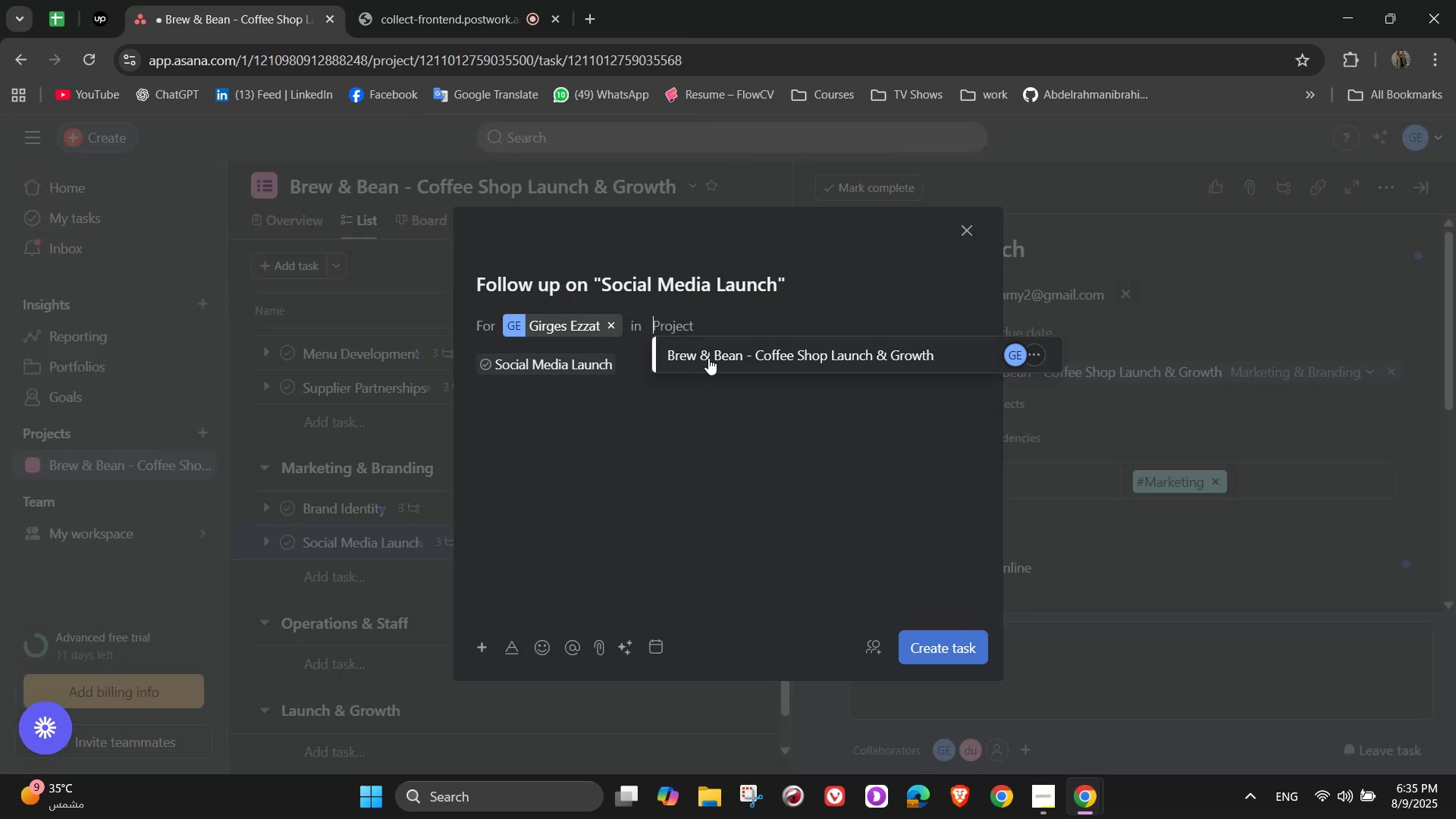 
left_click([711, 357])
 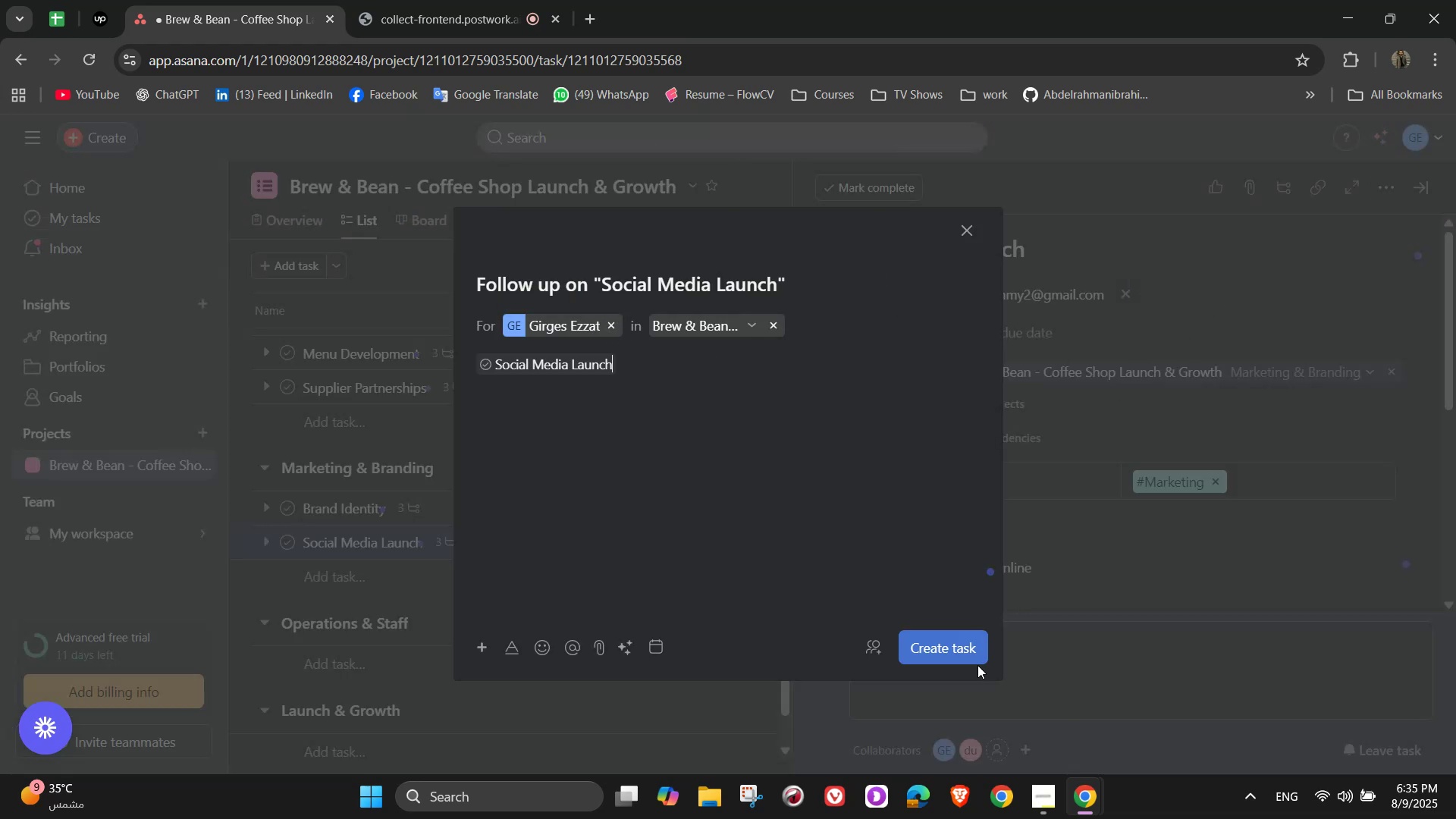 
left_click([968, 656])
 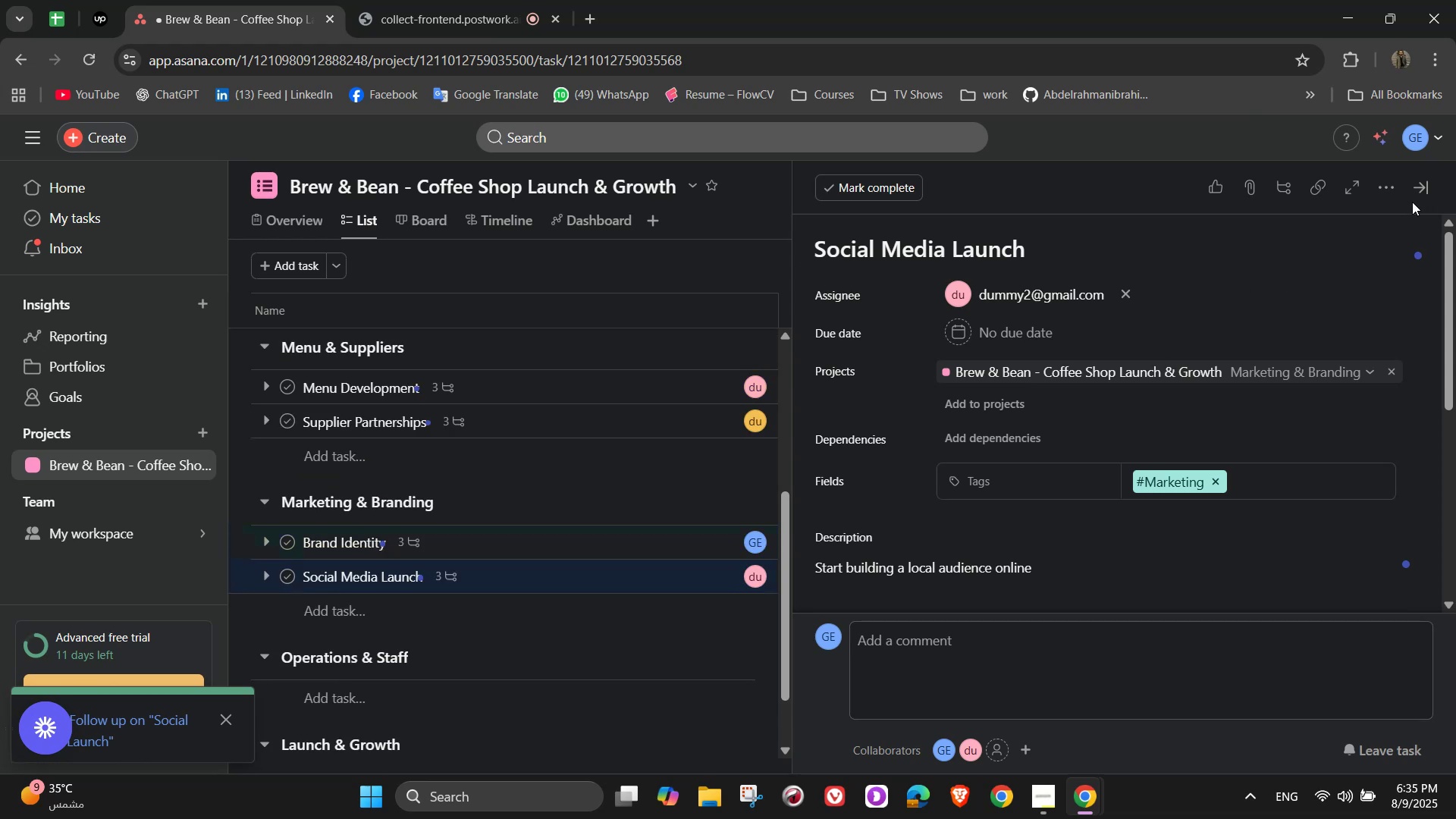 
wait(5.06)
 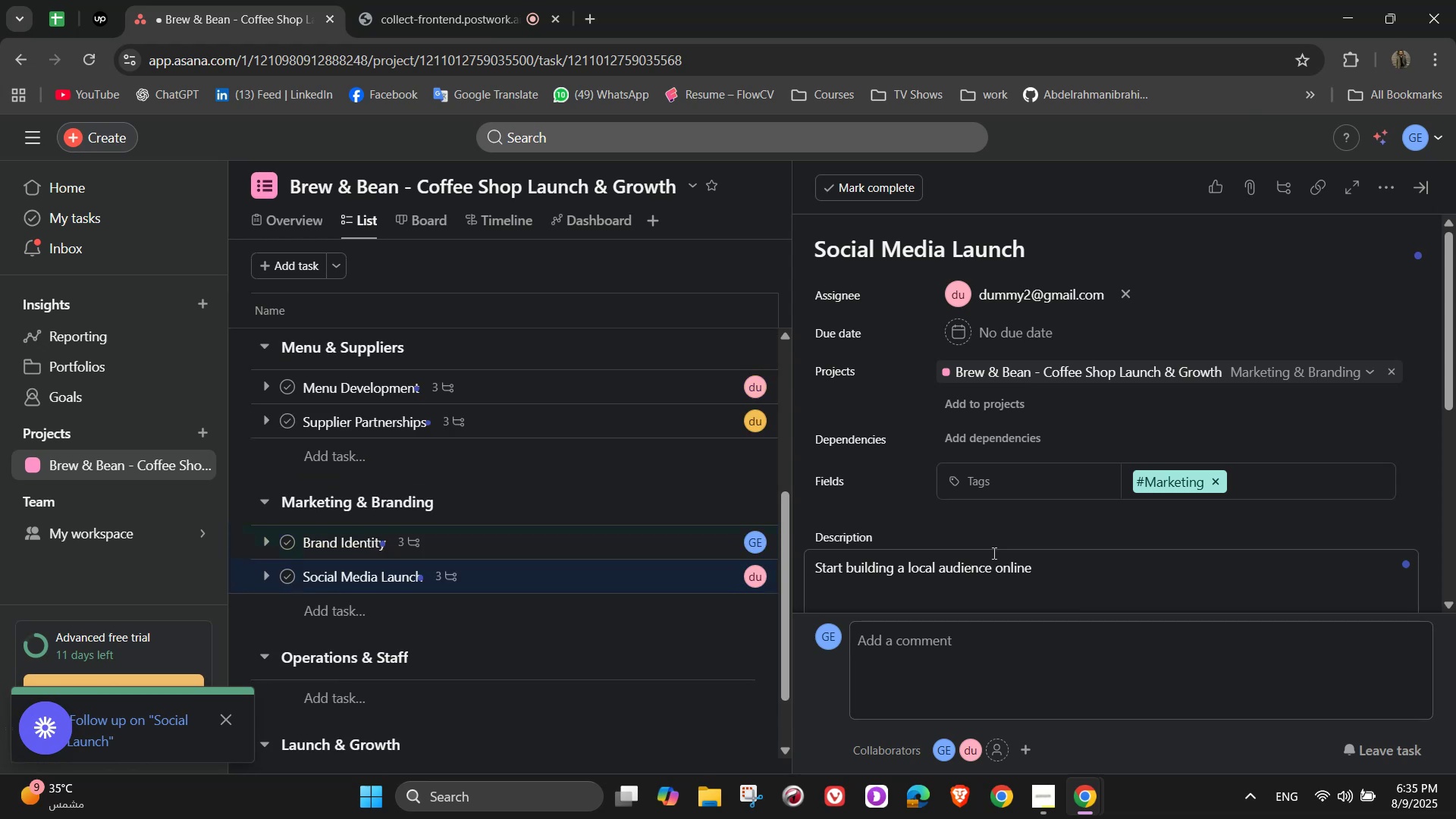 
left_click([1414, 190])
 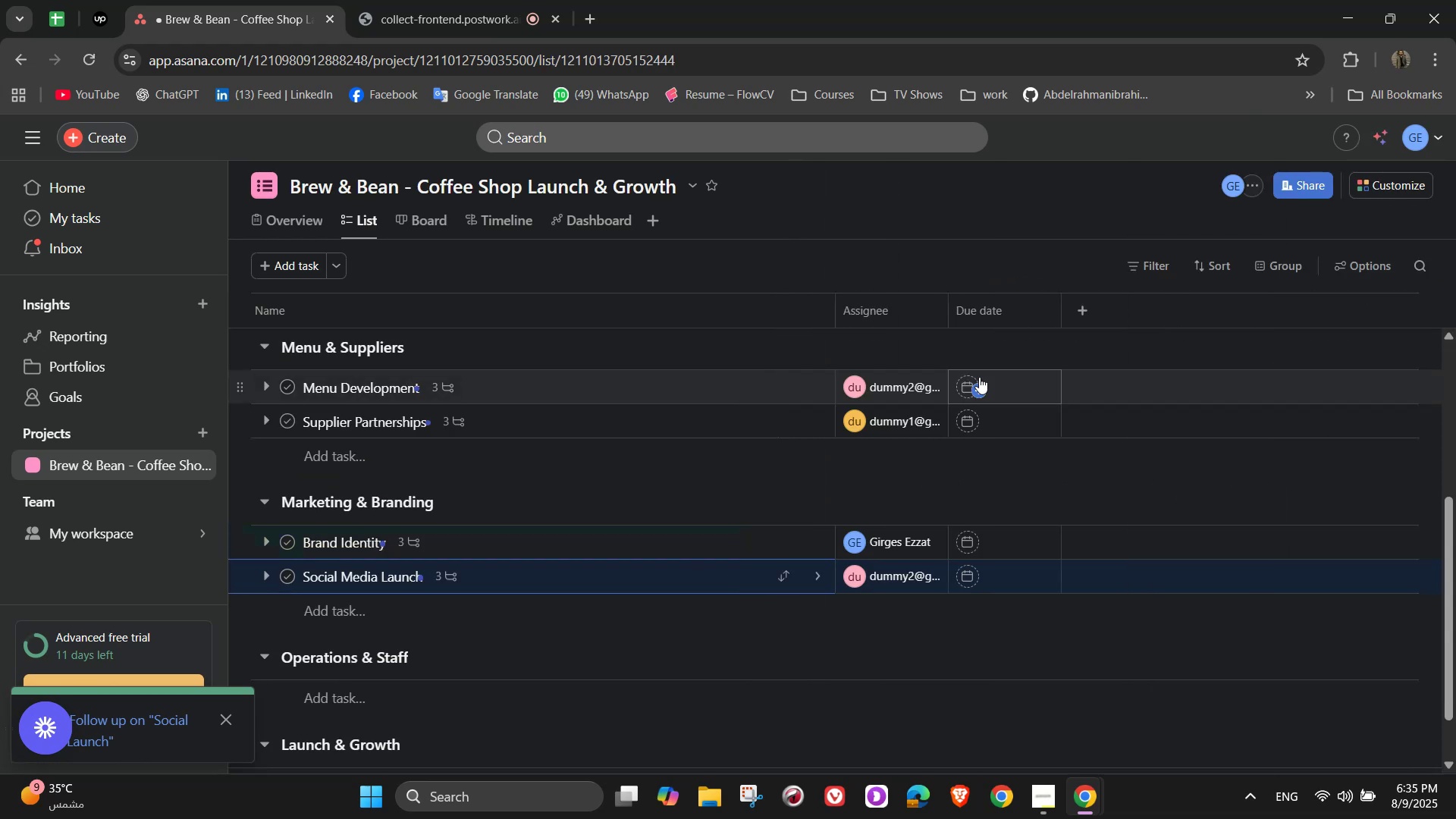 
scroll: coordinate [826, 394], scroll_direction: down, amount: 2.0
 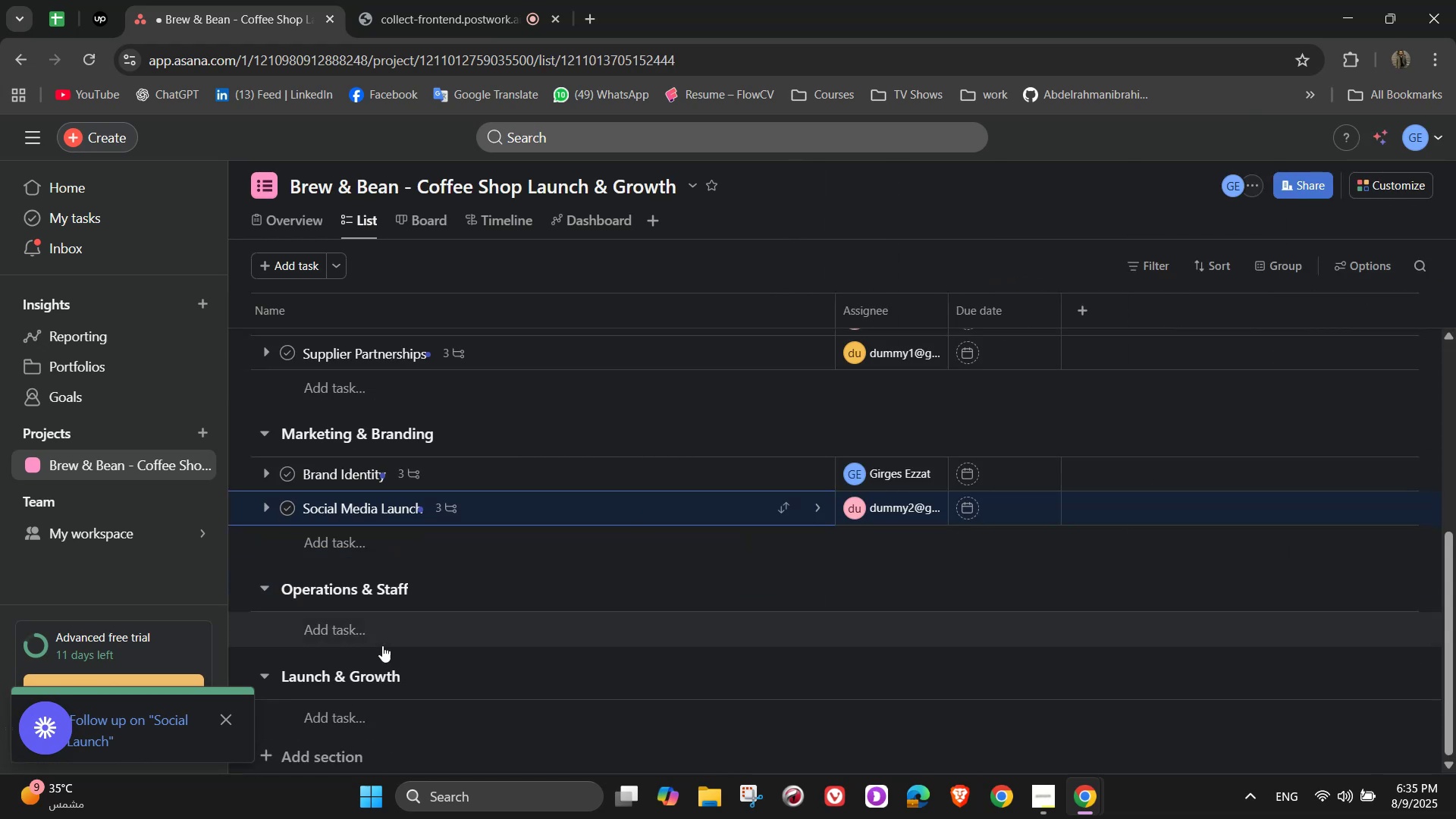 
left_click([371, 637])
 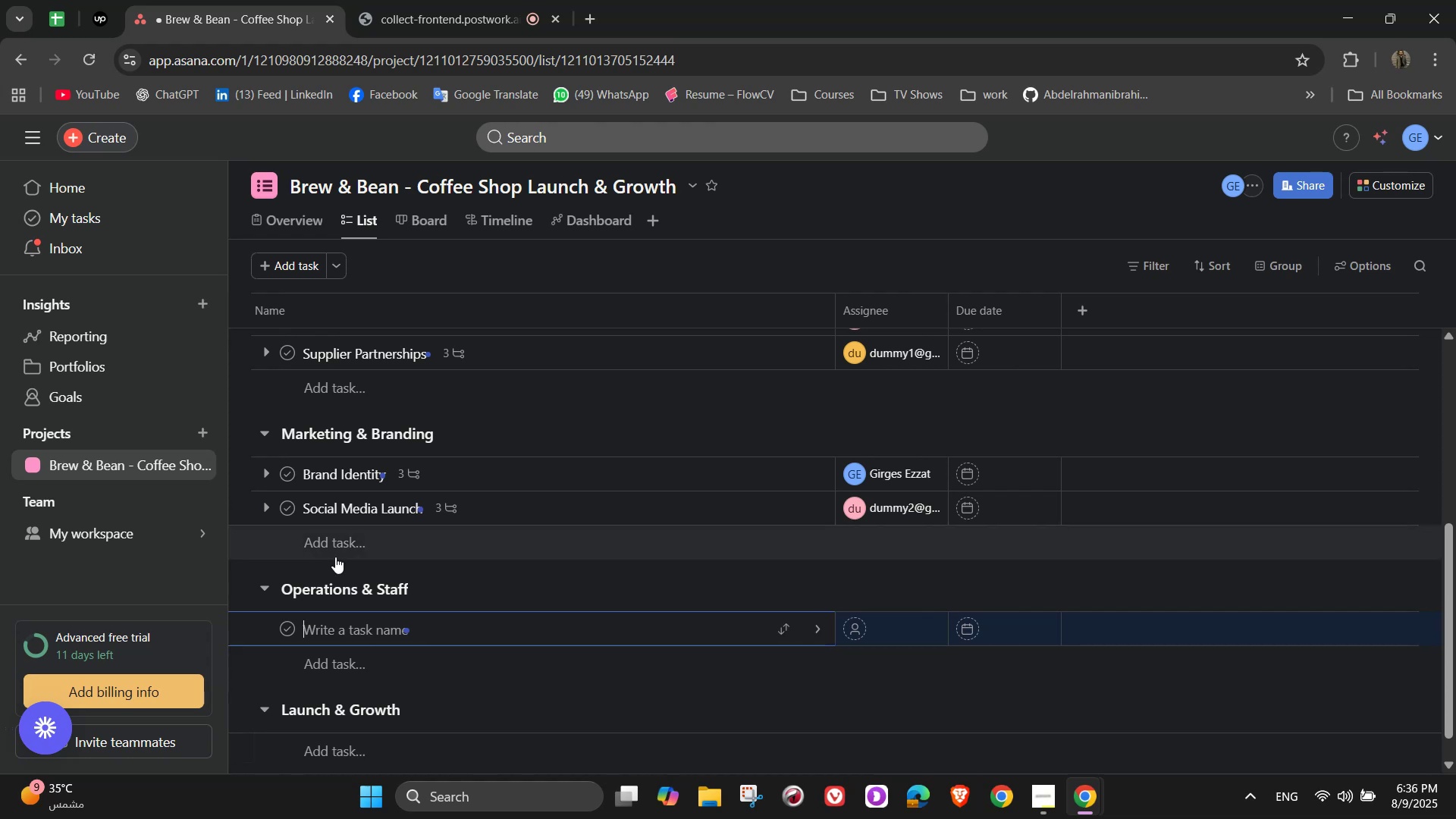 
wait(13.02)
 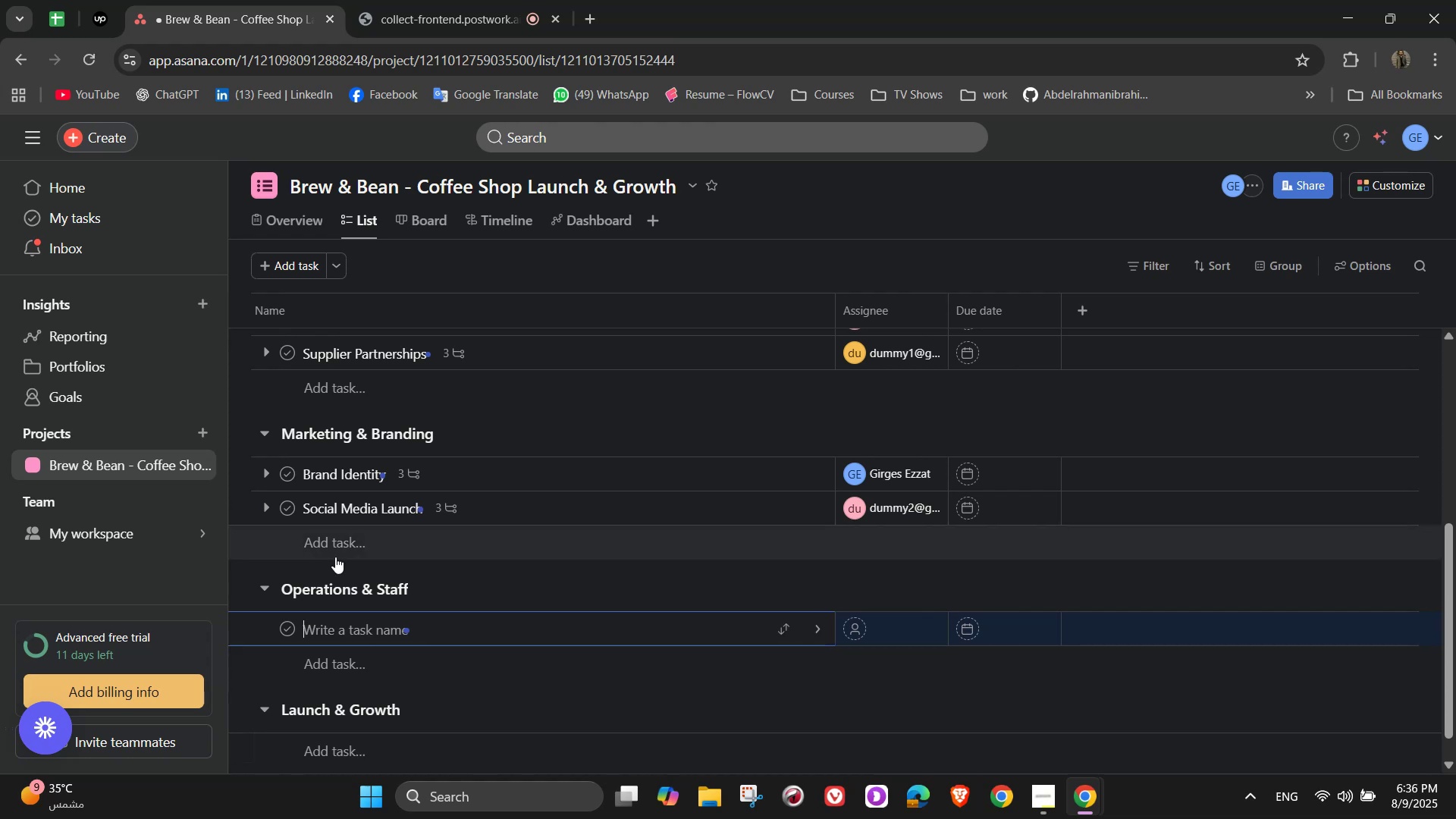 
left_click([367, 0])
 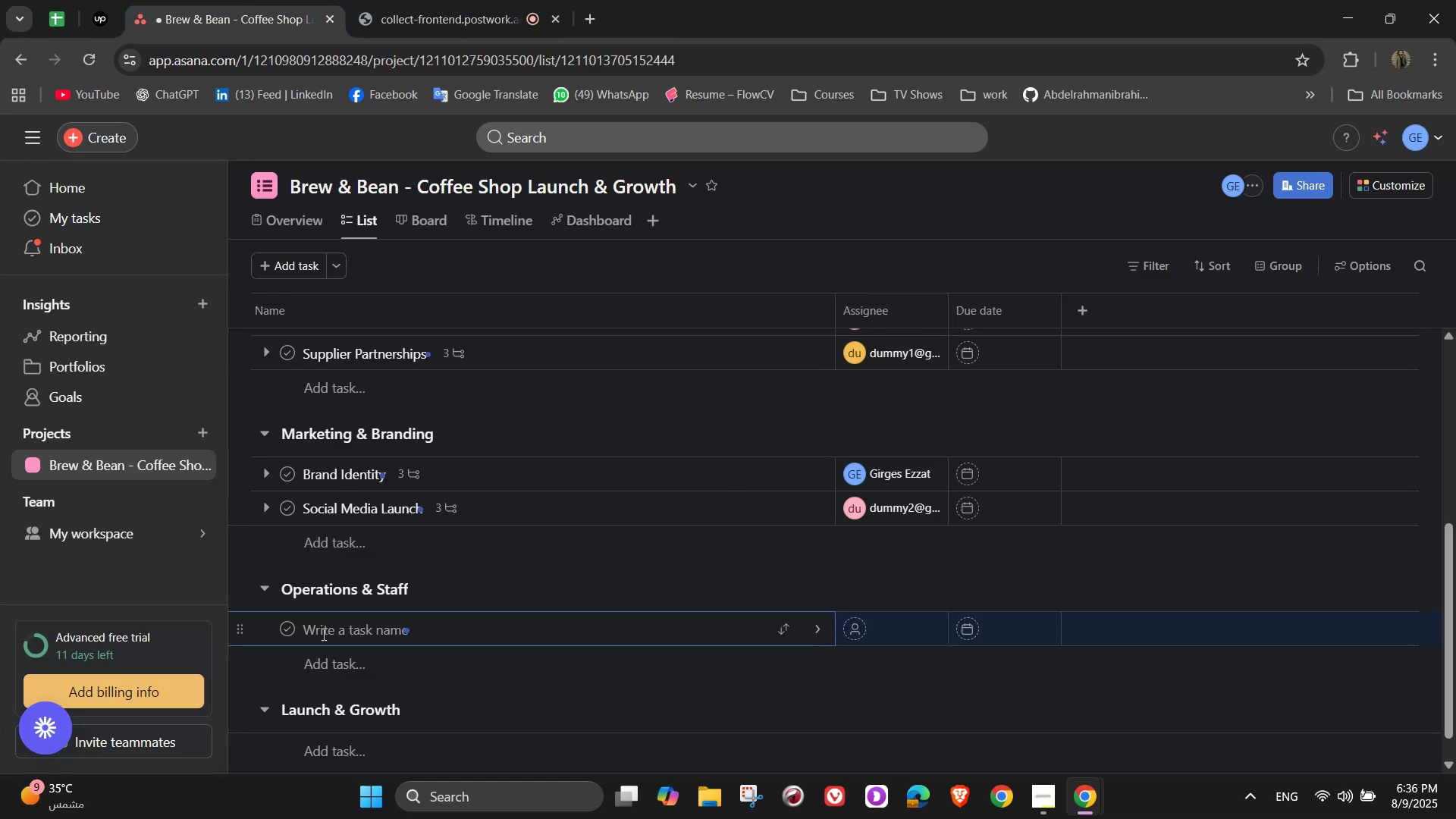 
type(Staff Recruitment)
 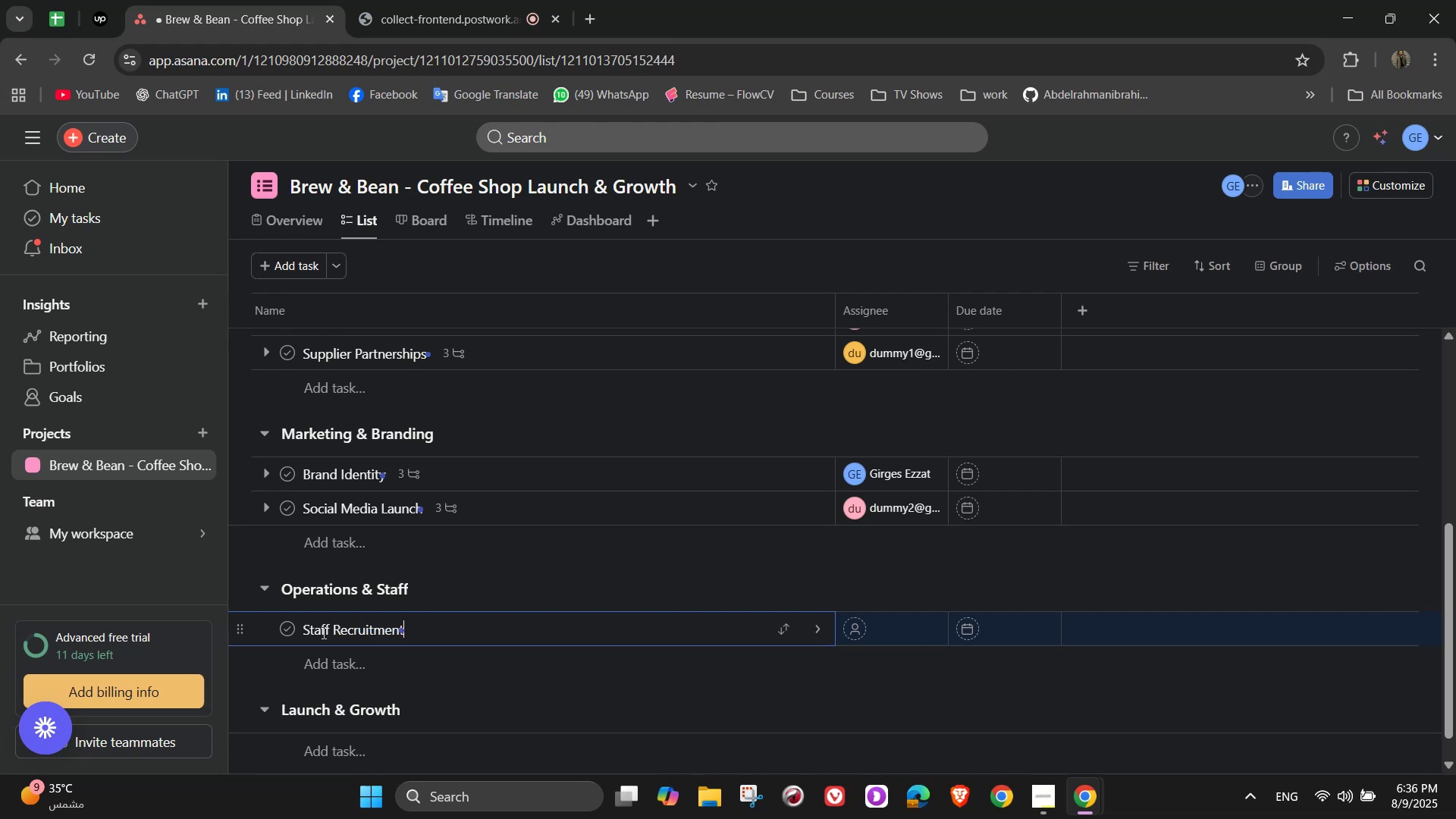 
wait(29.3)
 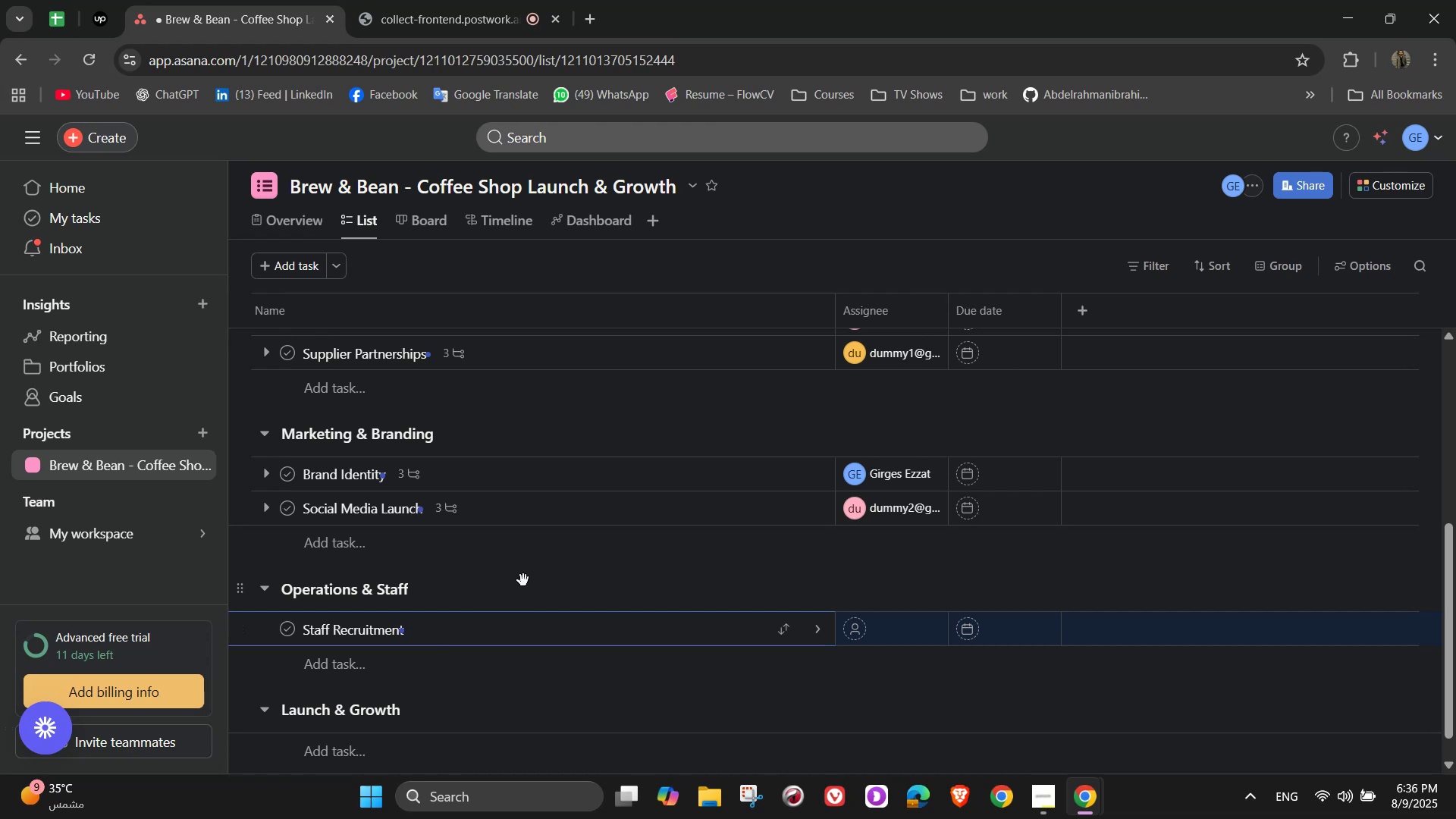 
scroll: coordinate [524, 580], scroll_direction: down, amount: 2.0
 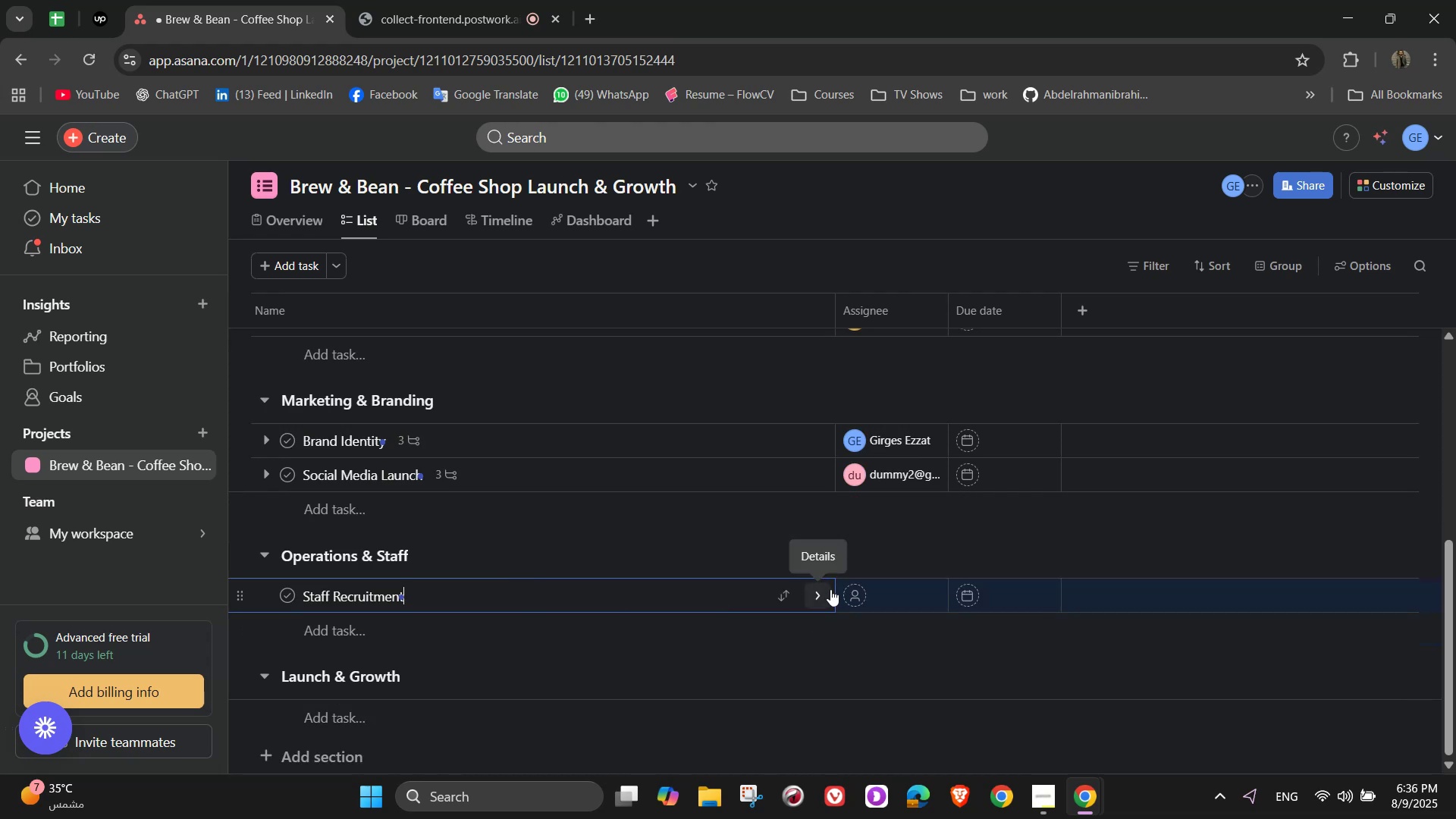 
left_click([830, 589])
 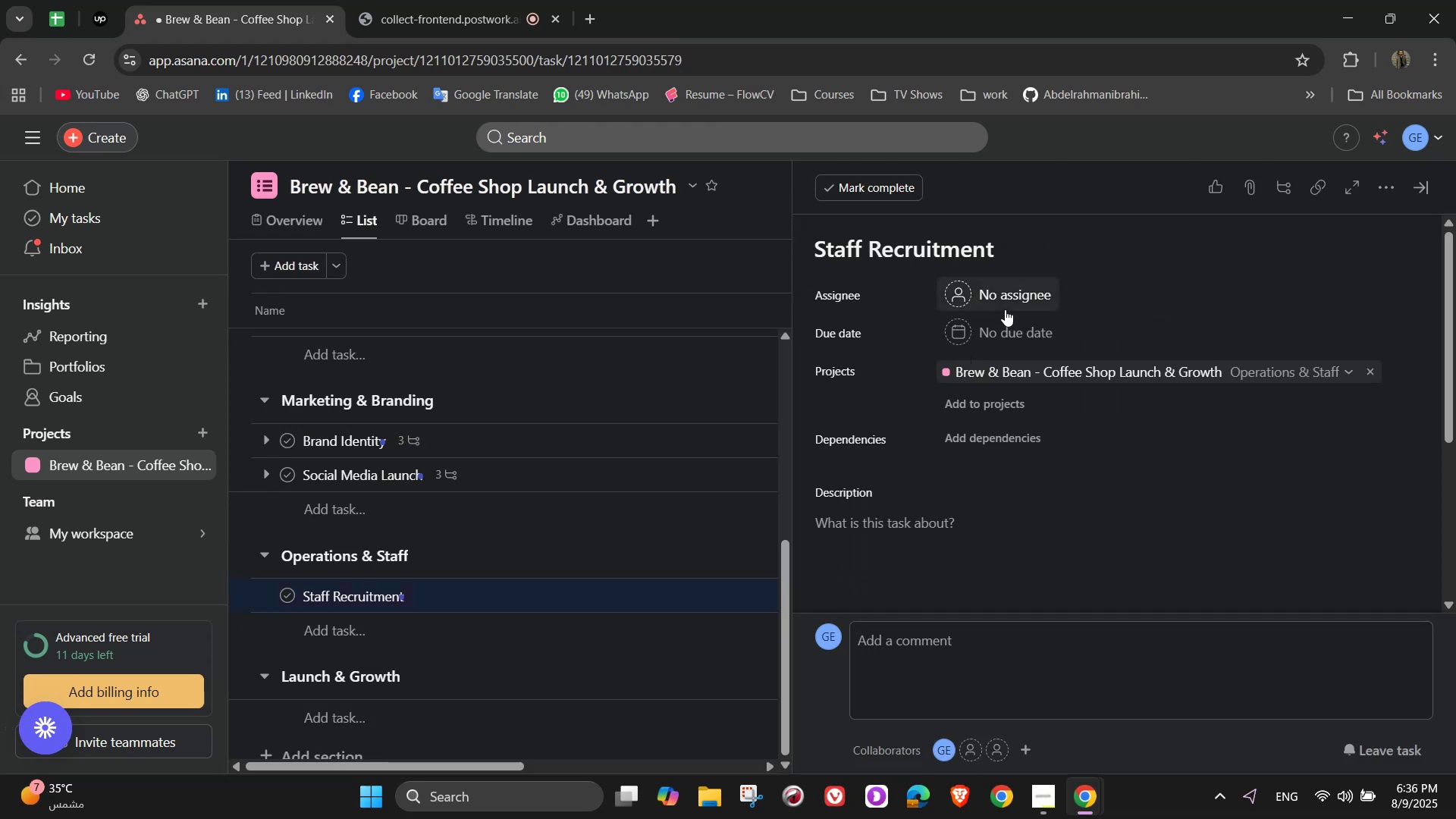 
left_click([1005, 309])
 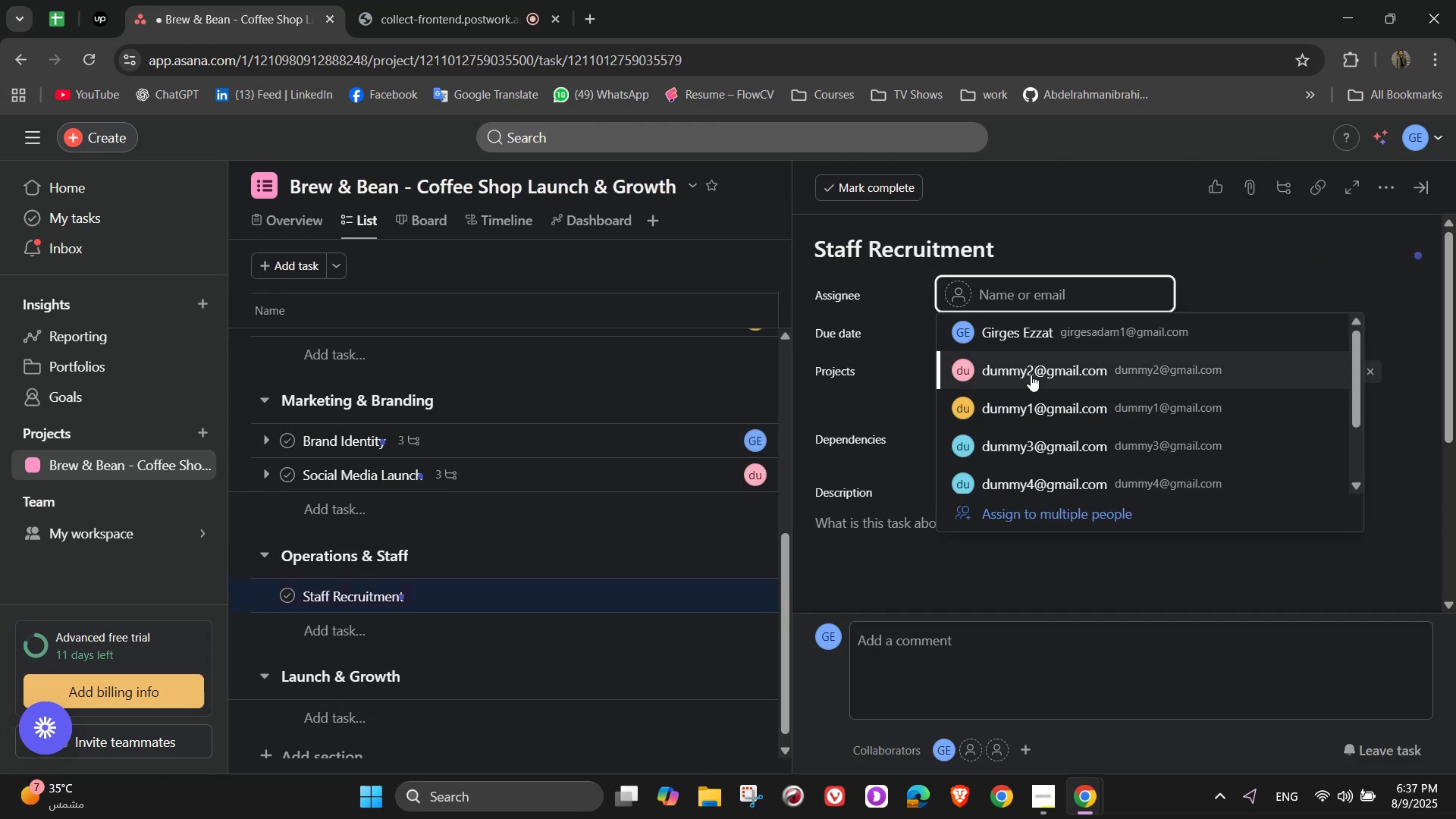 
left_click([1034, 413])
 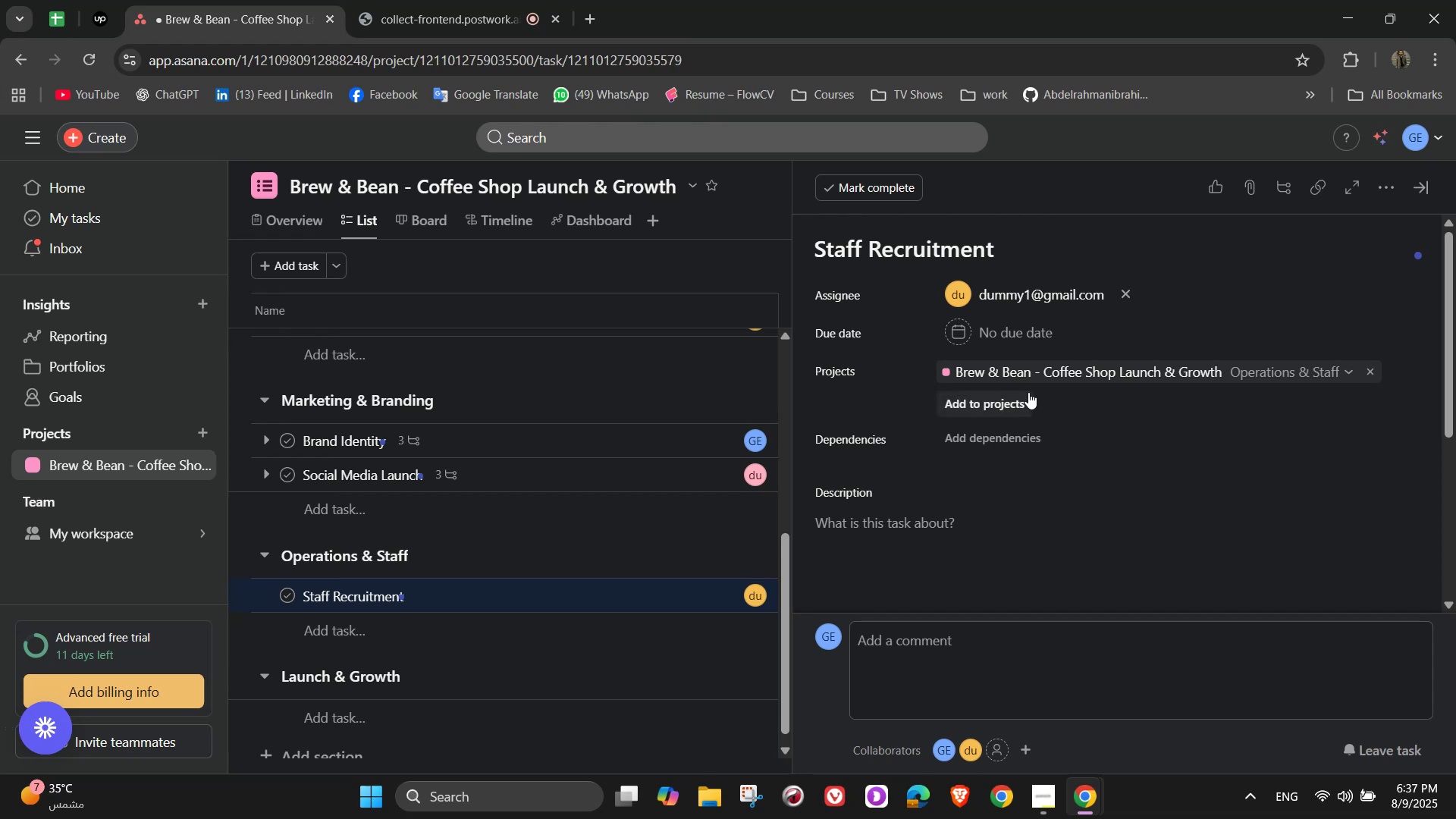 
wait(6.42)
 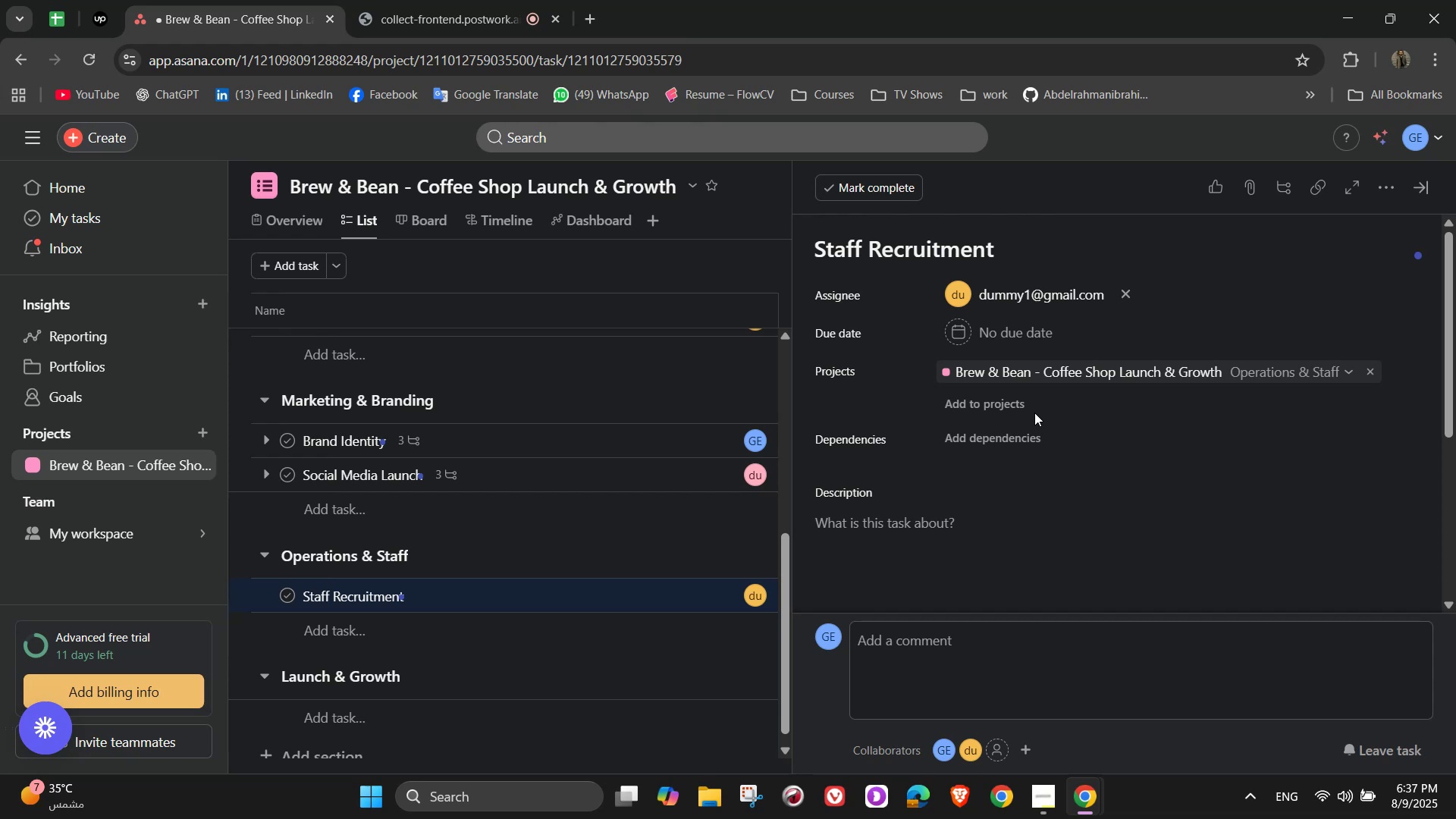 
scroll: coordinate [1243, 458], scroll_direction: none, amount: 0.0
 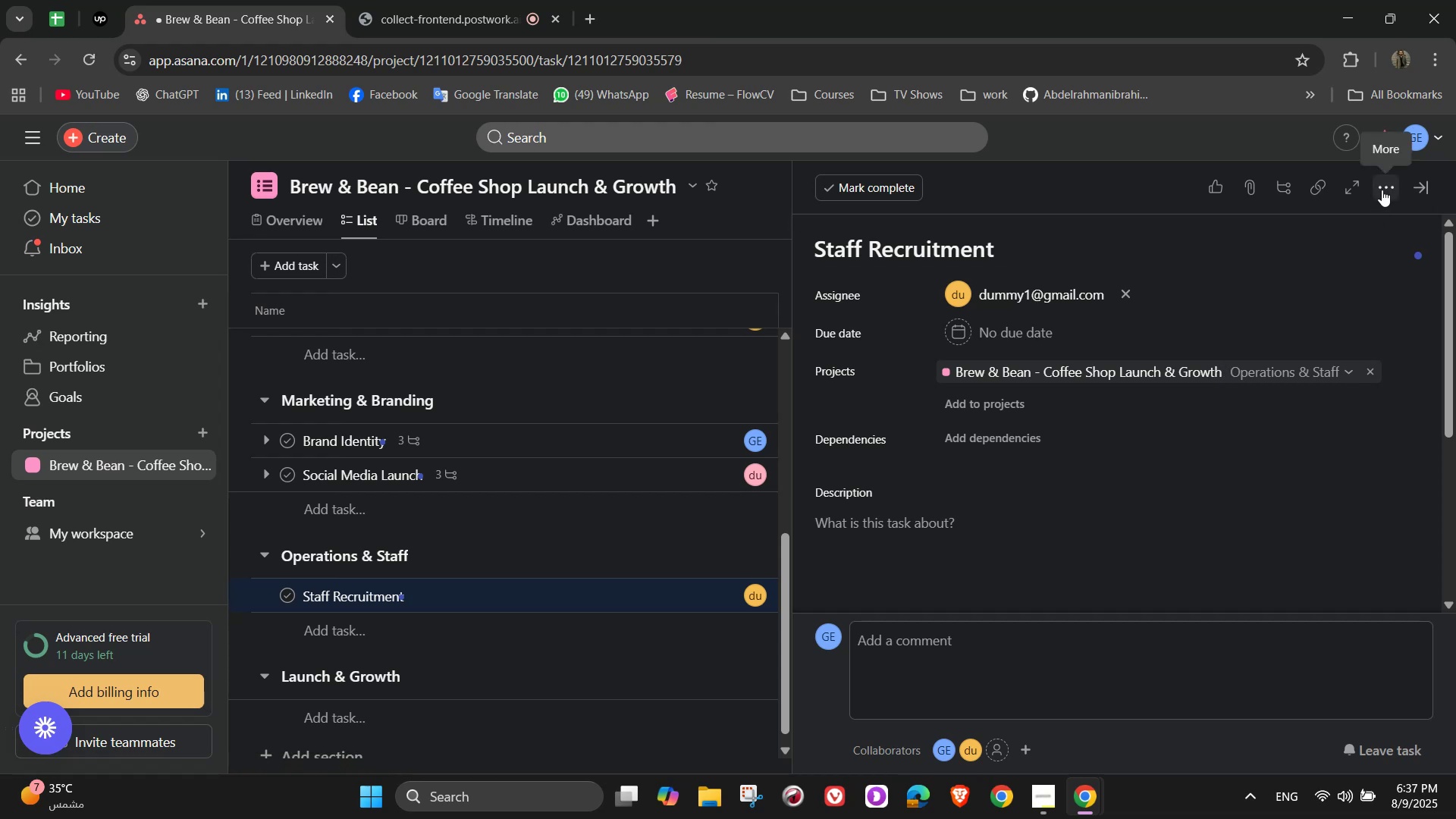 
wait(14.85)
 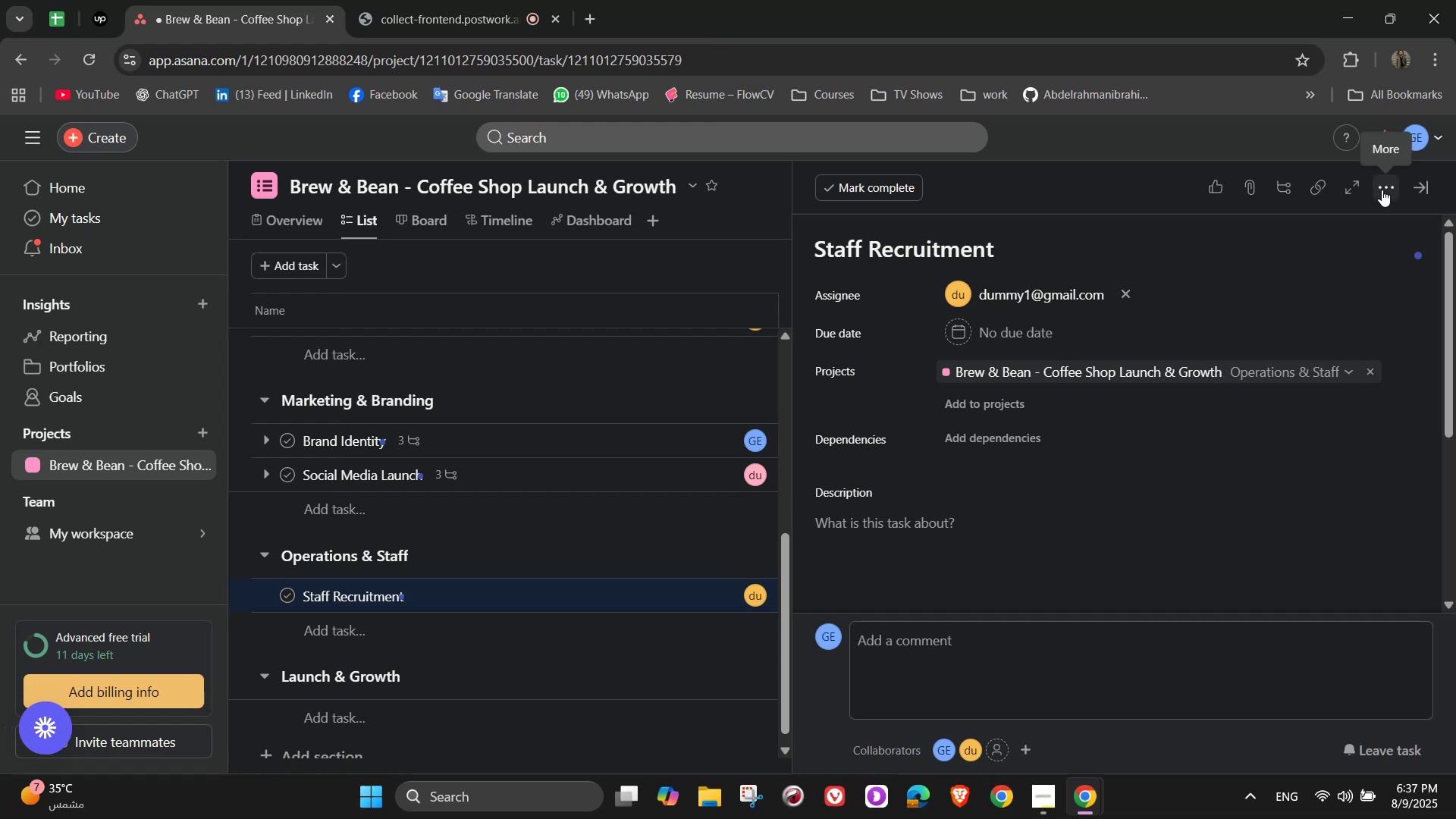 
left_click([1382, 190])
 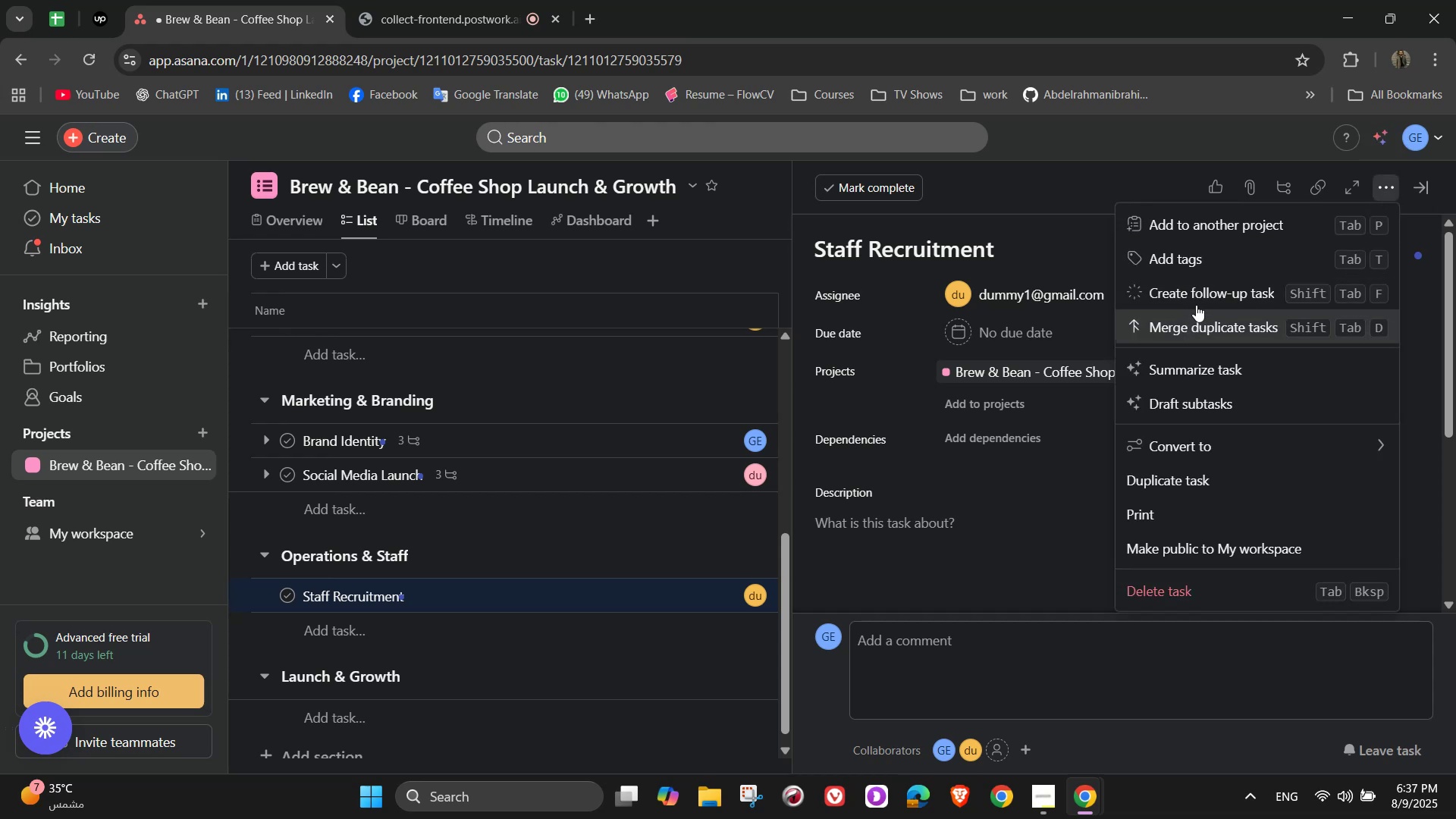 
left_click([1221, 256])
 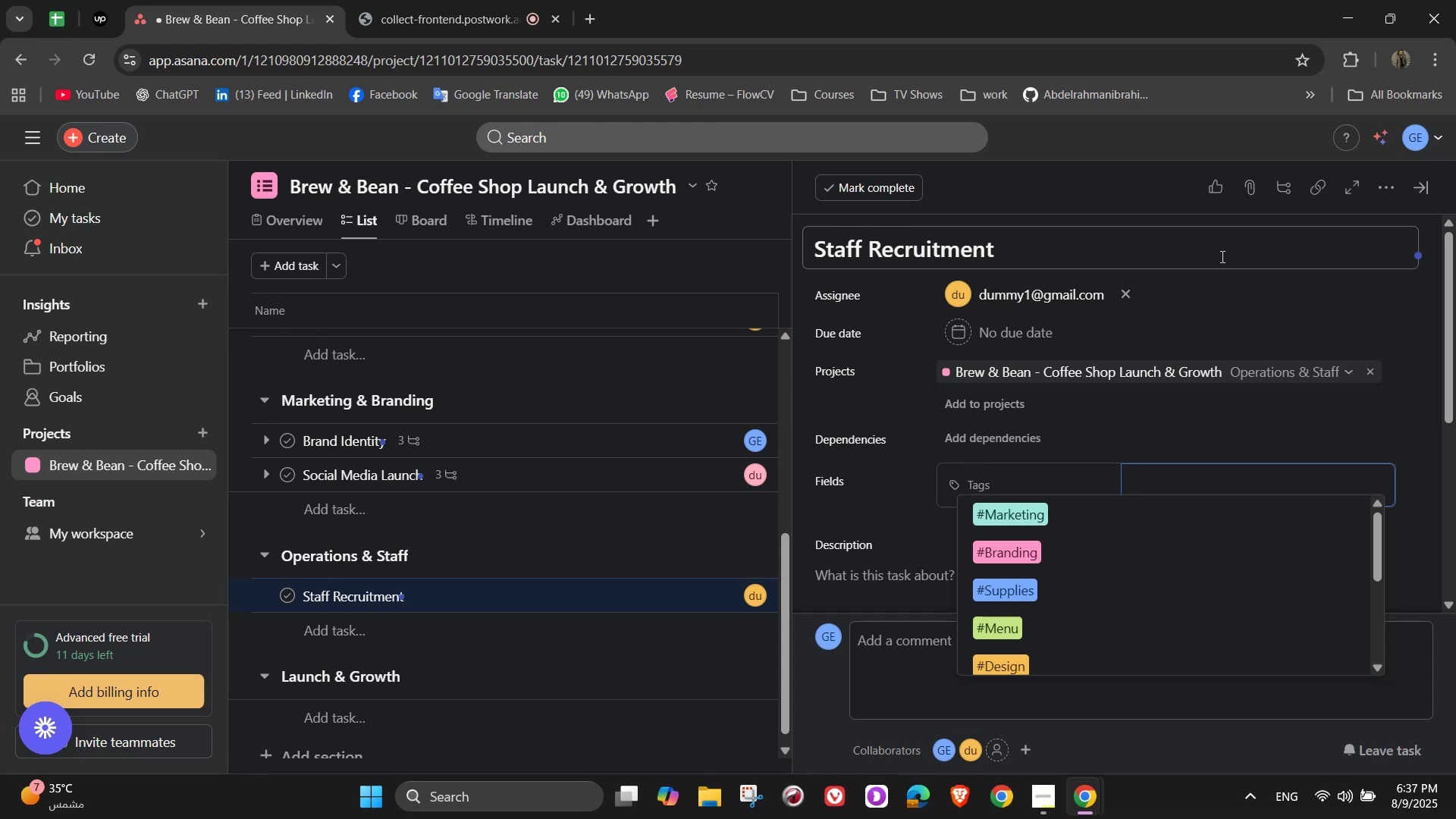 
wait(21.53)
 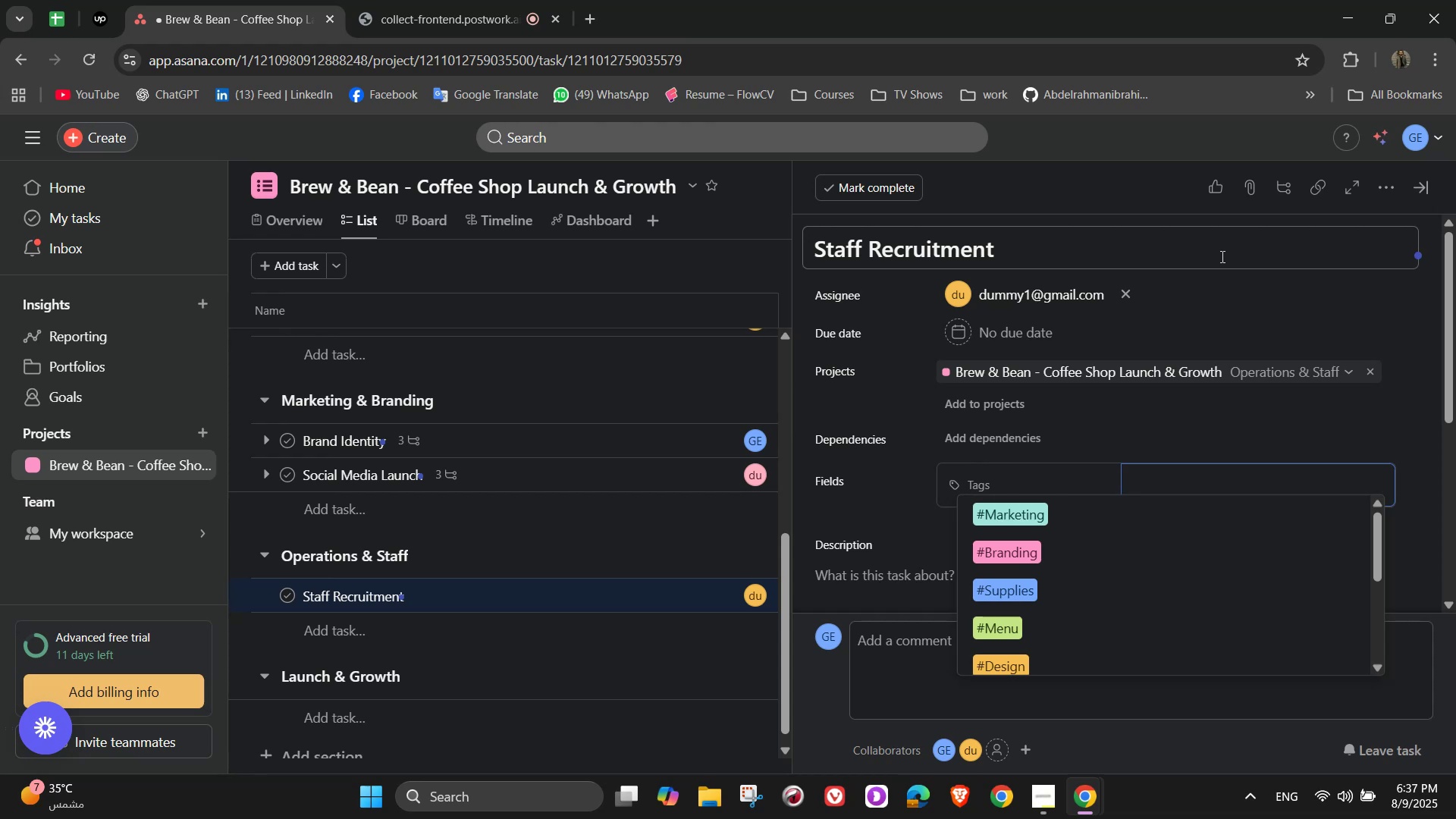 
type(#HR)
 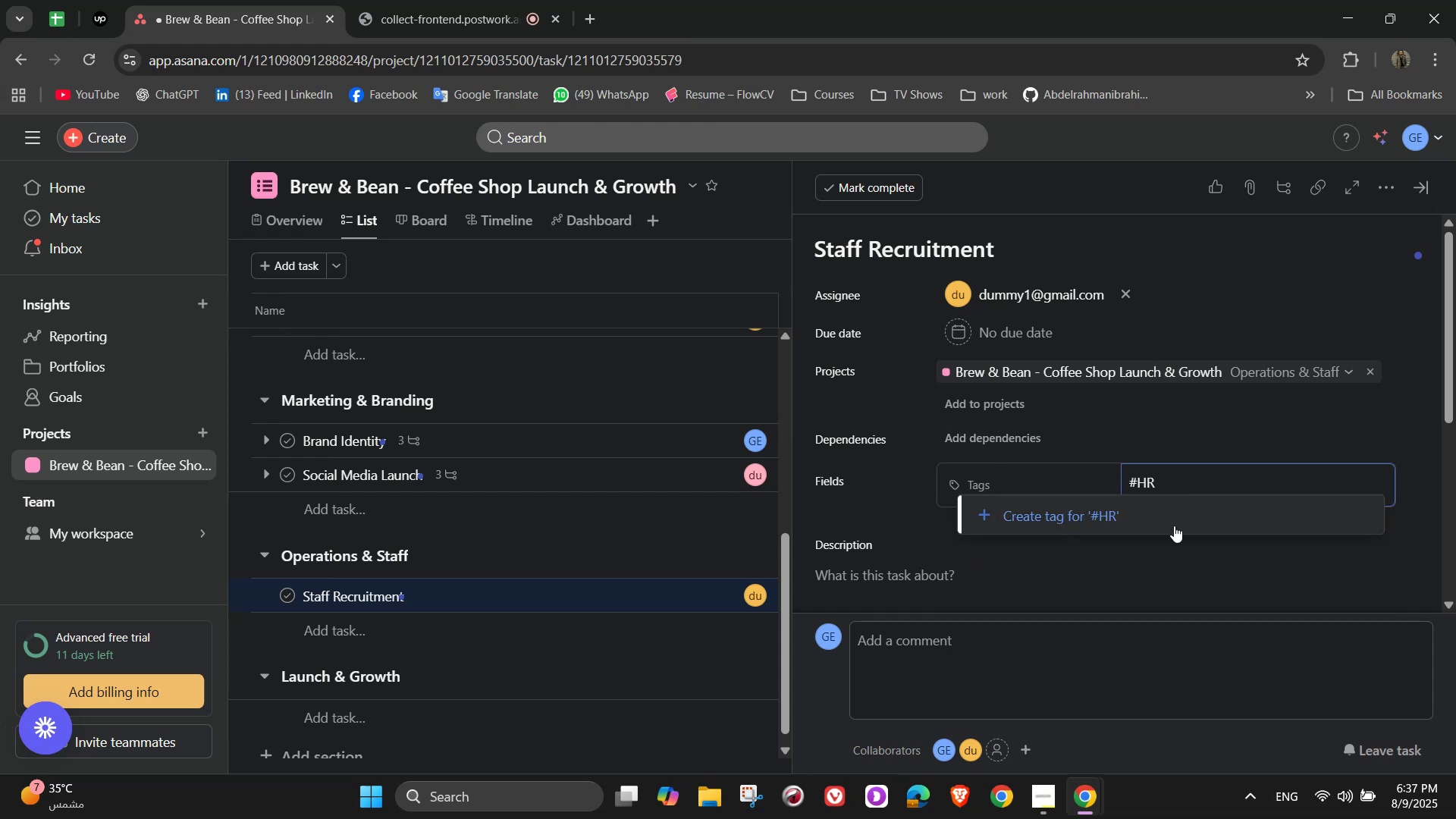 
left_click([1155, 526])
 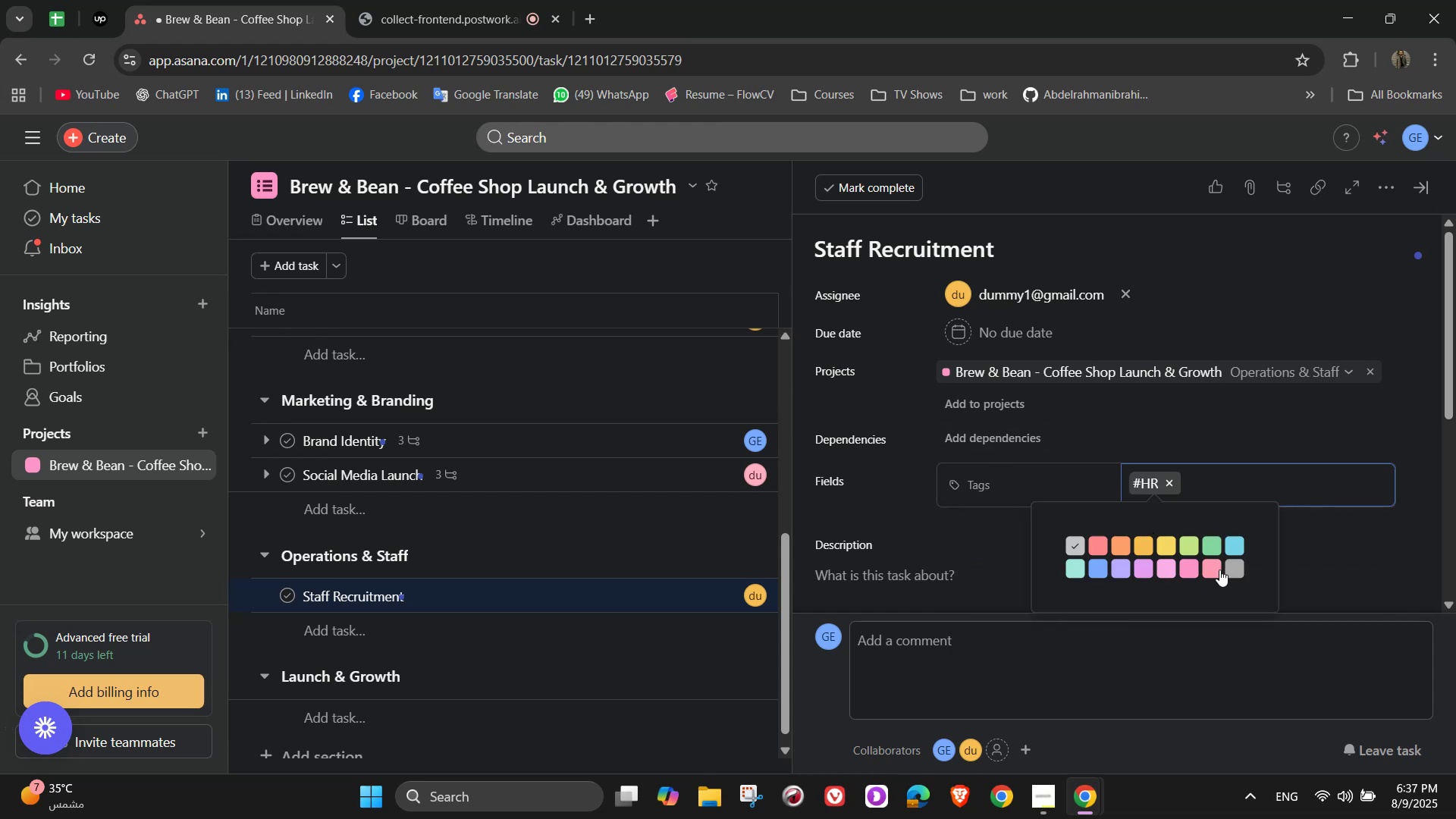 
left_click([1219, 568])
 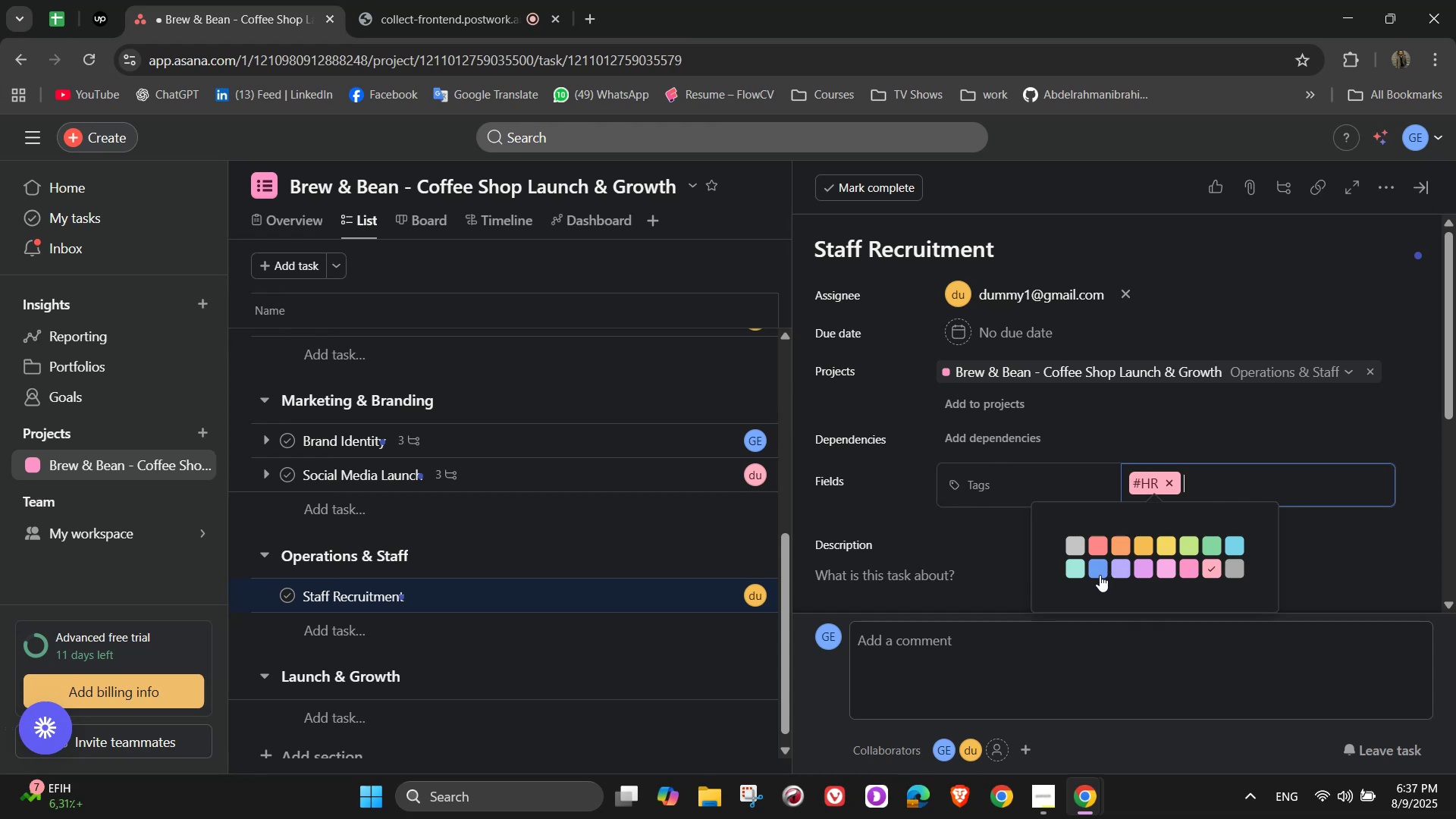 
double_click([1165, 448])
 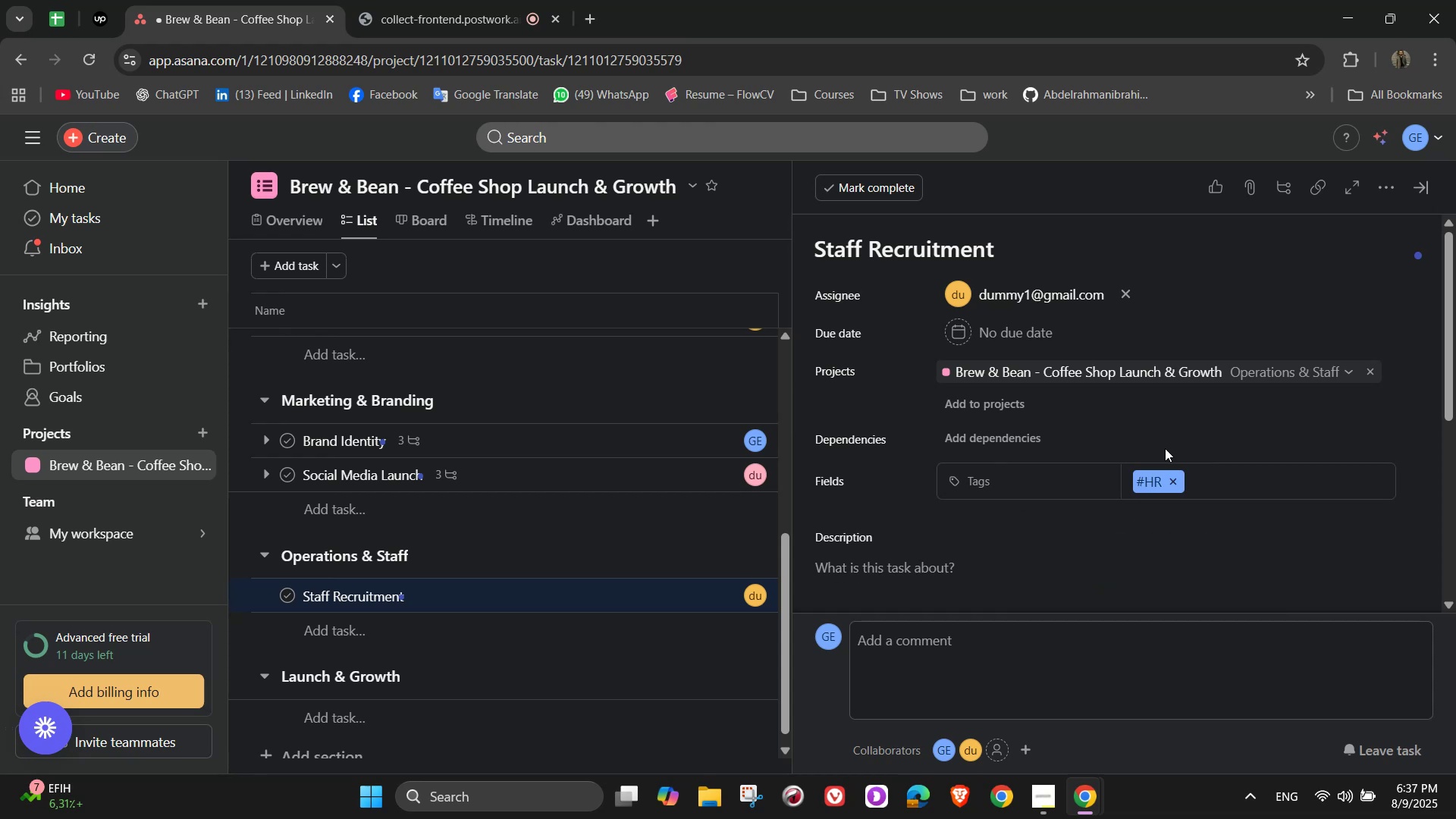 
scroll: coordinate [1168, 458], scroll_direction: down, amount: 2.0
 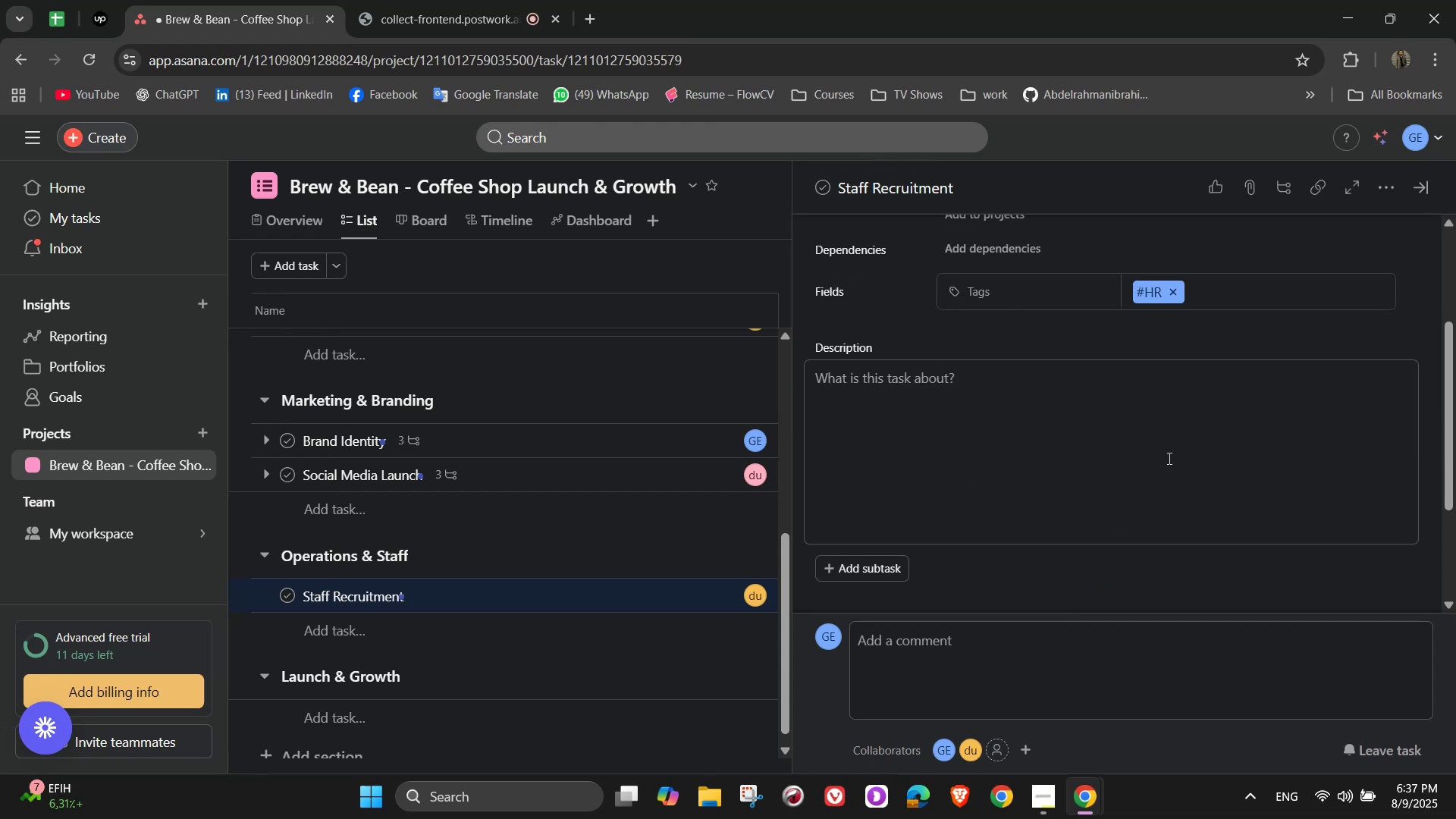 
left_click([1168, 458])
 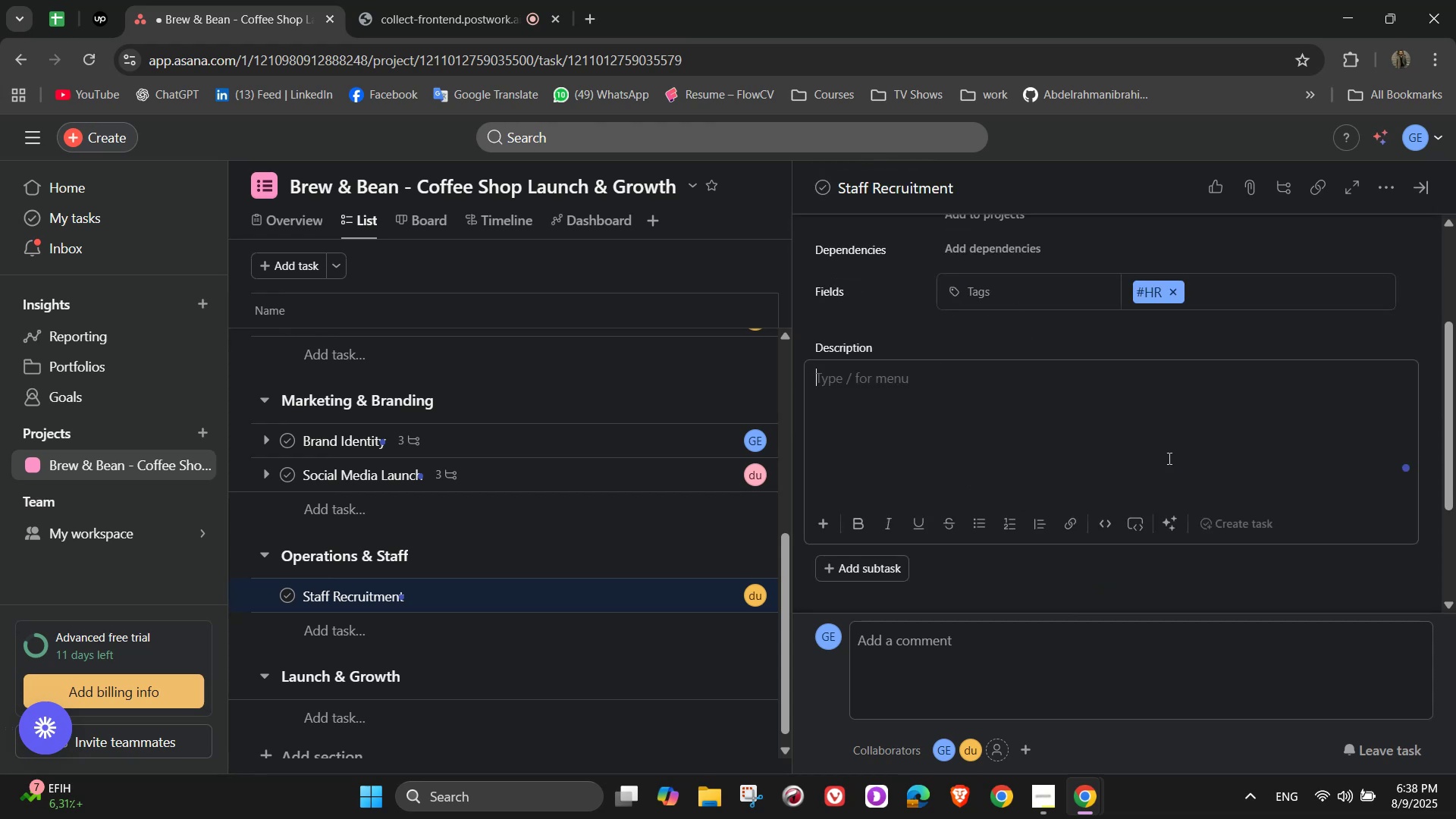 
wait(6.73)
 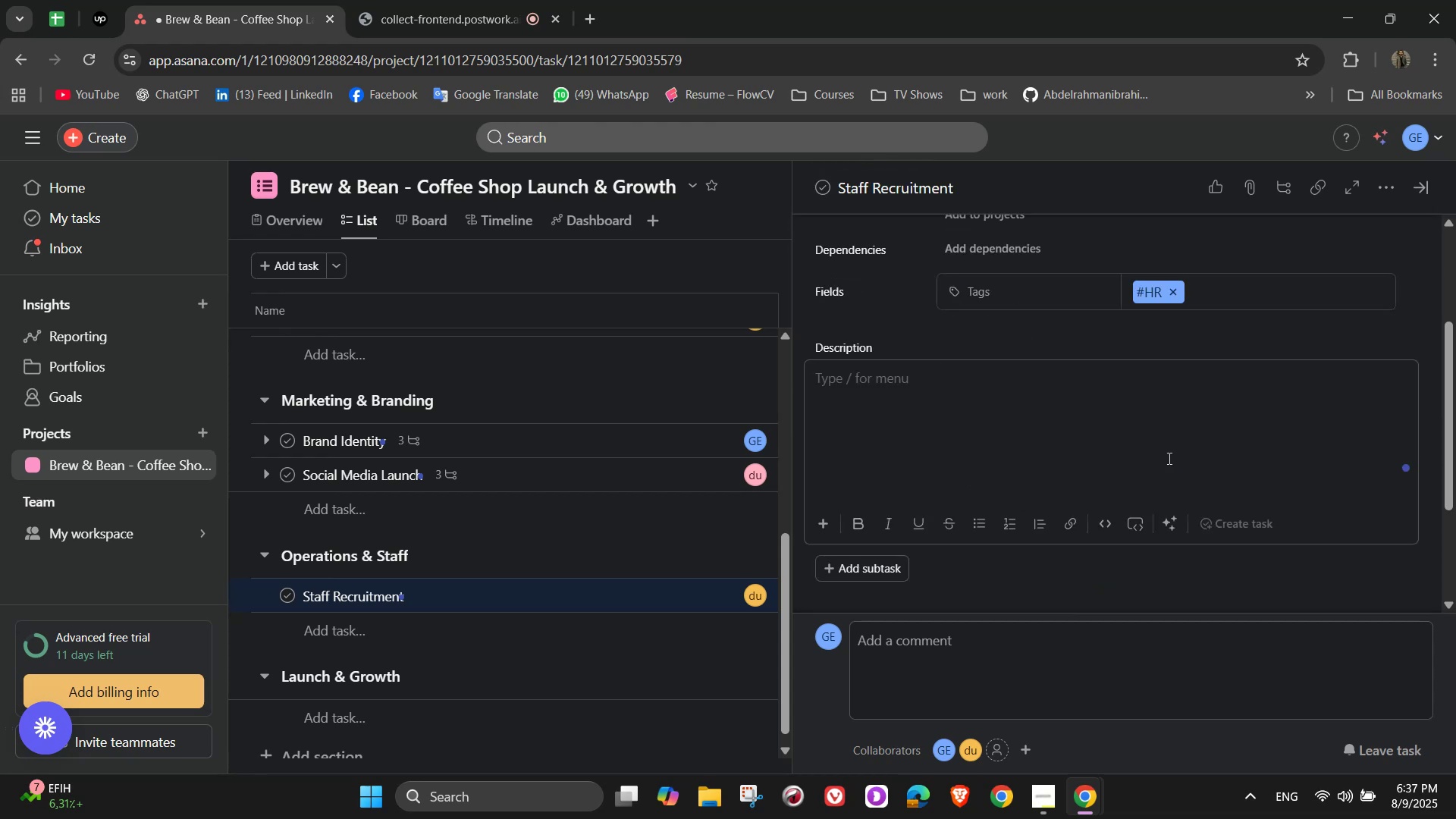 
type(Hire)
 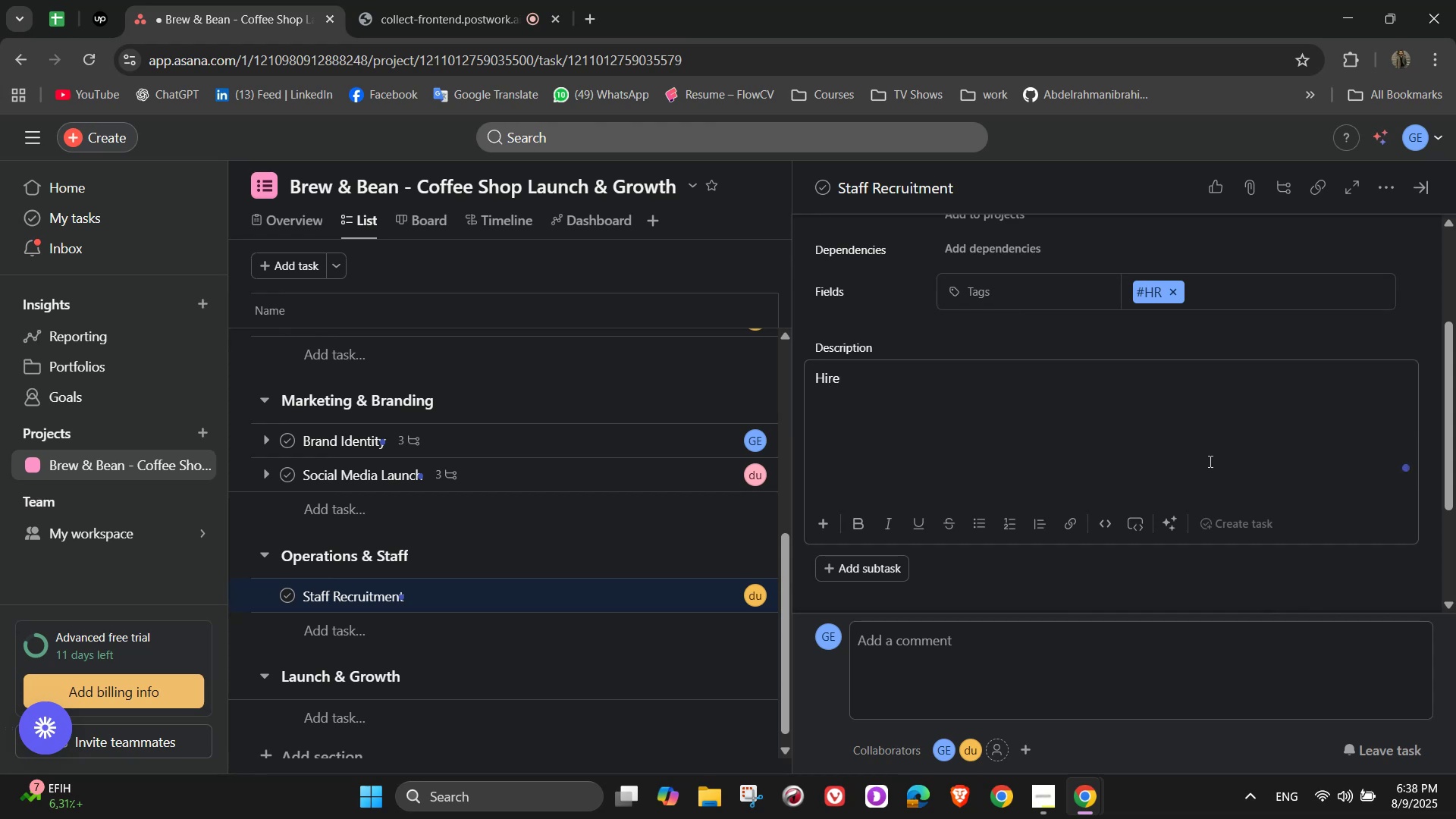 
type( baristas and support staff)
 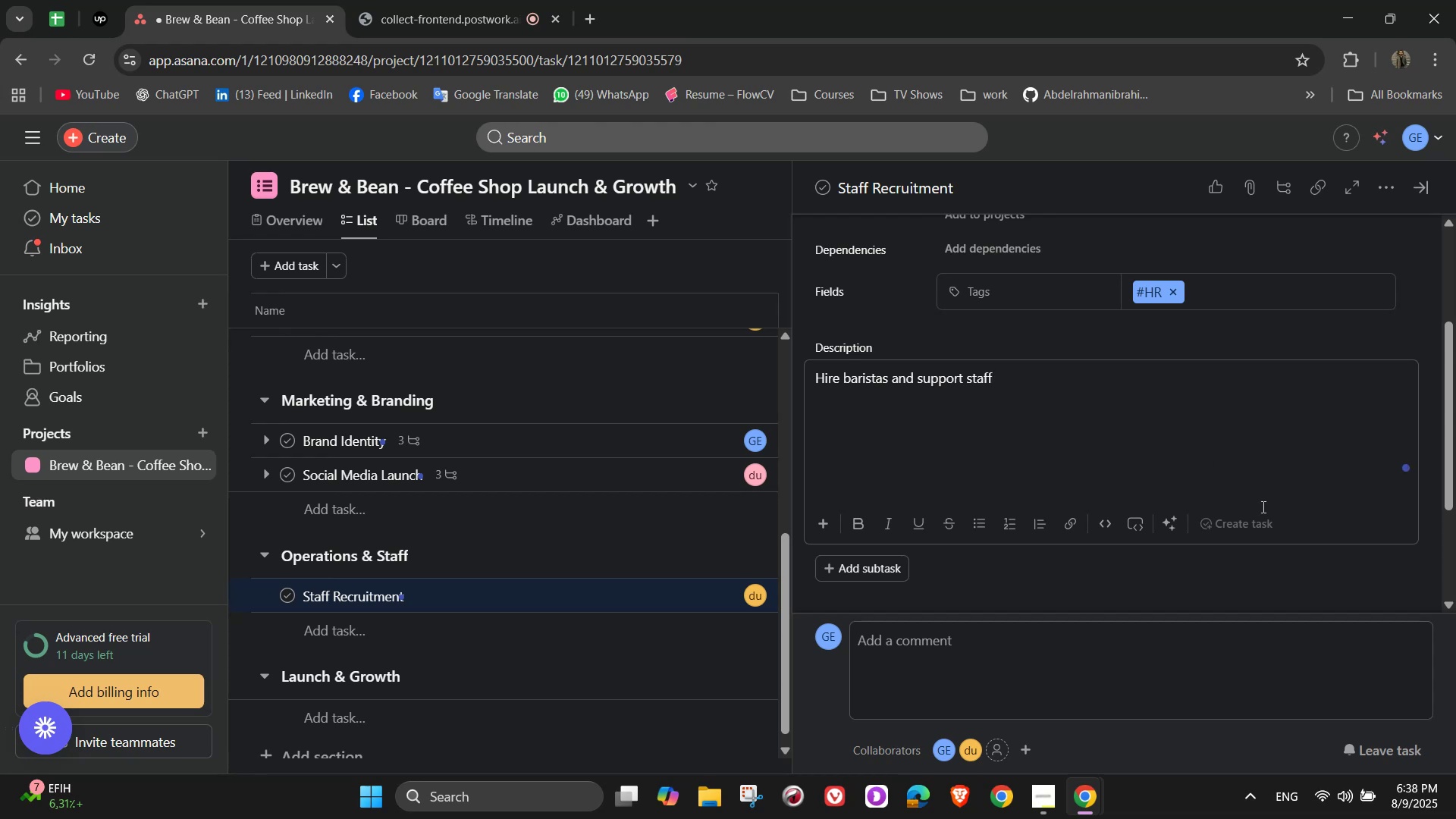 
wait(14.44)
 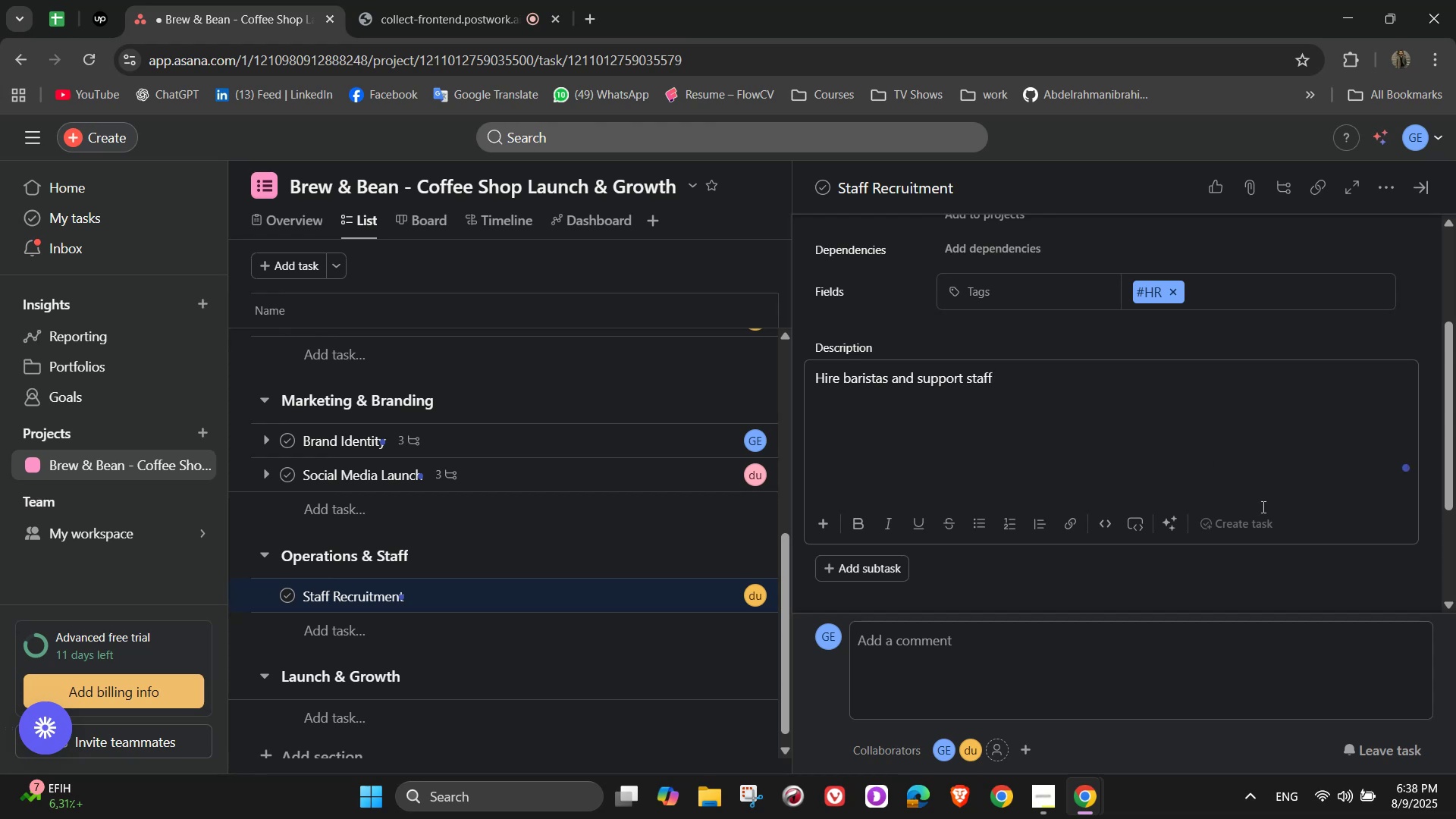 
scroll: coordinate [1075, 463], scroll_direction: down, amount: 1.0
 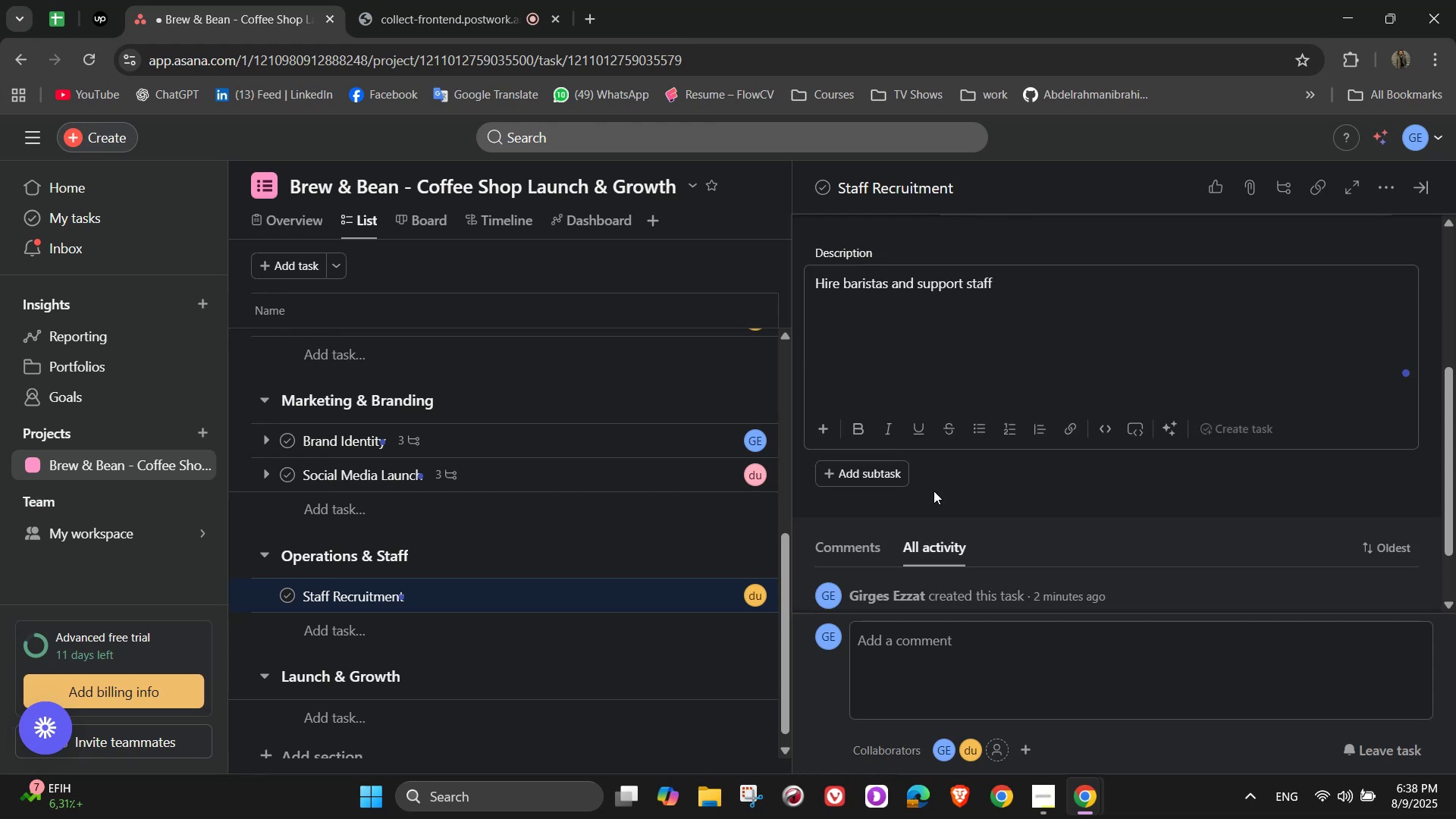 
left_click([934, 491])
 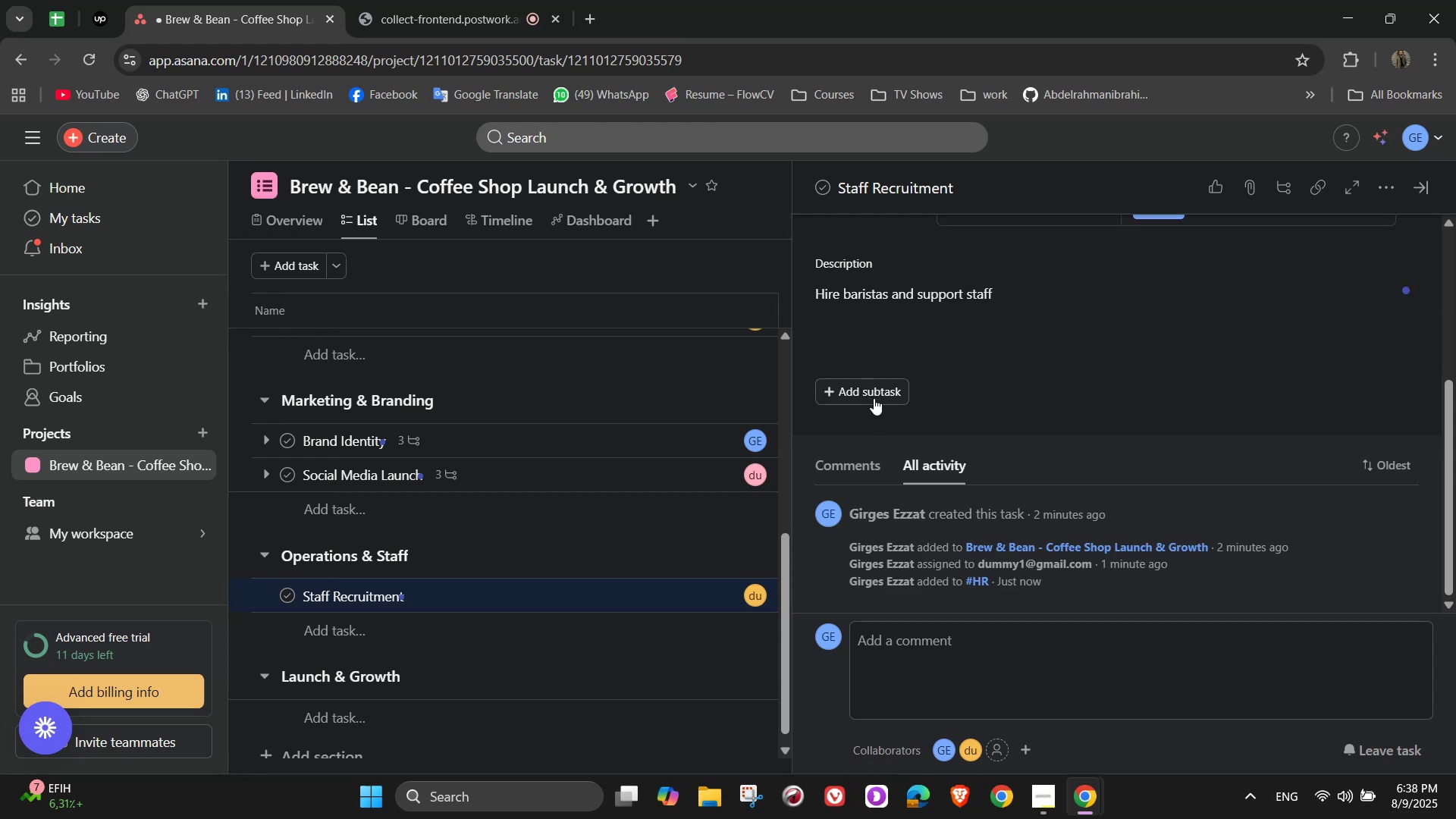 
left_click([873, 394])
 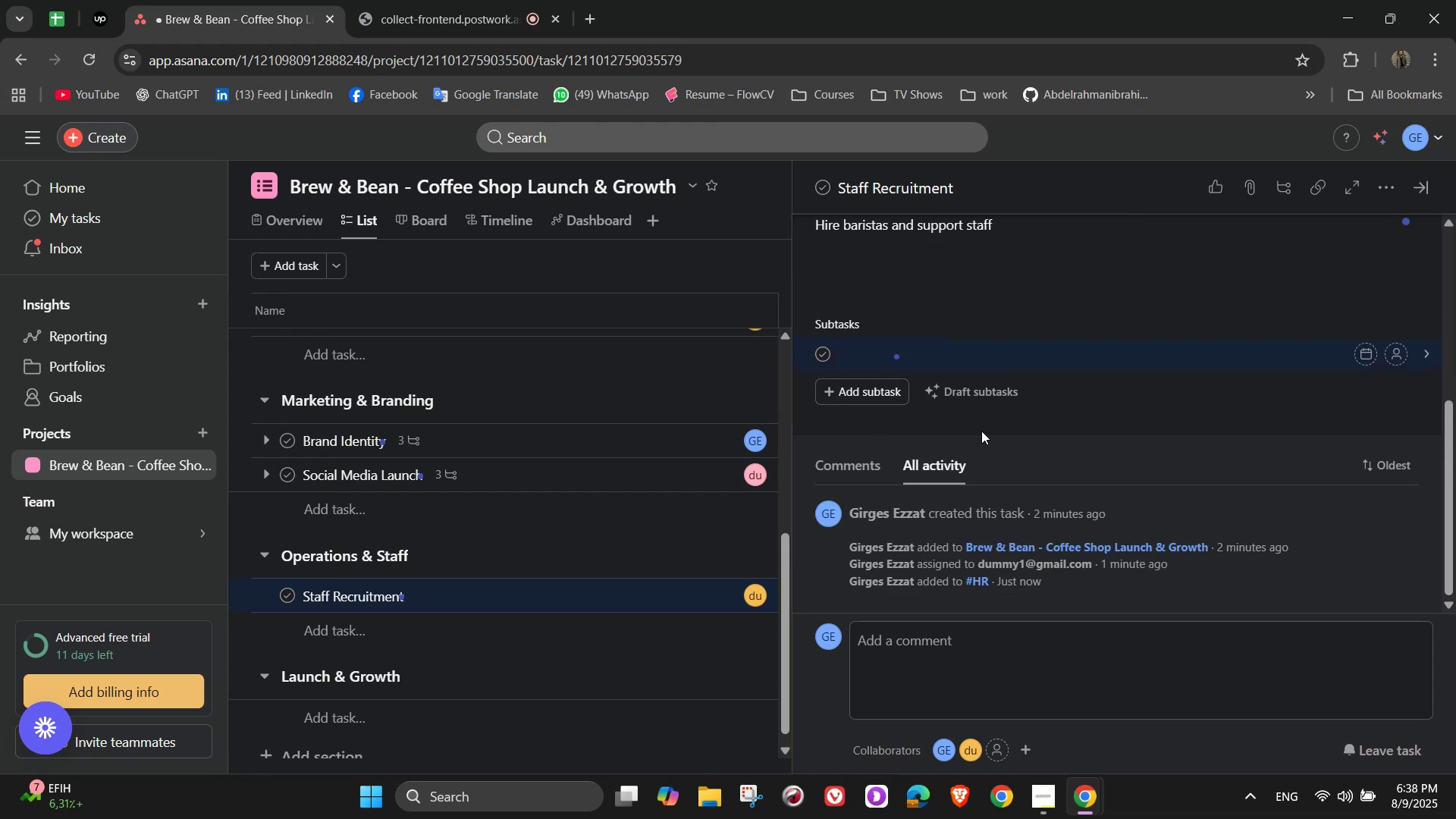 
type(Post)
 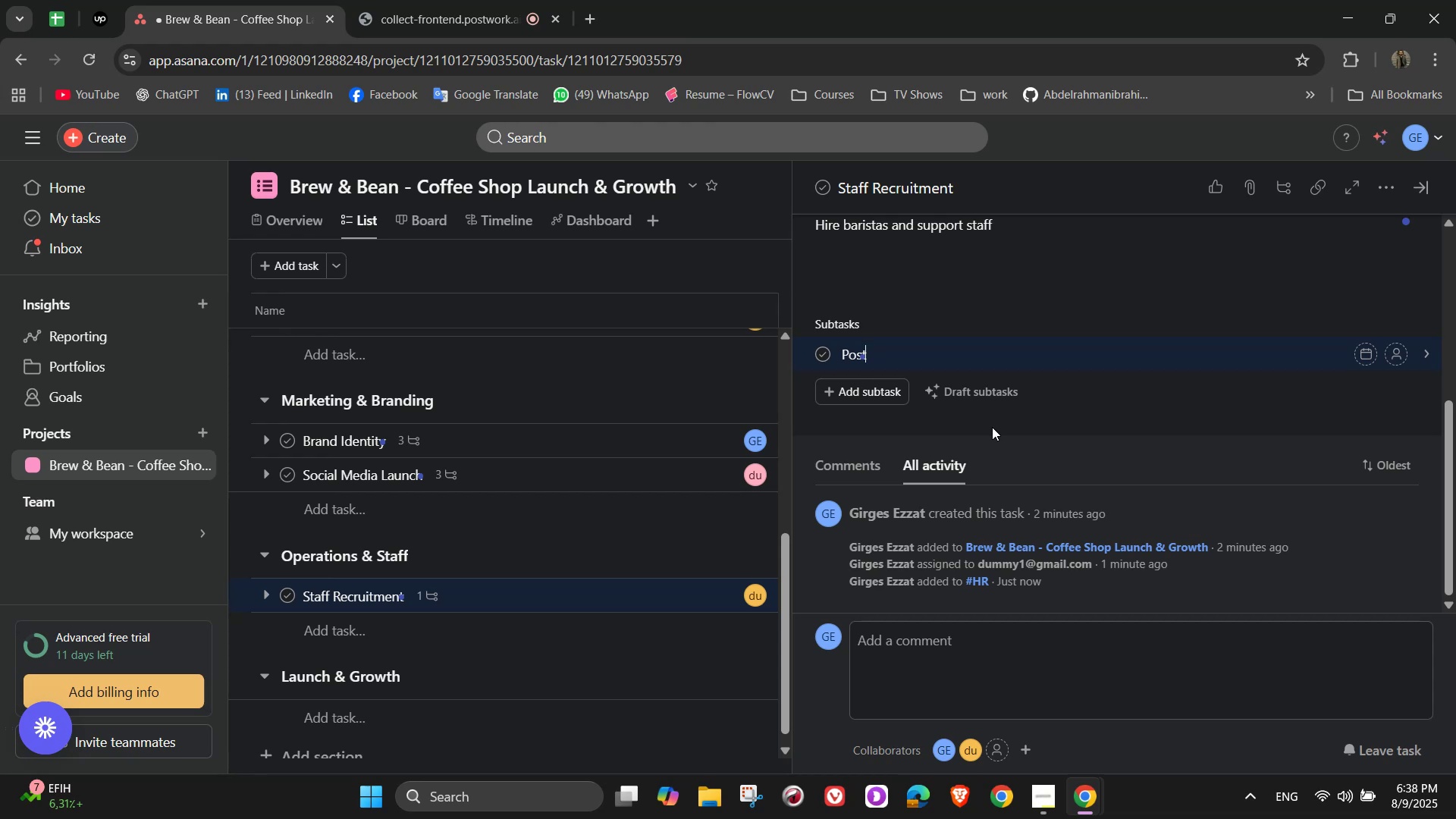 
type( job ads)
 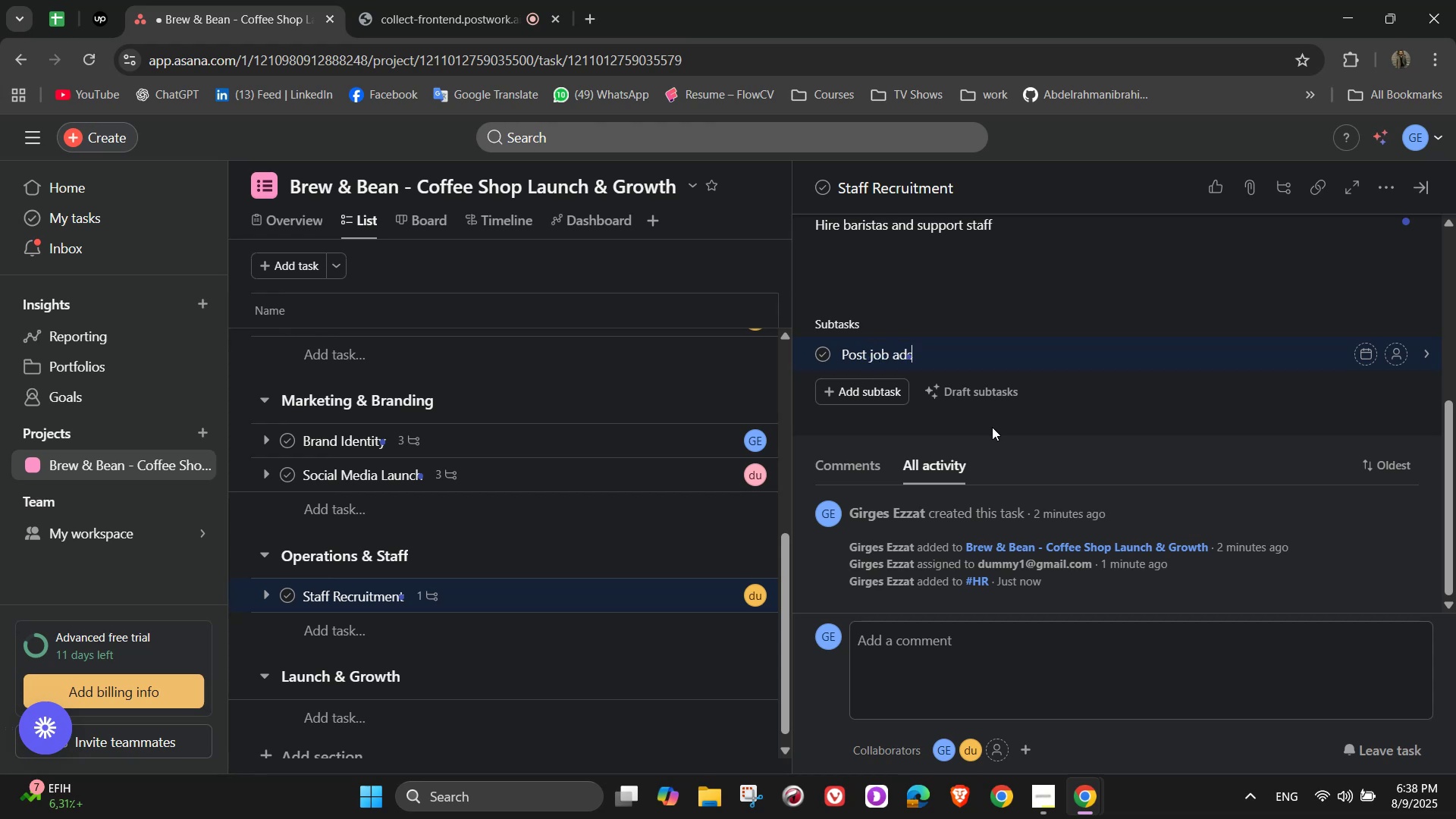 
key(Enter)
 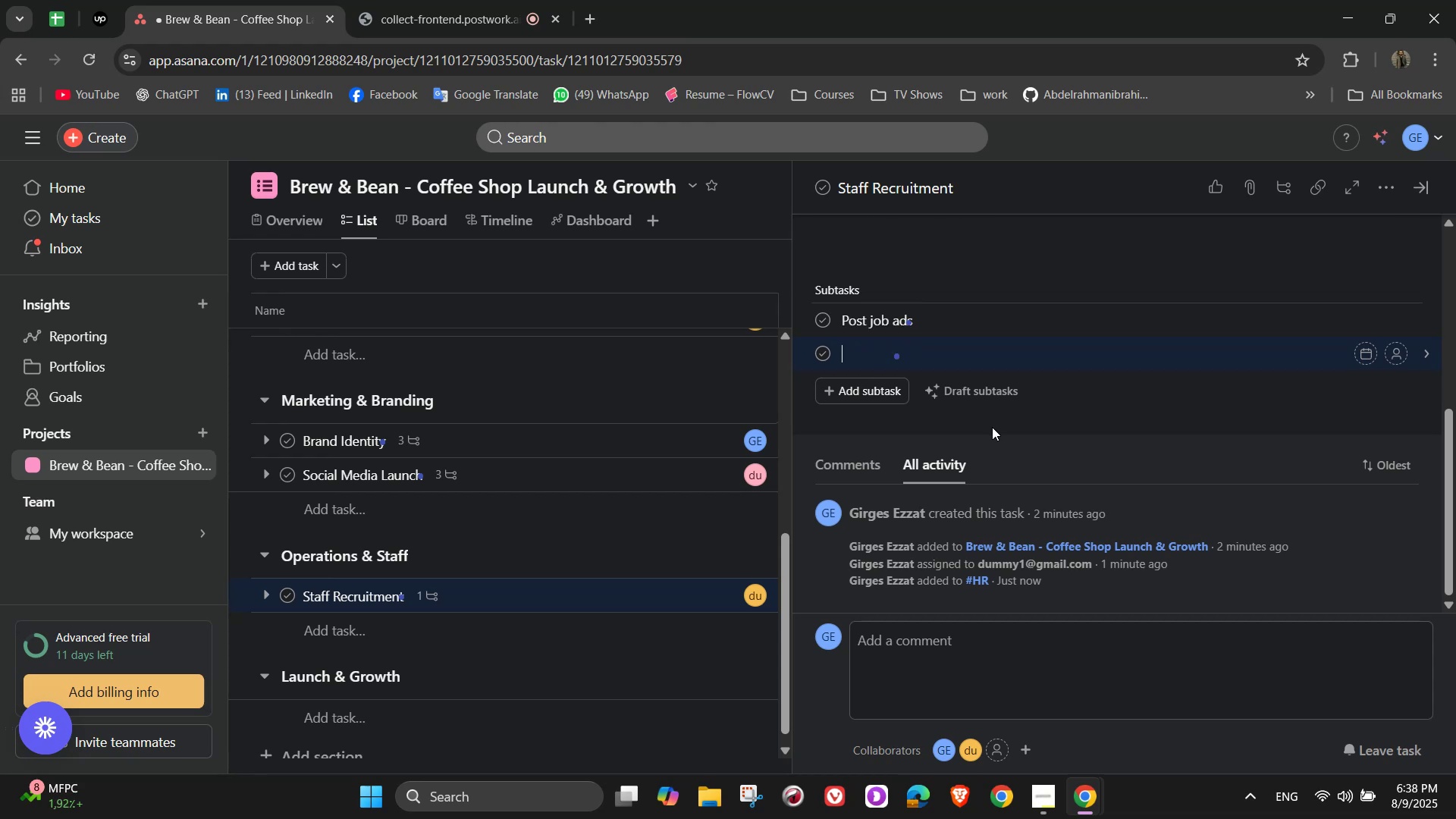 
type(Conduct interviews)
 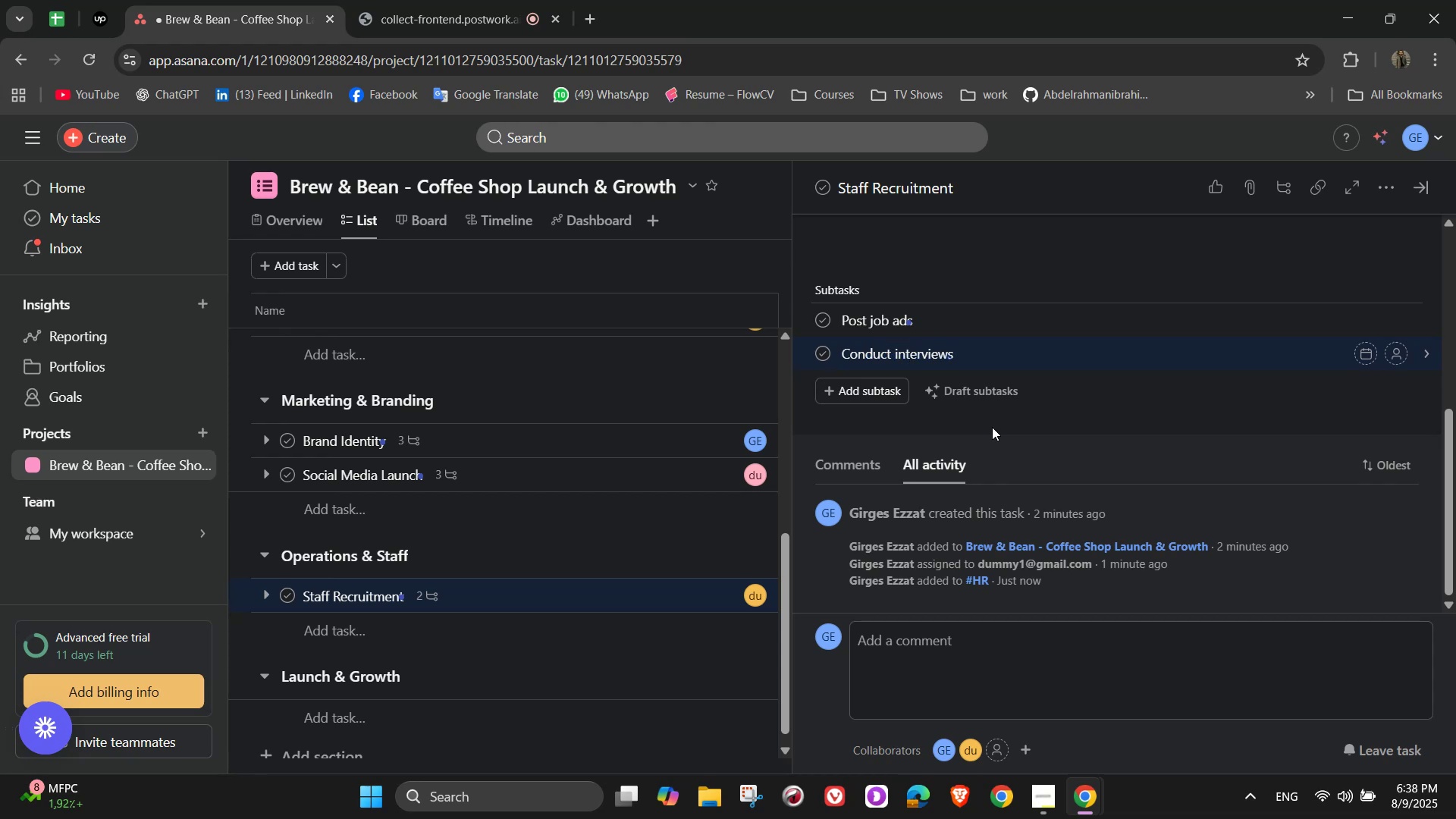 
key(Enter)
 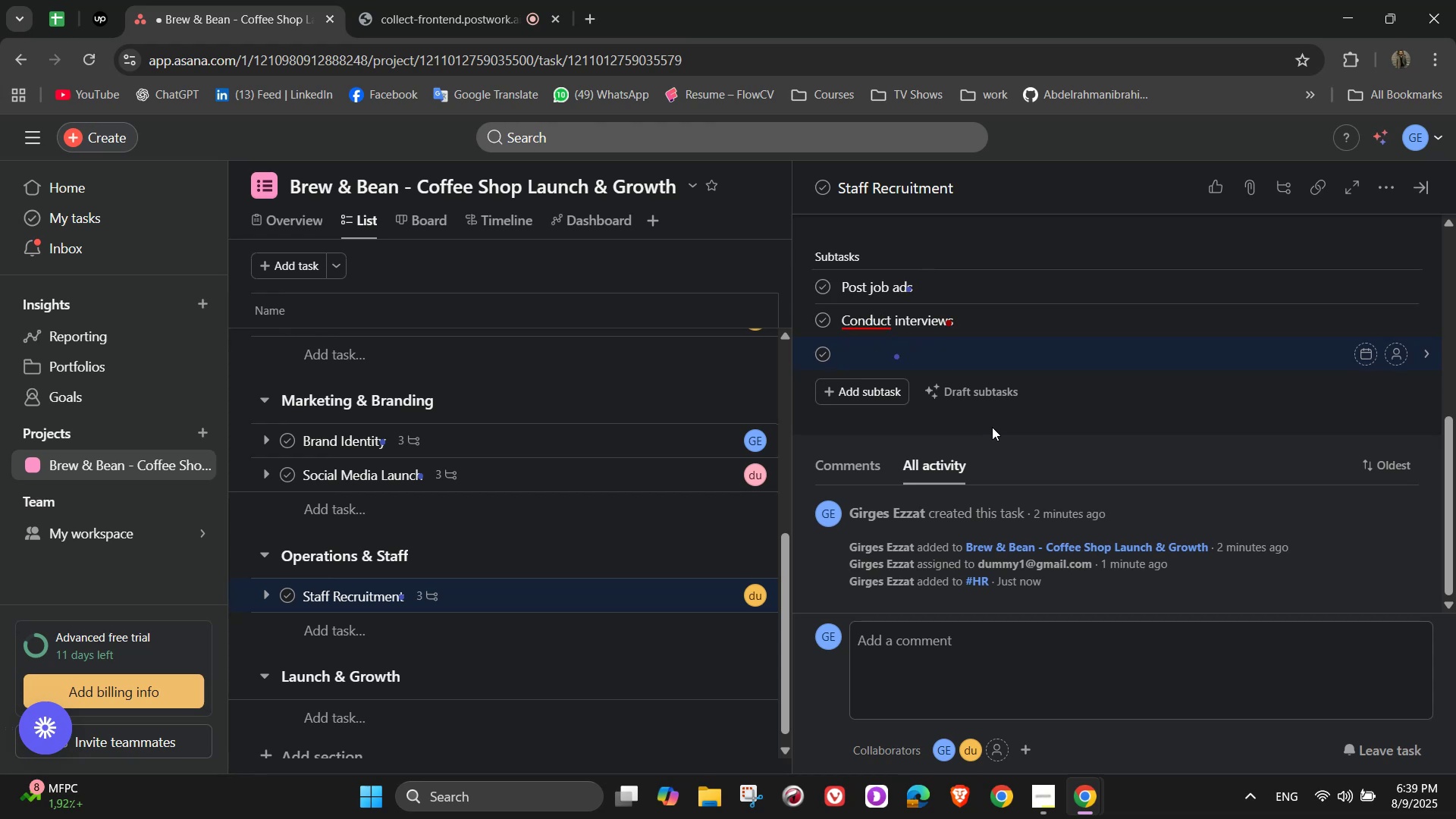 
type(Train staff)
 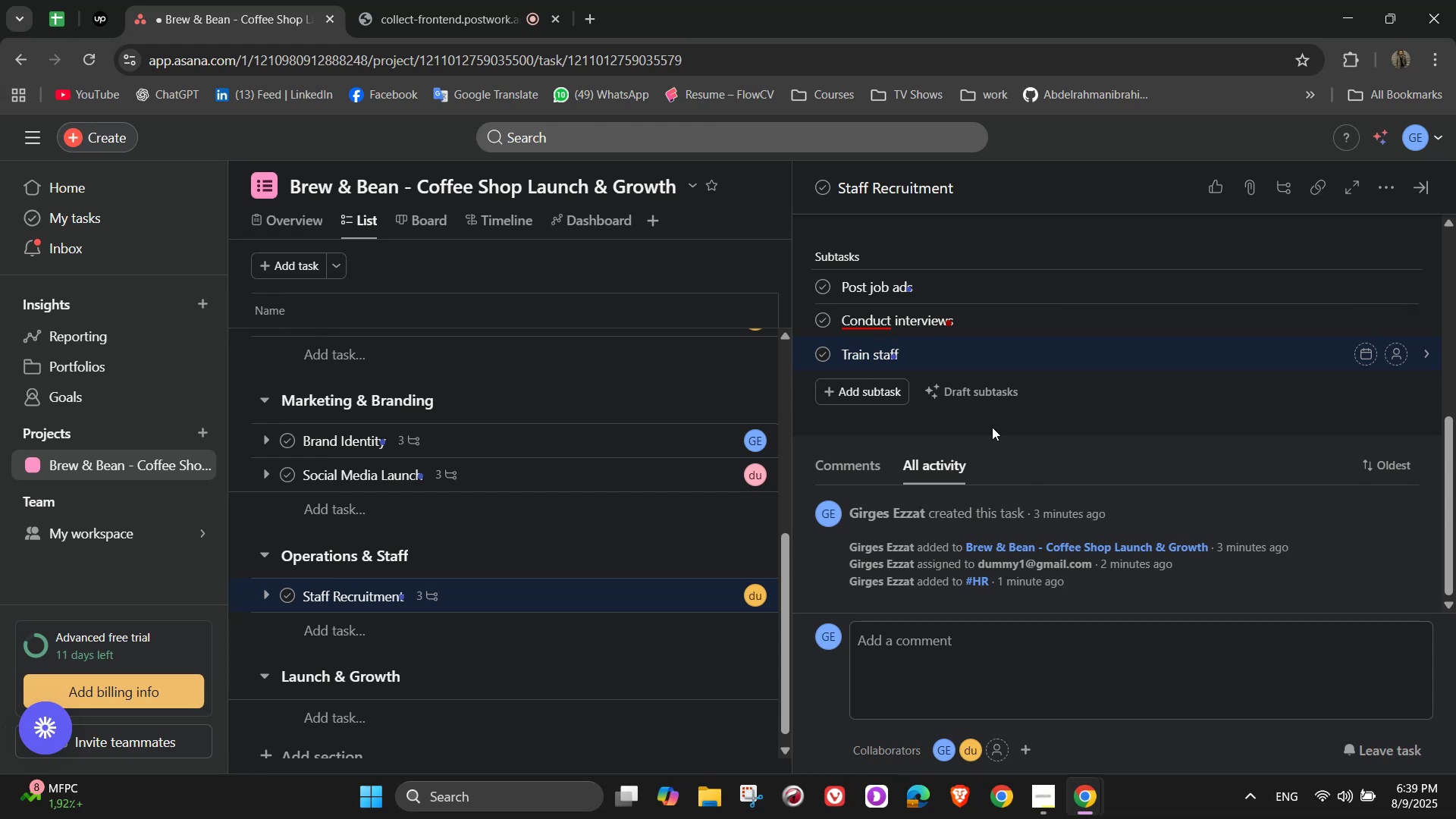 
type( on service and safety)
 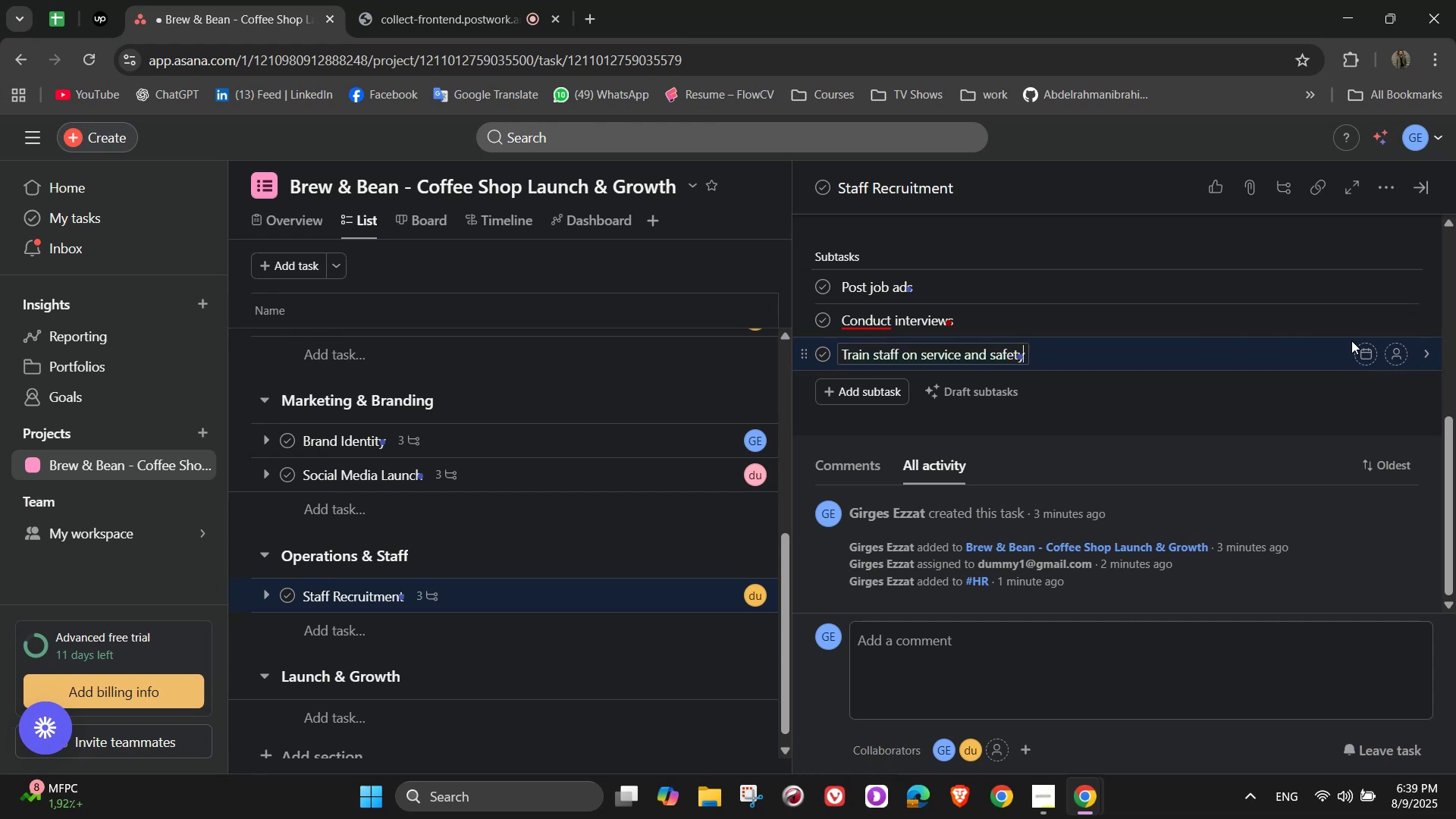 
scroll: coordinate [1334, 378], scroll_direction: up, amount: 2.0
 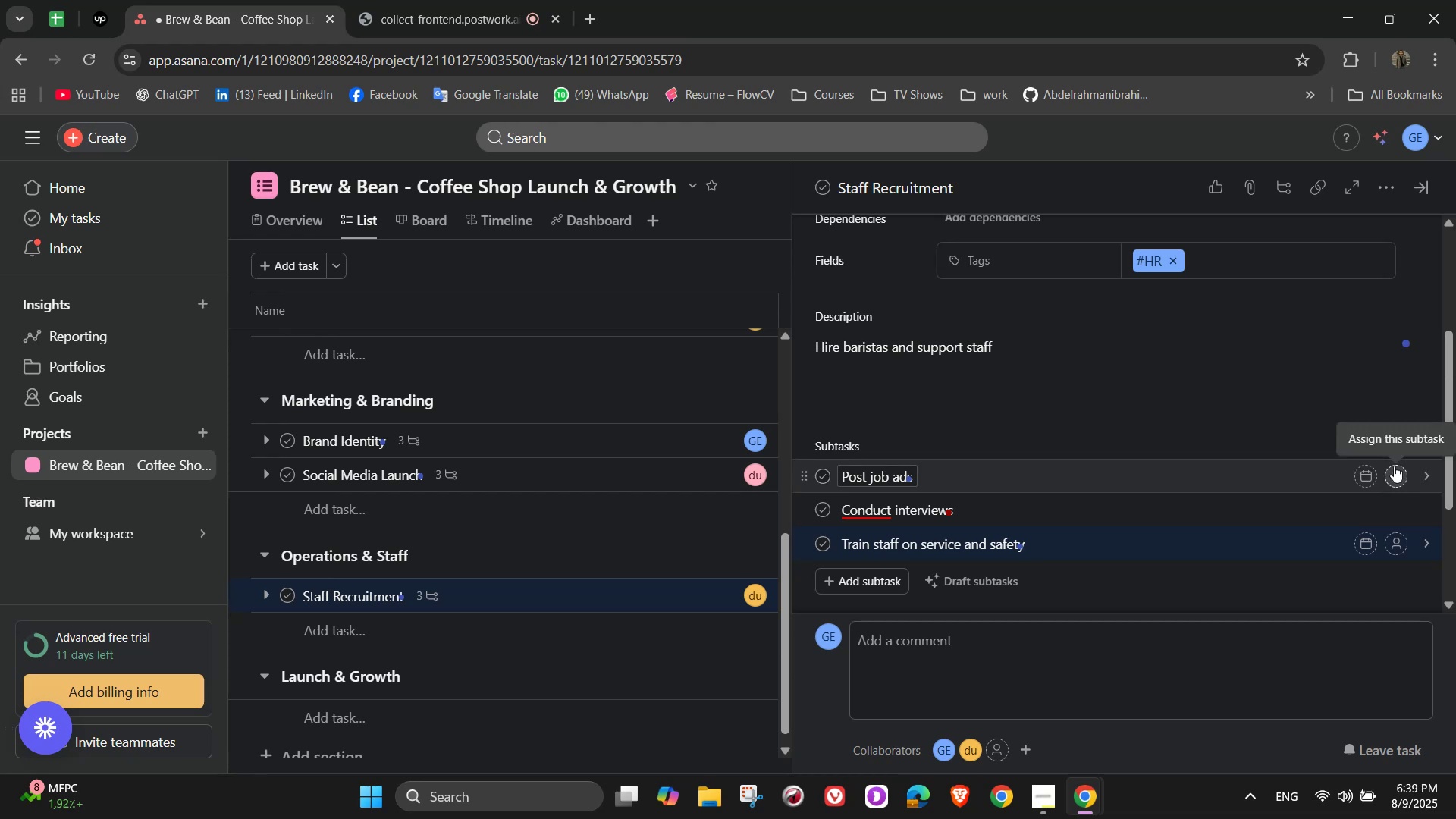 
wait(11.34)
 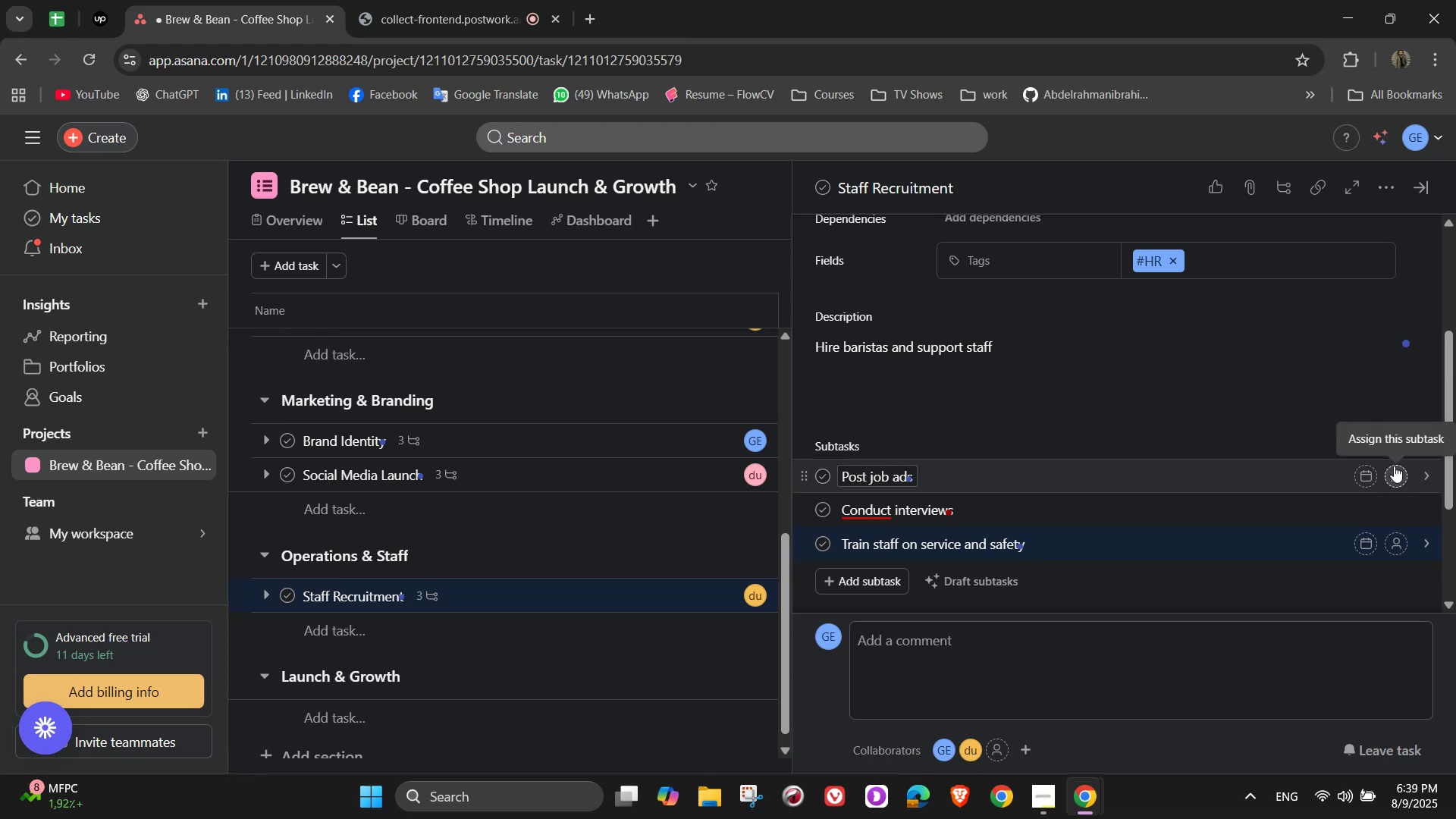 
left_click([1393, 479])
 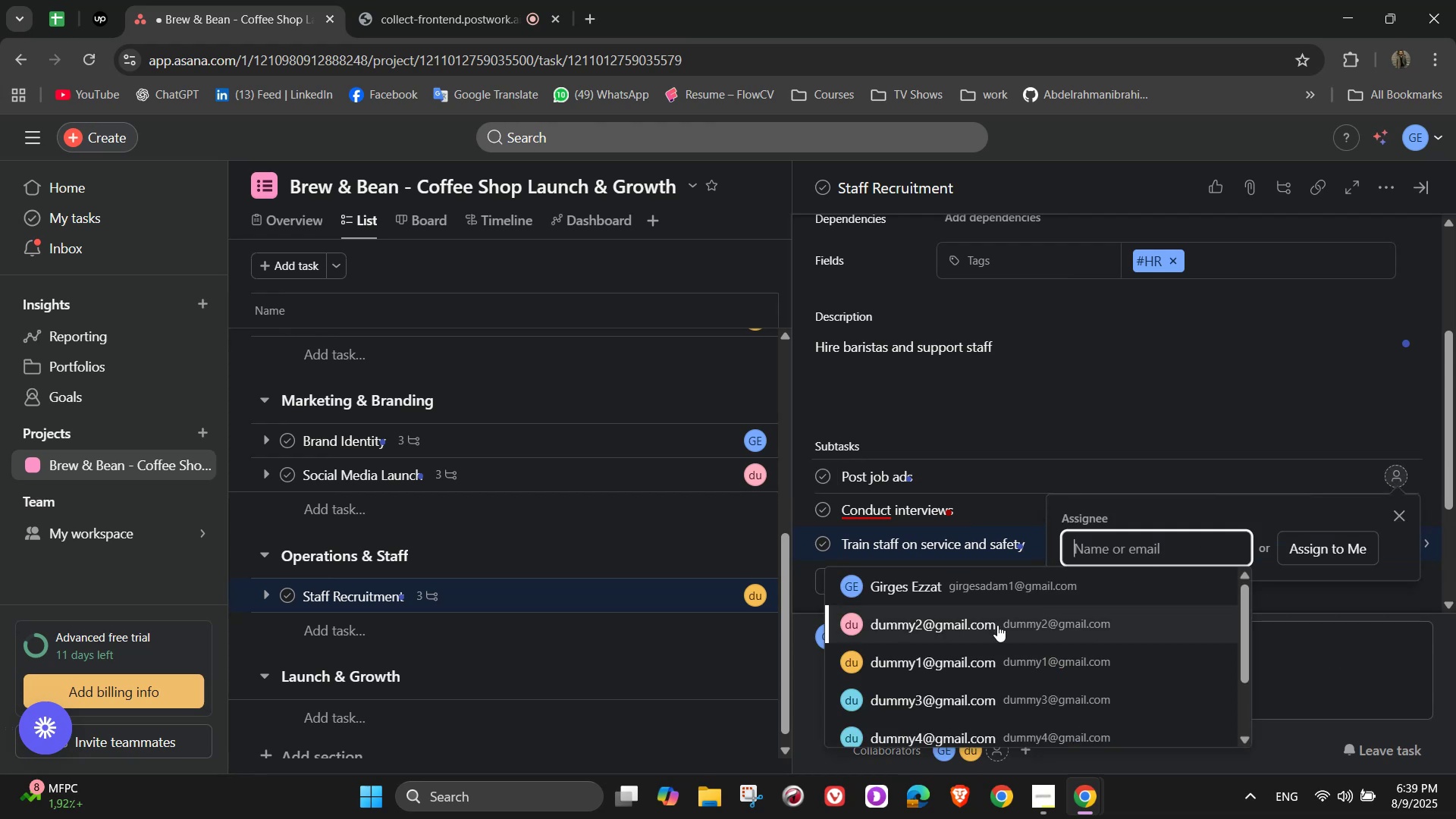 
left_click([997, 625])
 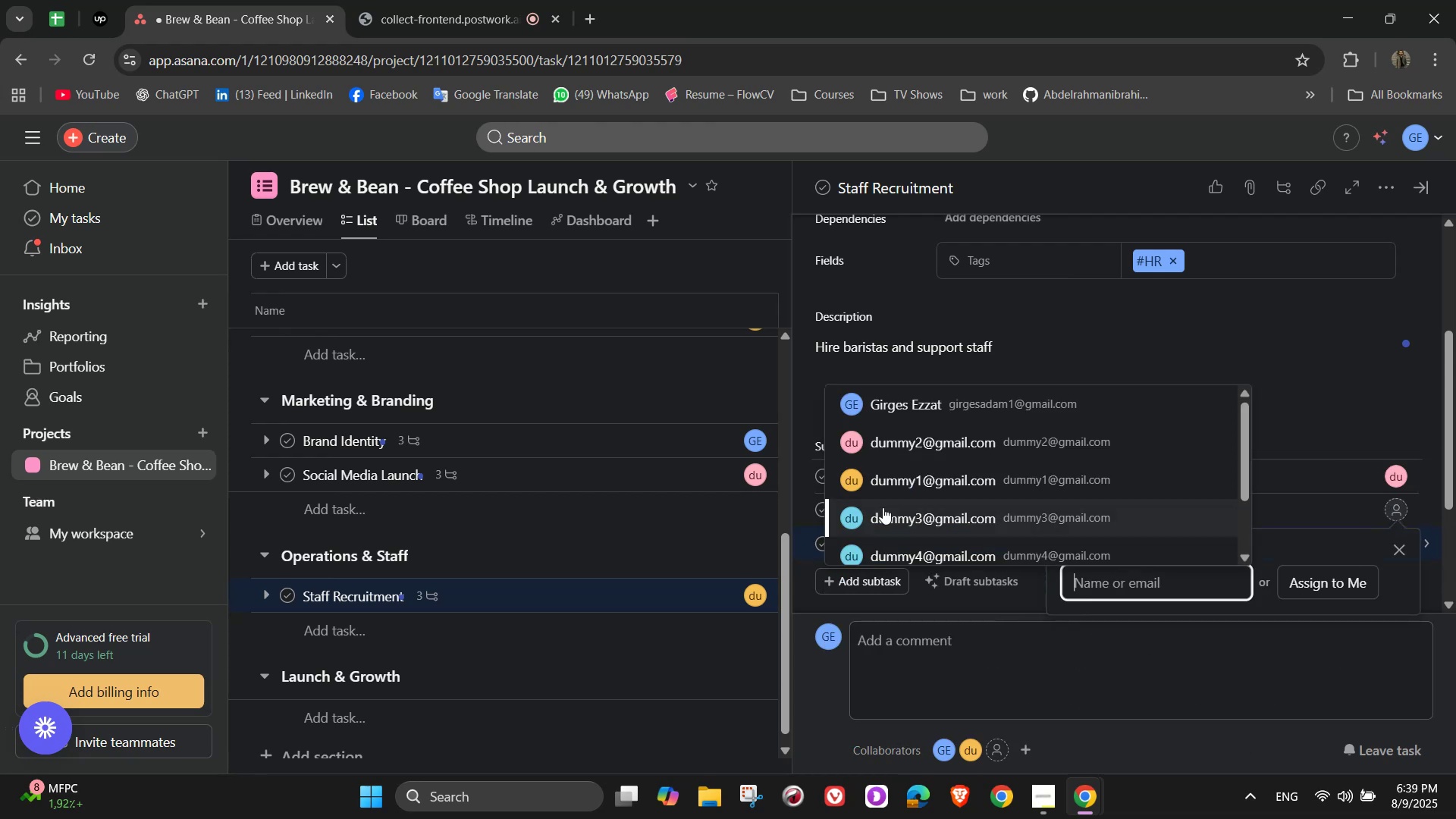 
left_click([880, 512])
 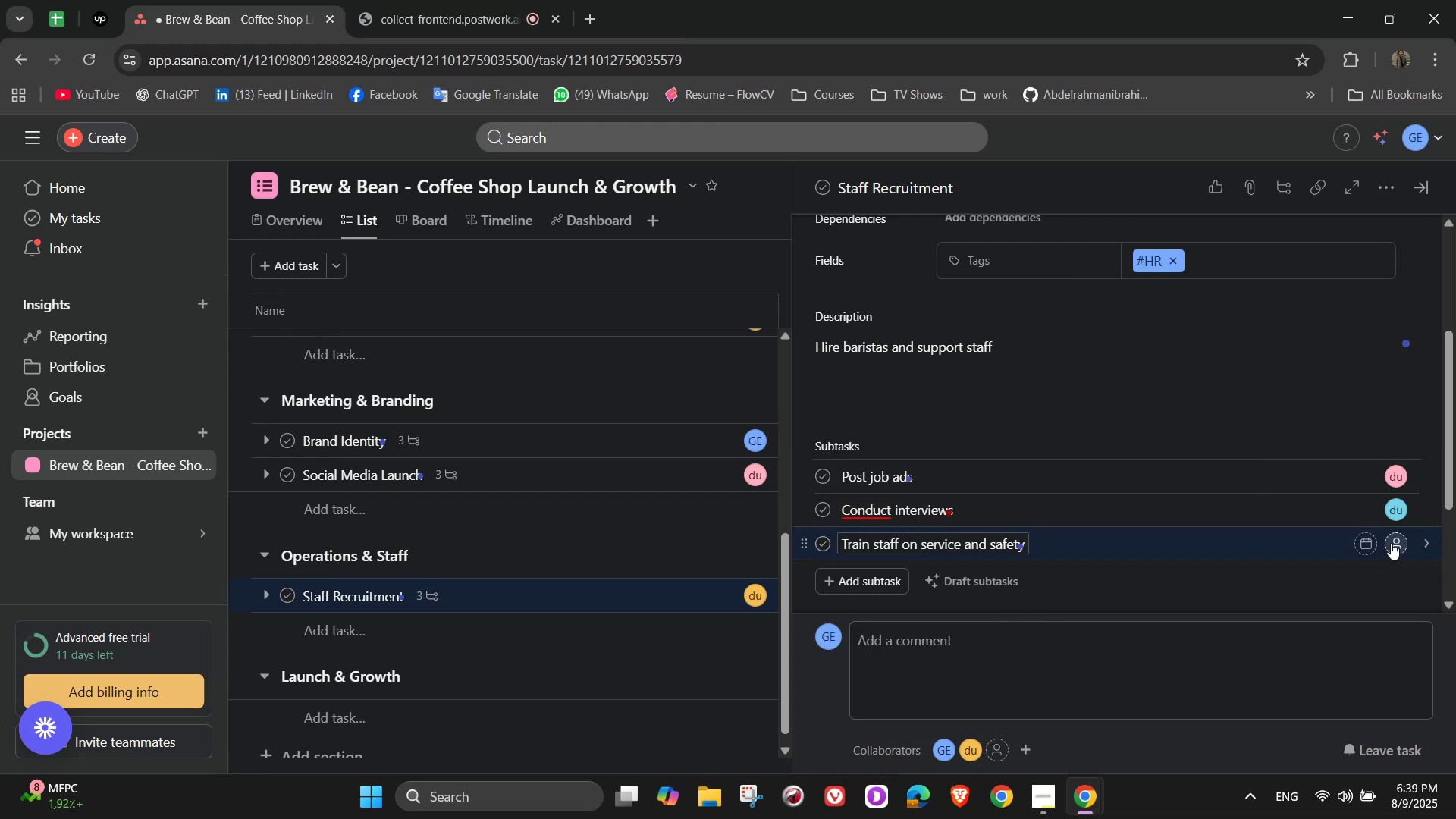 
left_click([1397, 542])
 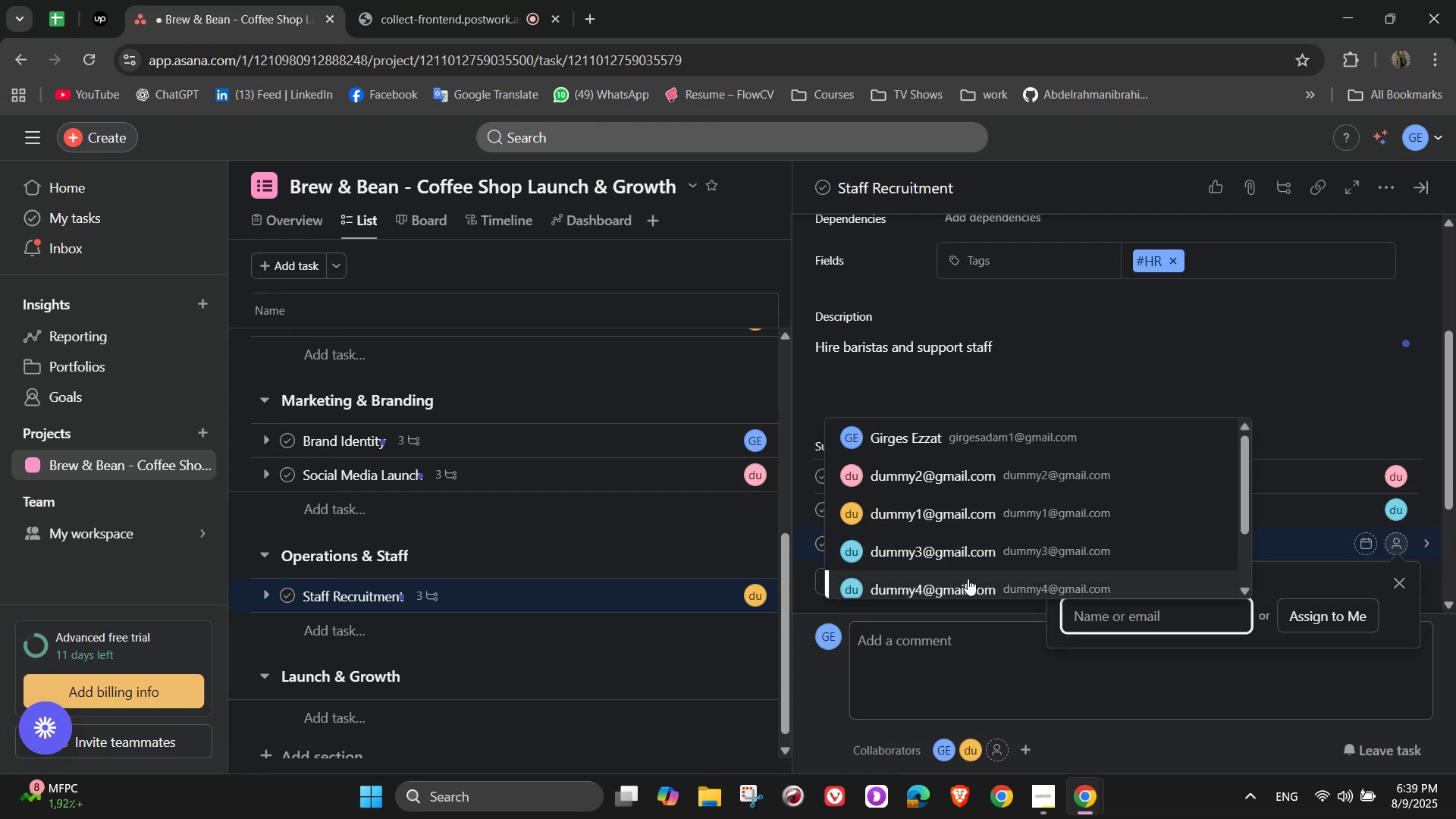 
left_click([968, 583])
 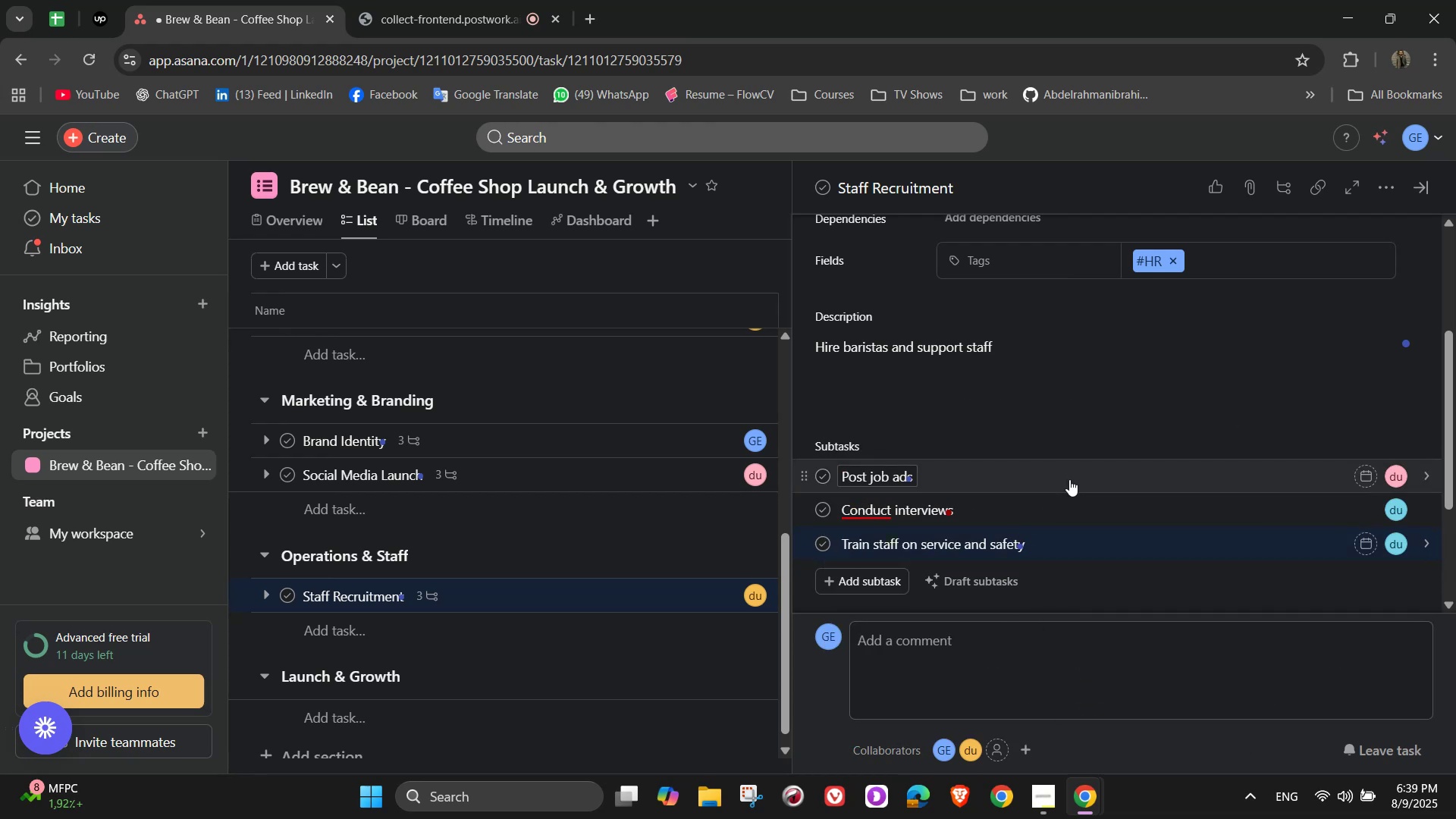 
scroll: coordinate [1068, 472], scroll_direction: up, amount: 4.0
 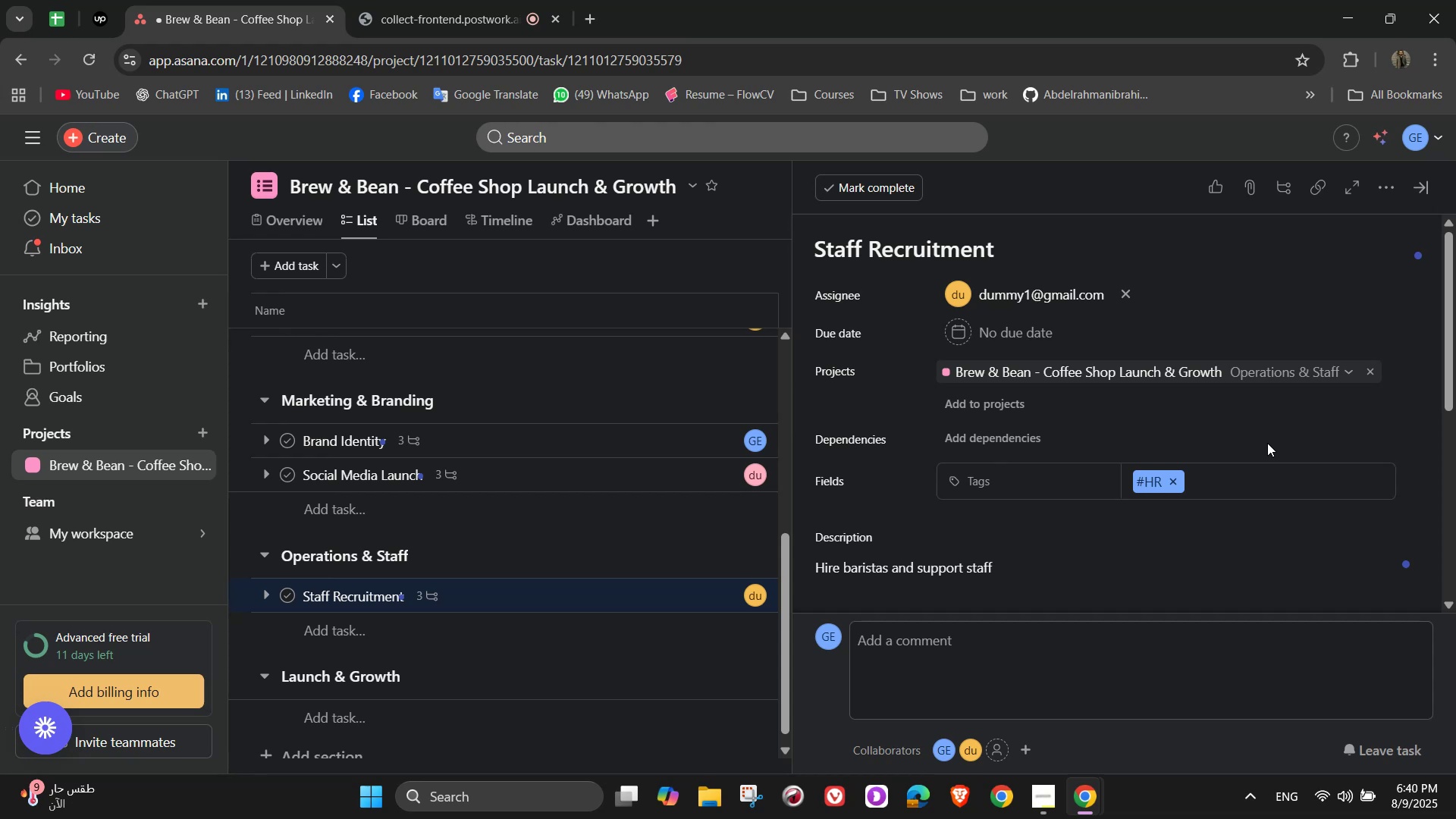 
wait(27.38)
 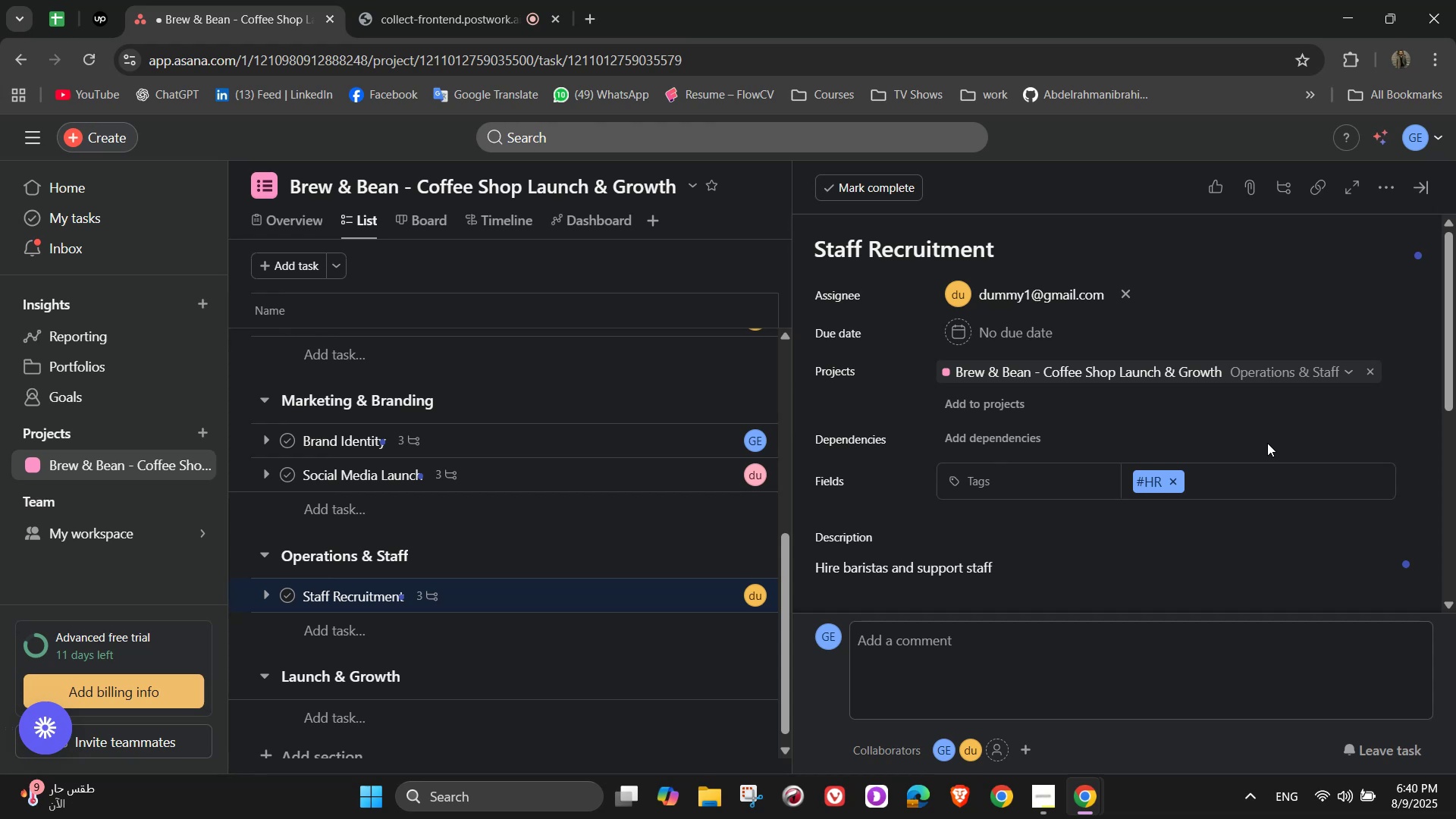 
scroll: coordinate [1040, 431], scroll_direction: down, amount: 2.0
 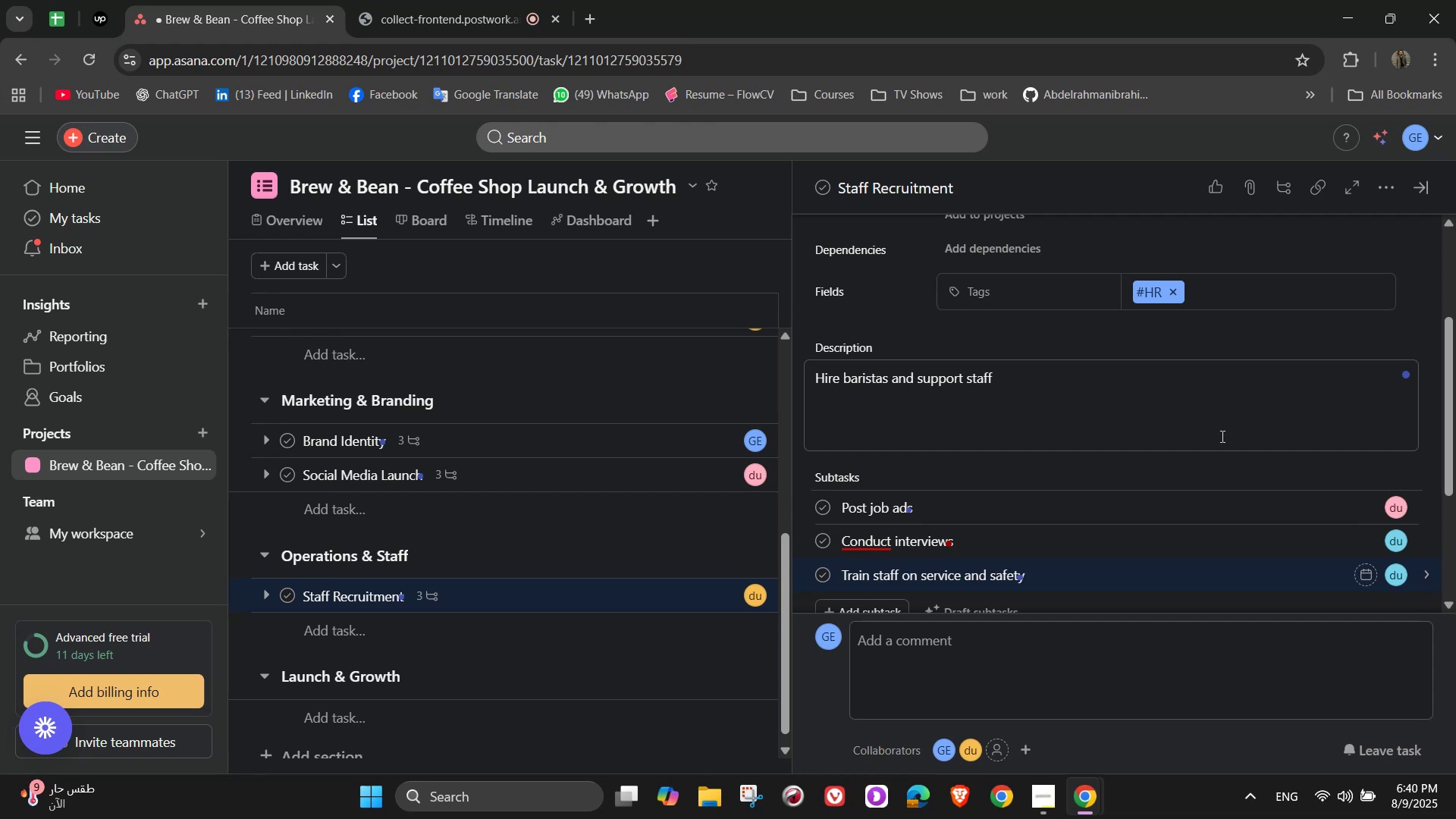 
wait(5.58)
 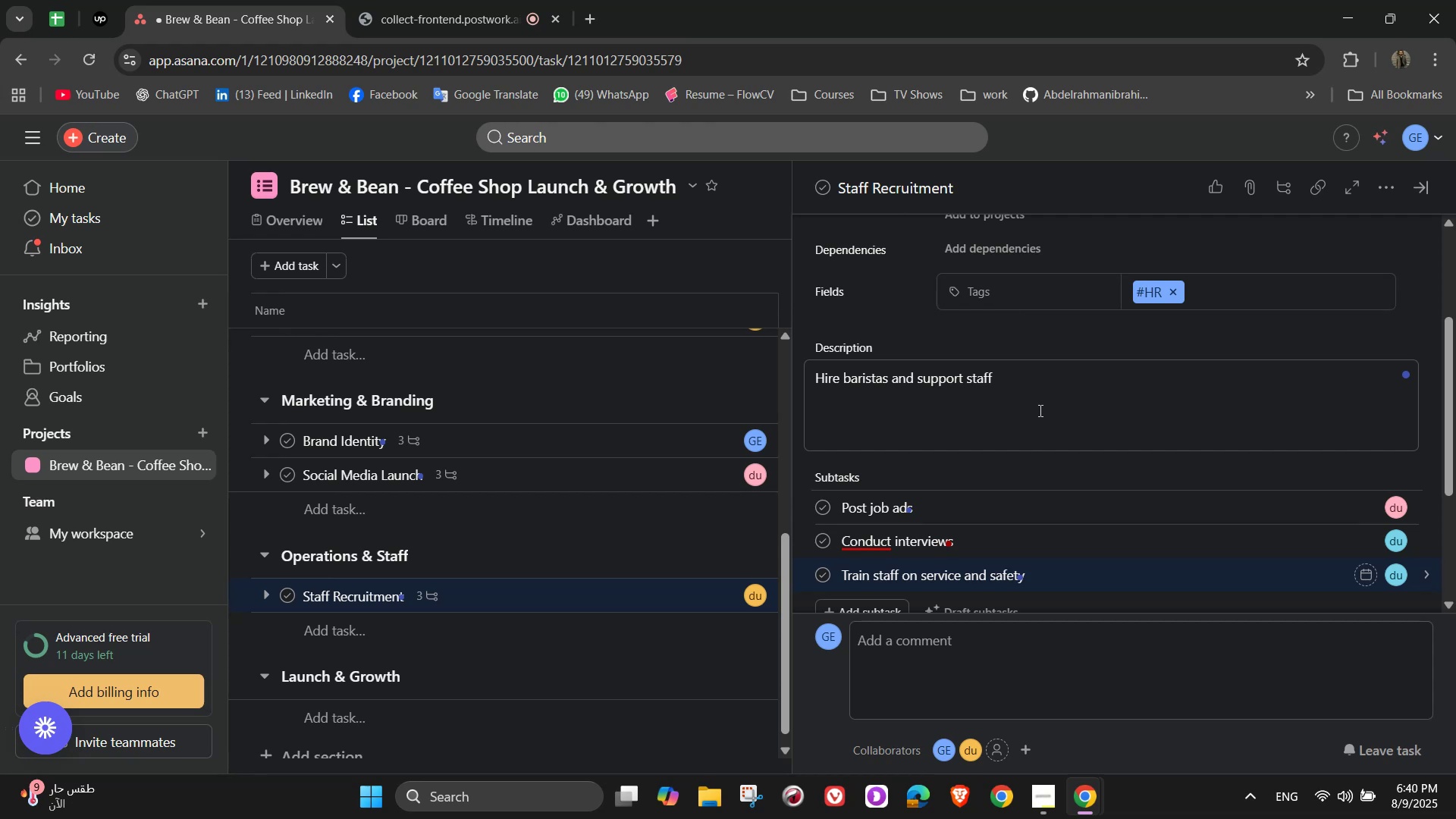 
scroll: coordinate [1215, 436], scroll_direction: down, amount: 3.0
 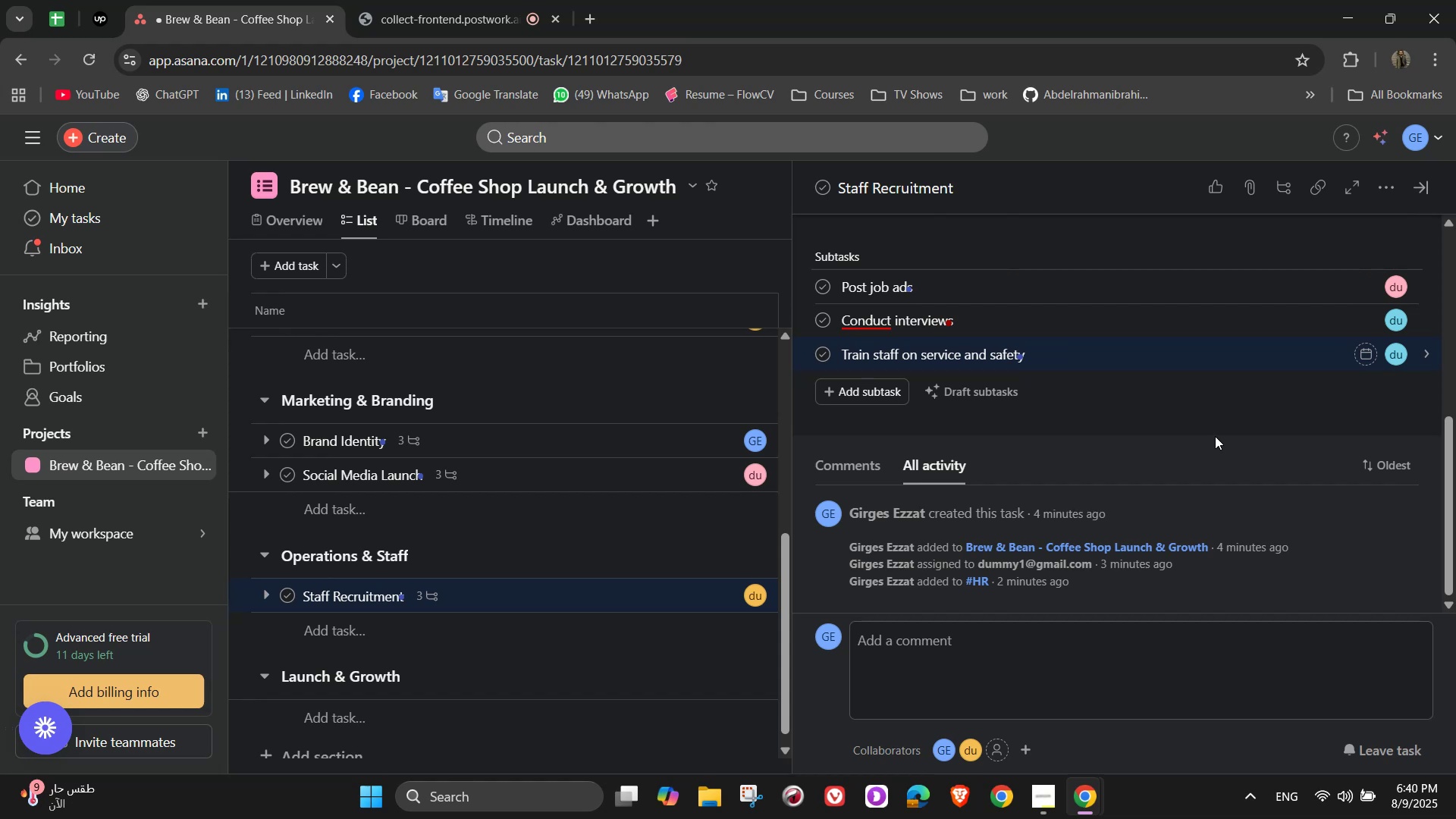 
wait(7.38)
 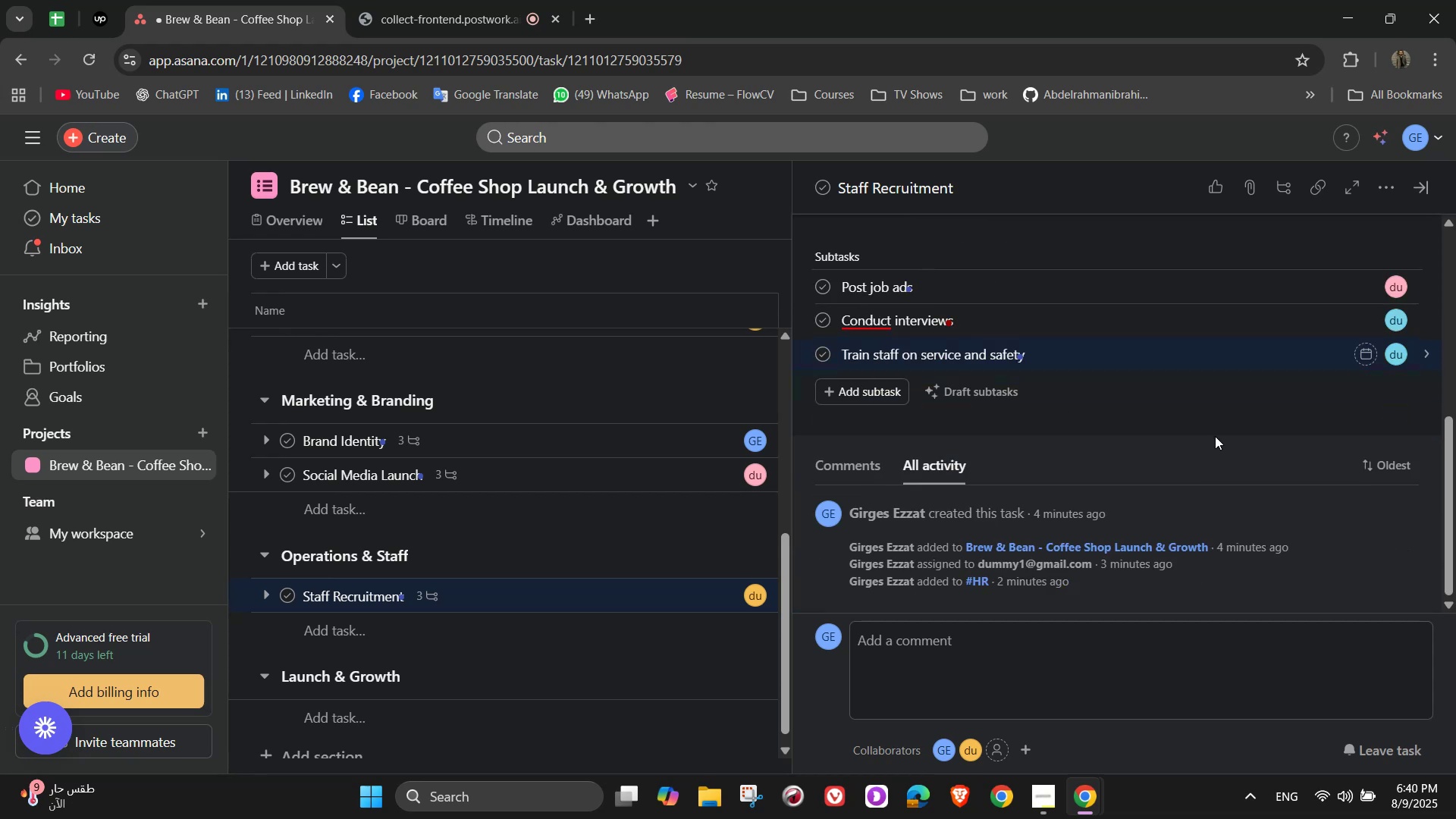 
scroll: coordinate [1215, 436], scroll_direction: up, amount: 6.0
 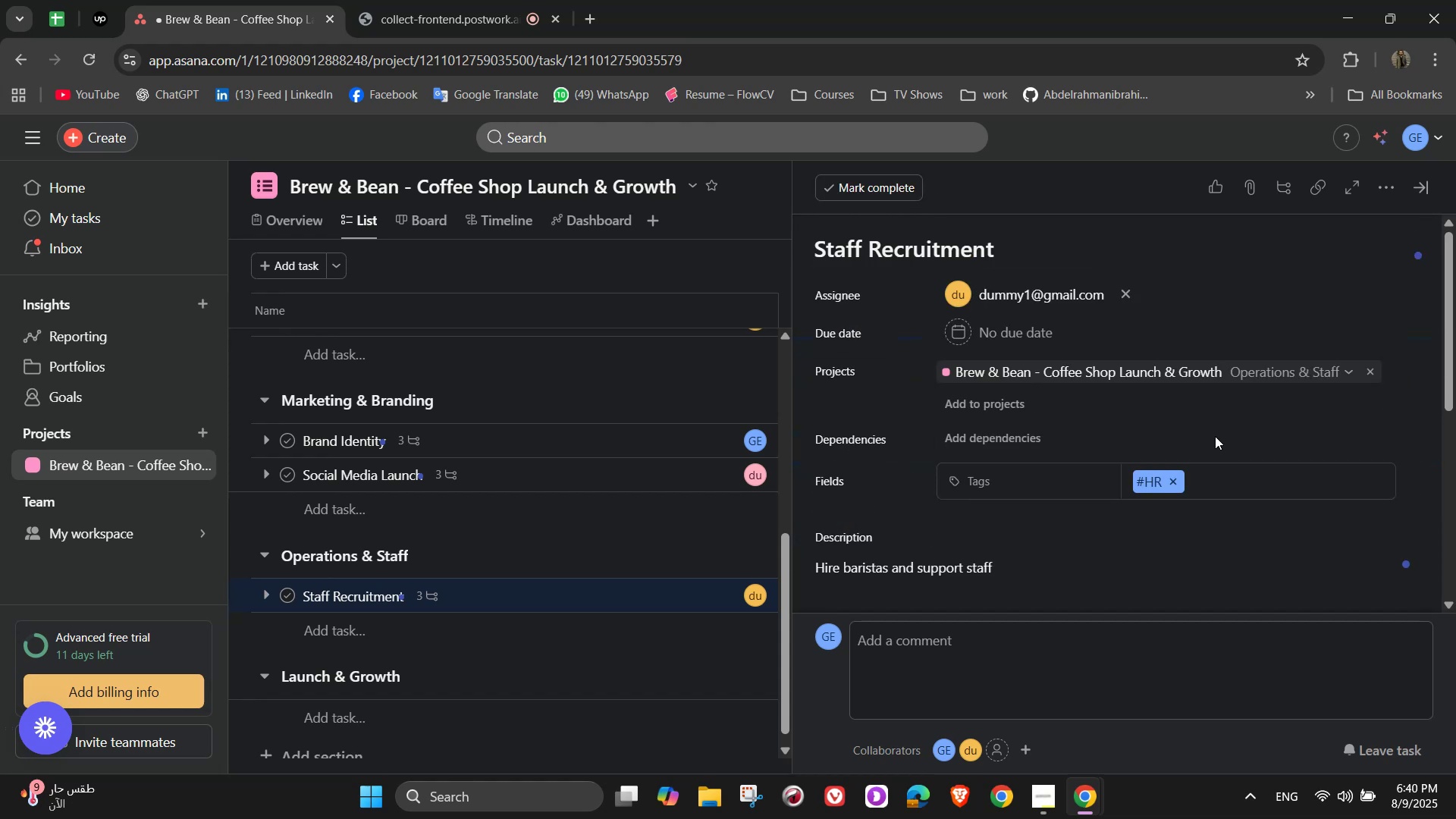 
scroll: coordinate [1215, 436], scroll_direction: down, amount: 2.0
 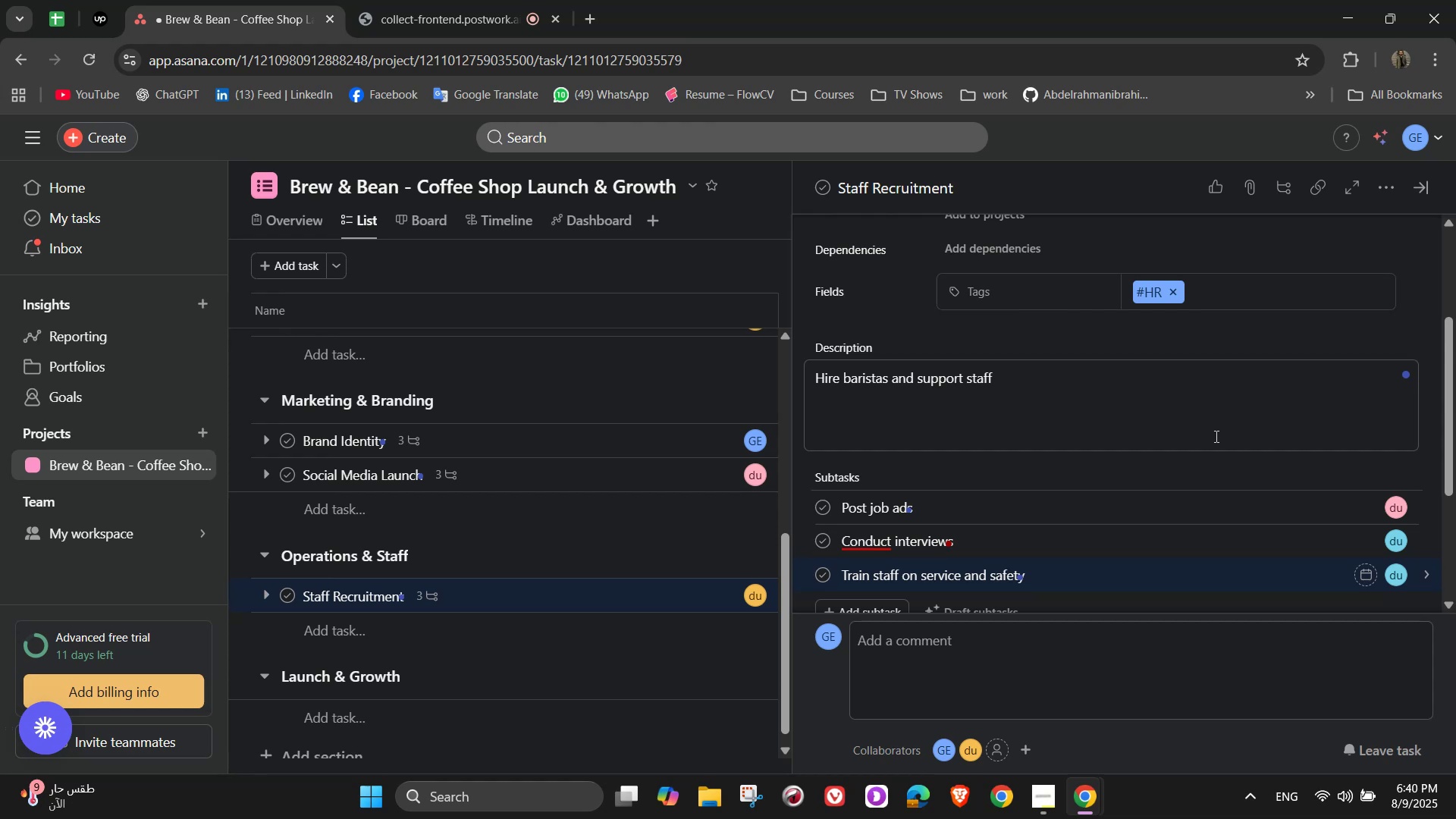 
wait(5.48)
 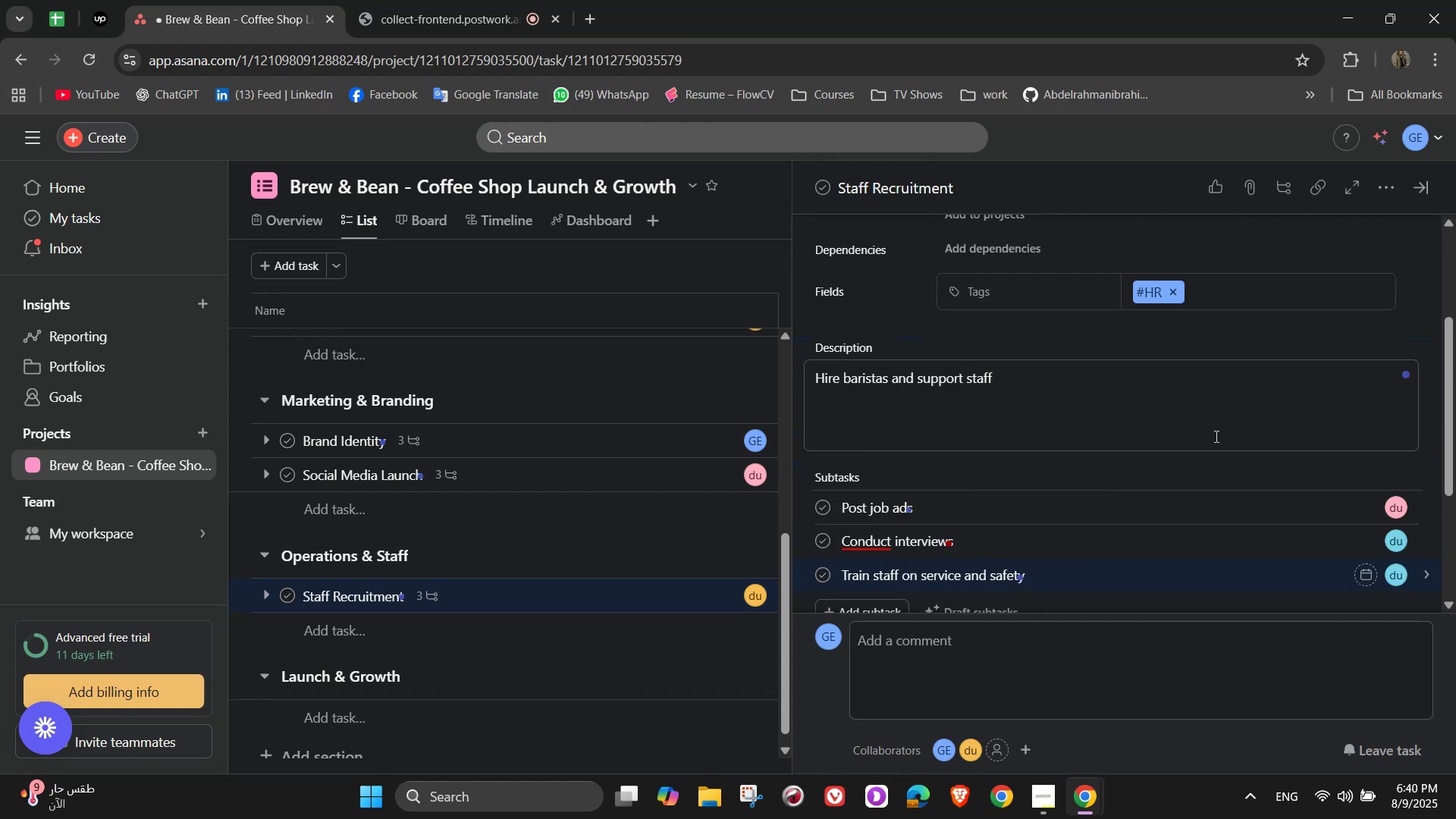 
scroll: coordinate [1215, 438], scroll_direction: down, amount: 2.0
 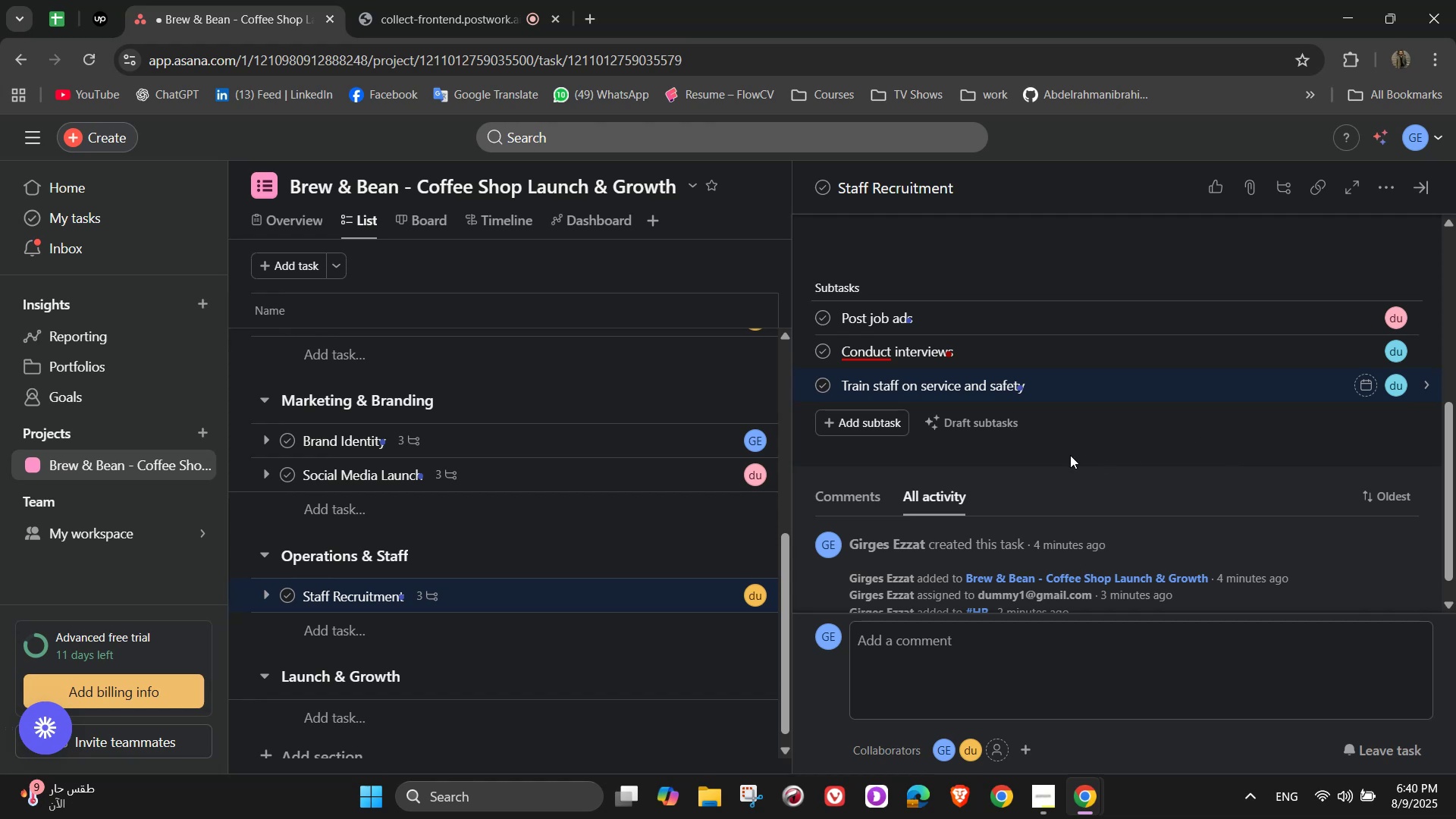 
wait(16.51)
 